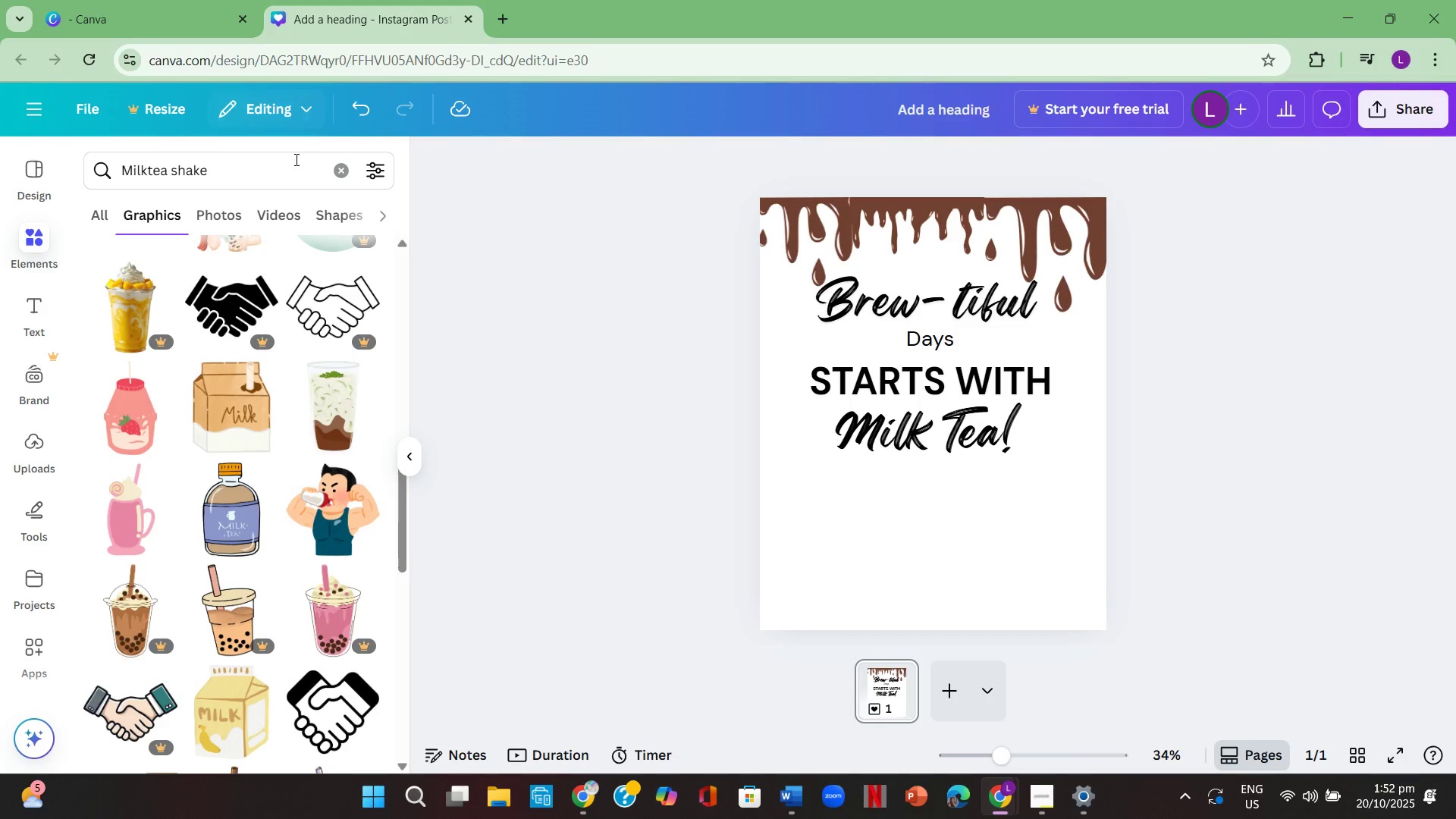 
left_click([328, 170])
 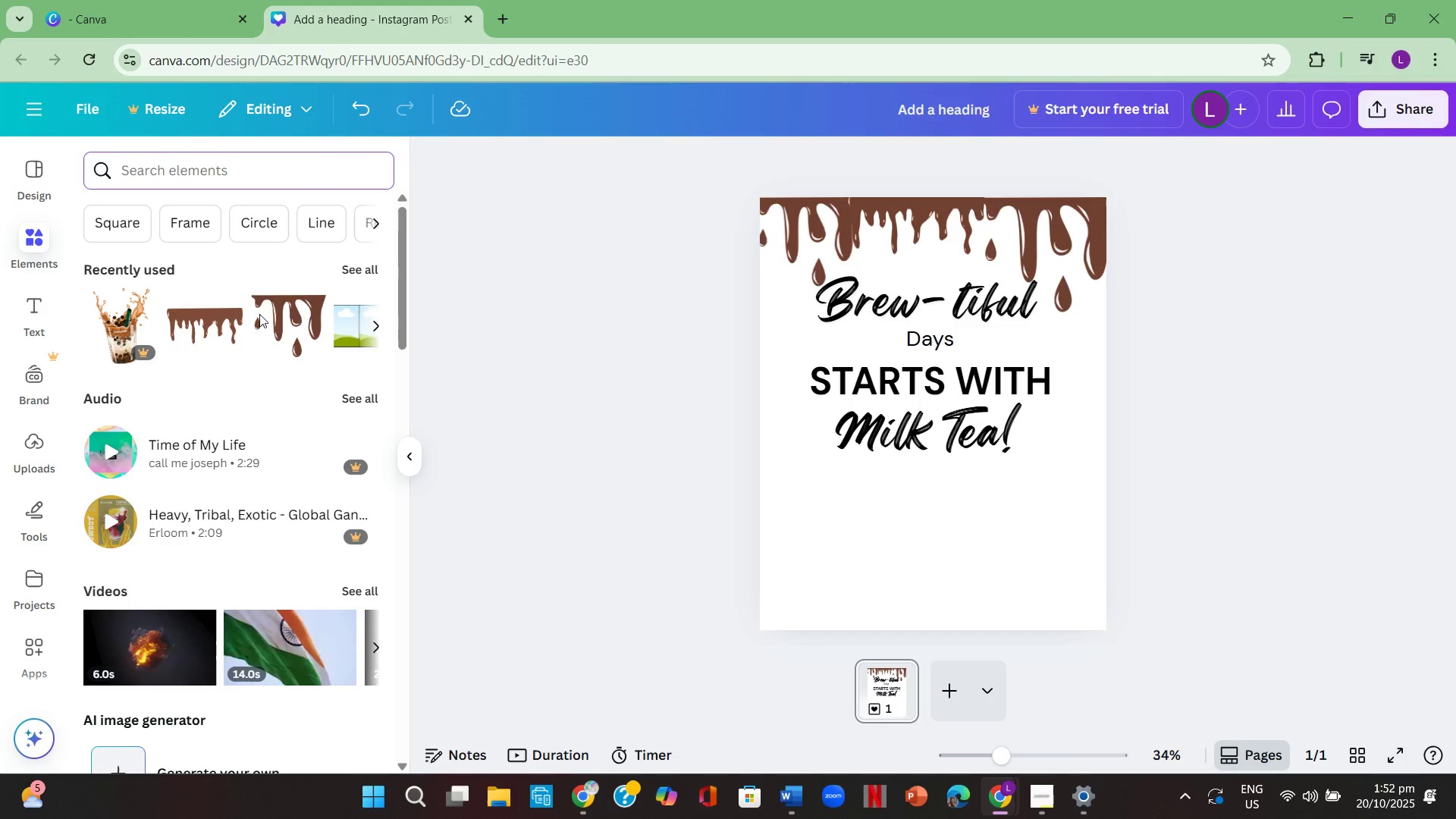 
scroll: coordinate [221, 441], scroll_direction: up, amount: 3.0
 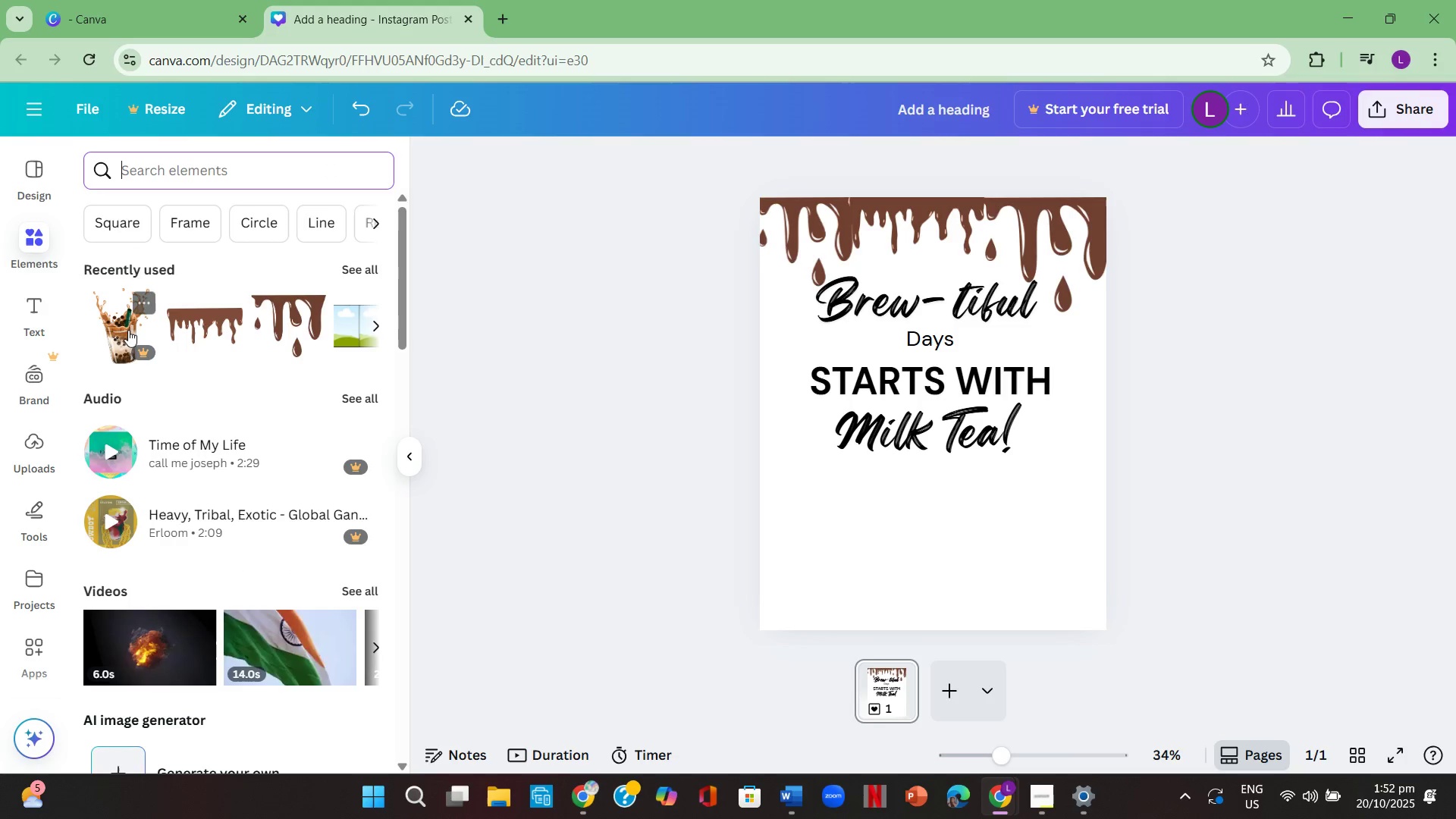 
left_click([126, 328])
 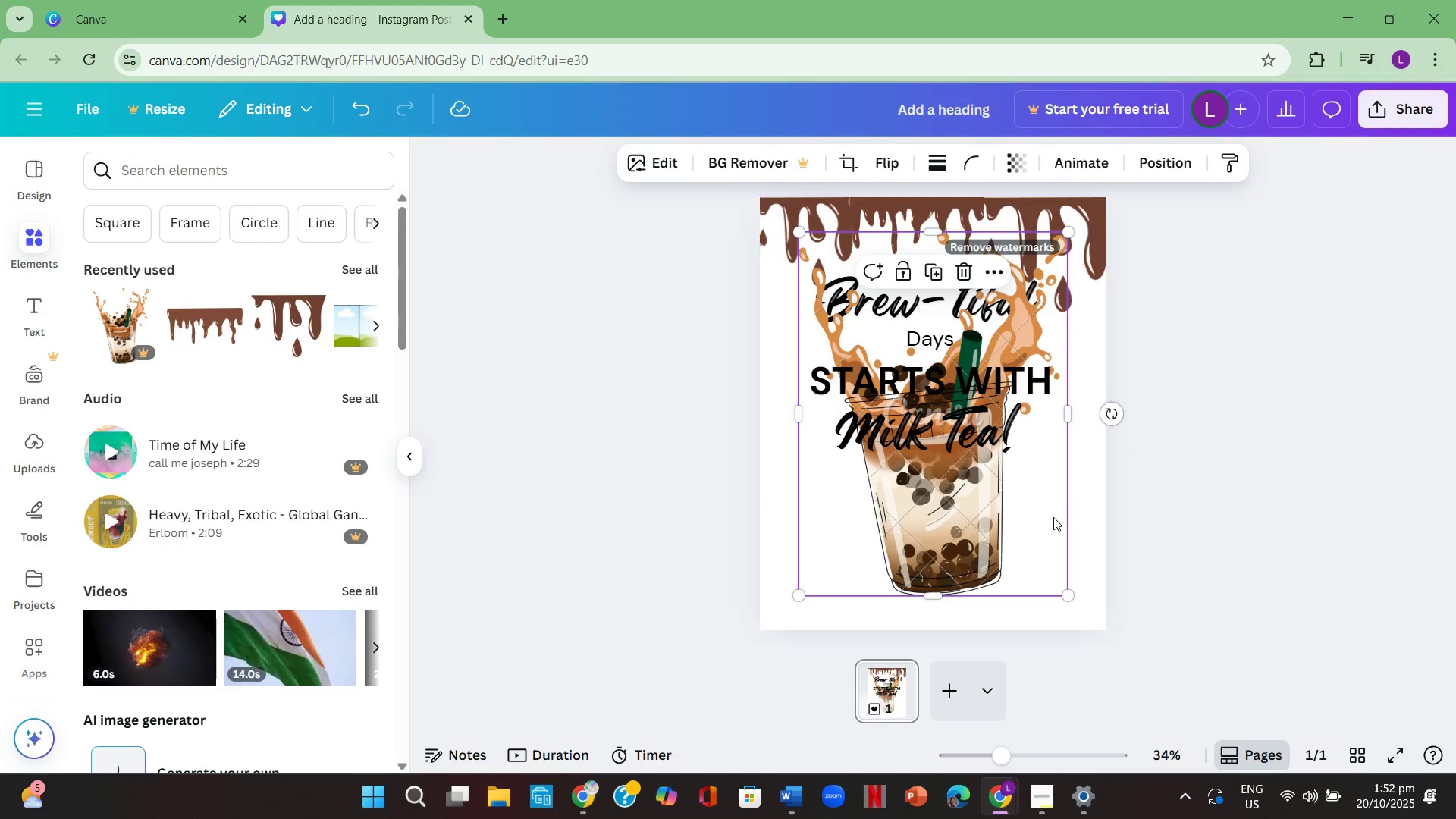 
left_click_drag(start_coordinate=[1043, 520], to_coordinate=[1062, 578])
 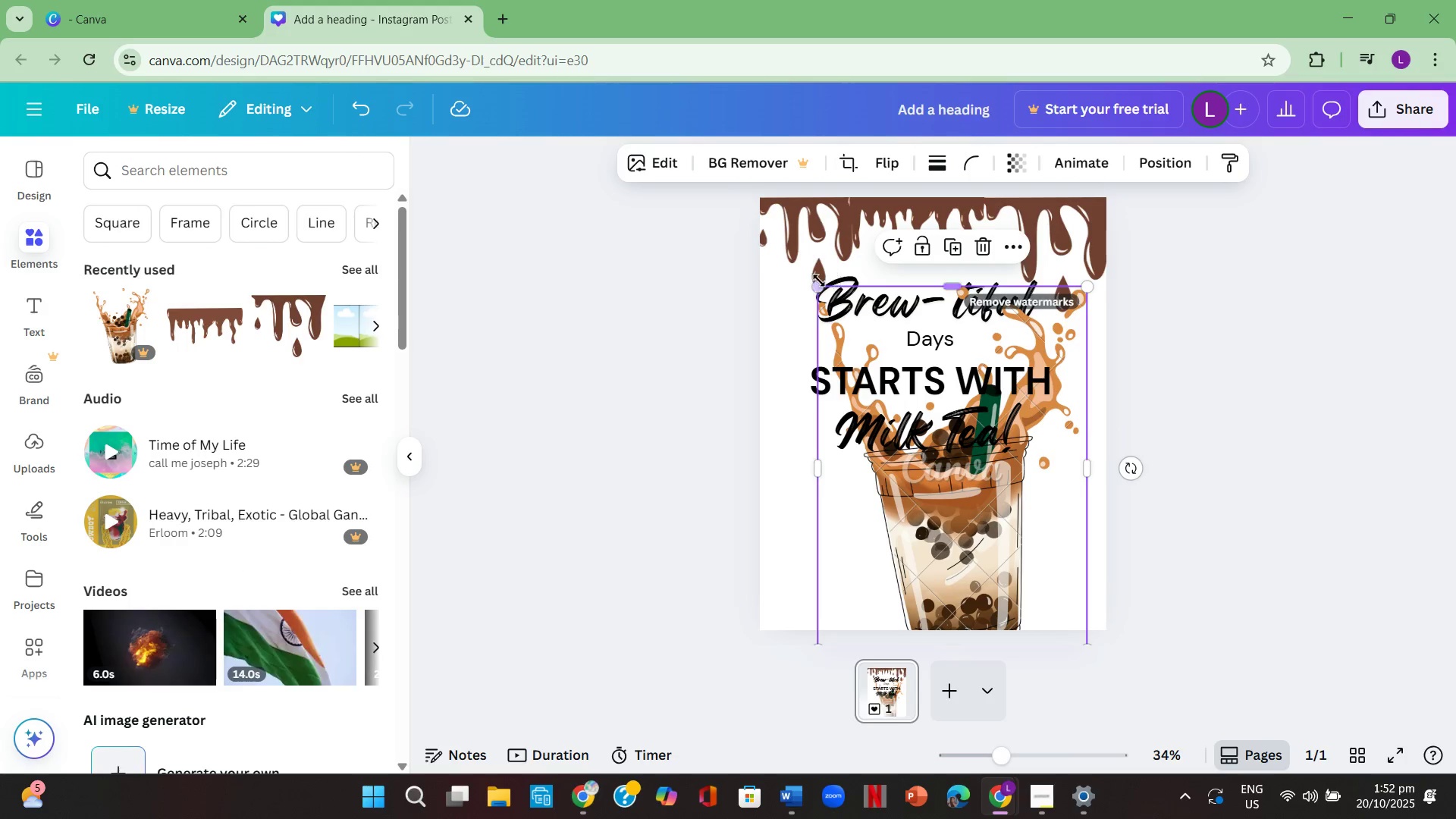 
left_click_drag(start_coordinate=[819, 281], to_coordinate=[912, 428])
 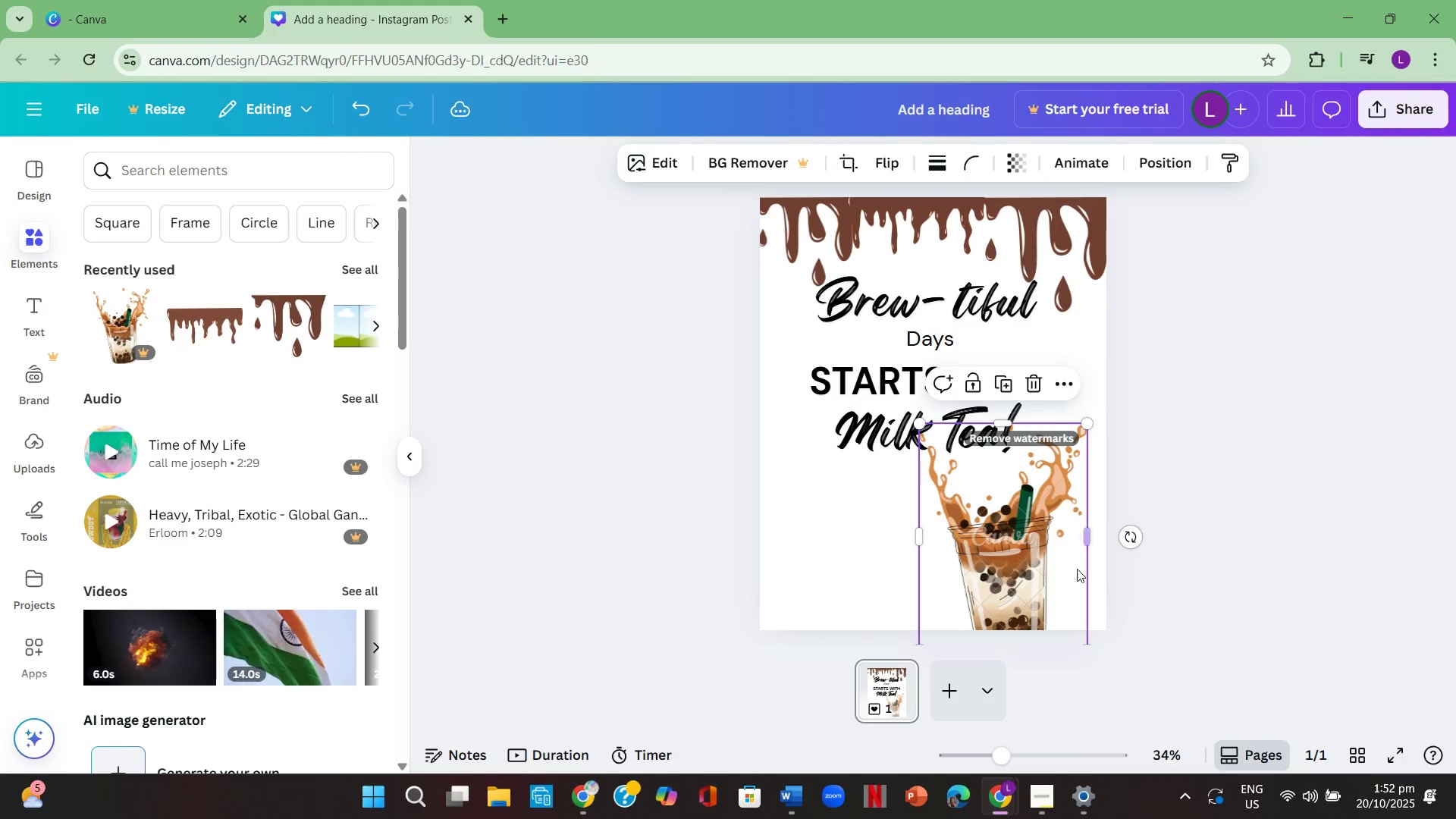 
left_click_drag(start_coordinate=[1057, 564], to_coordinate=[989, 569])
 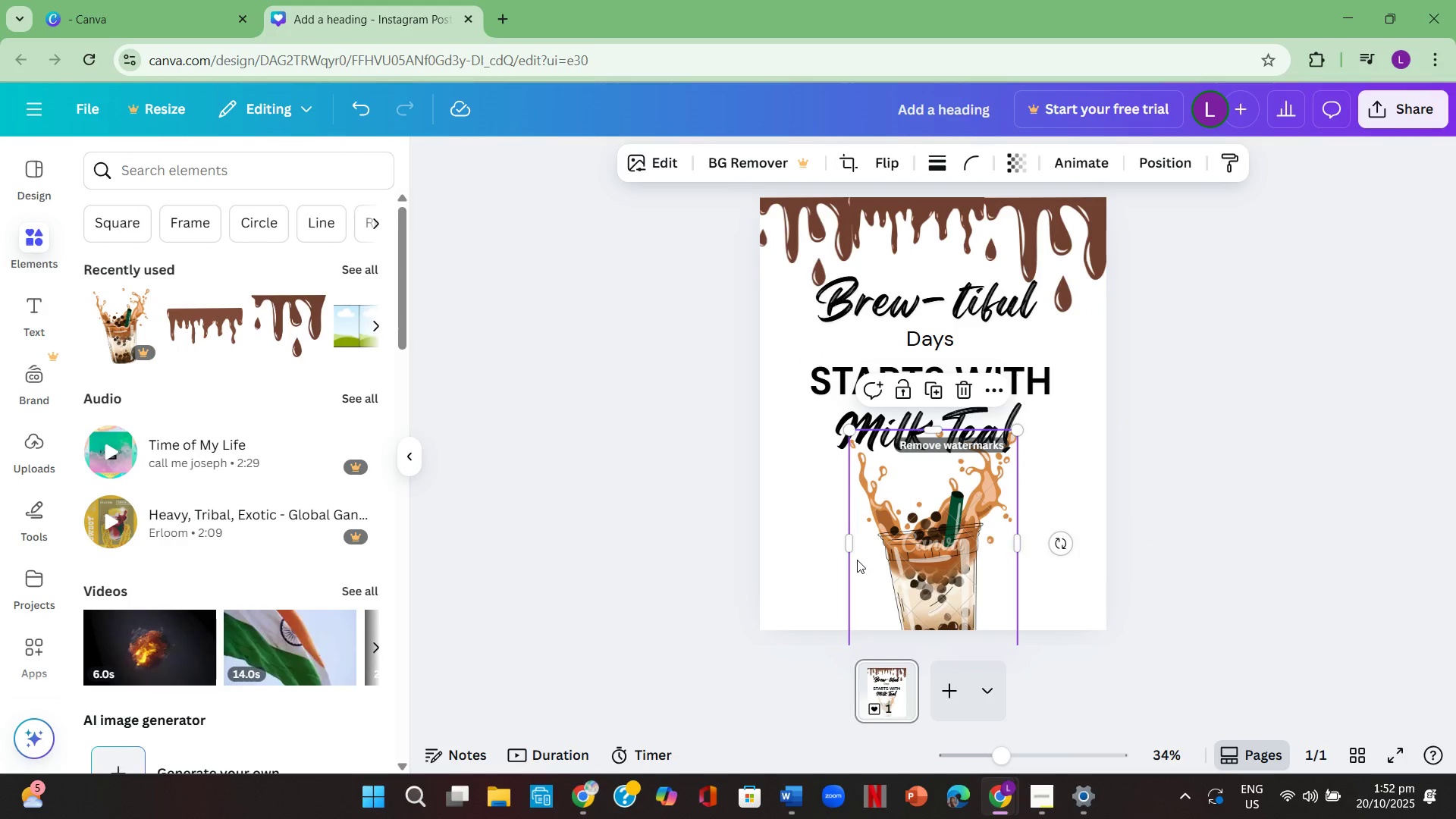 
left_click([857, 560])
 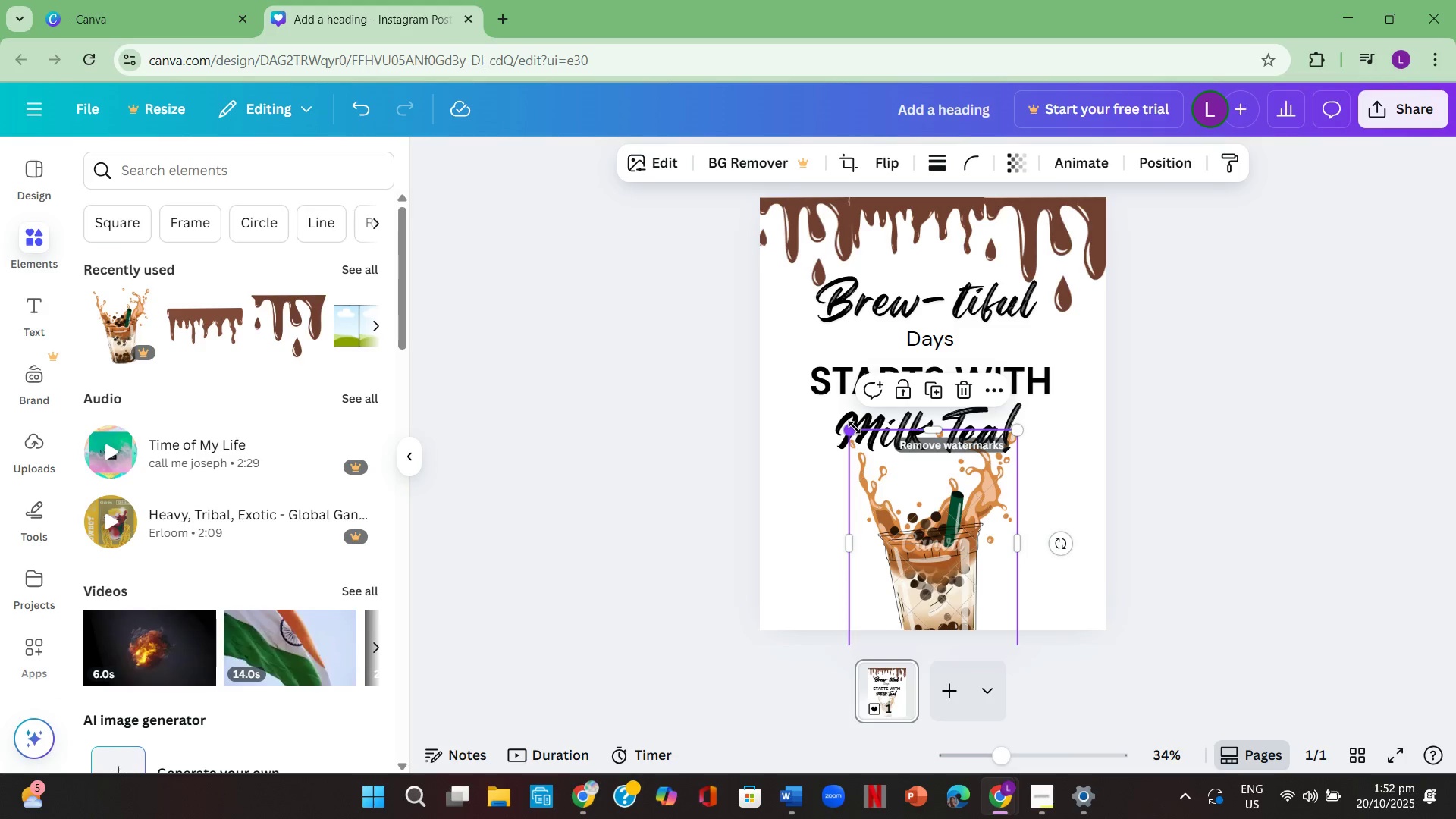 
left_click_drag(start_coordinate=[854, 427], to_coordinate=[882, 469])
 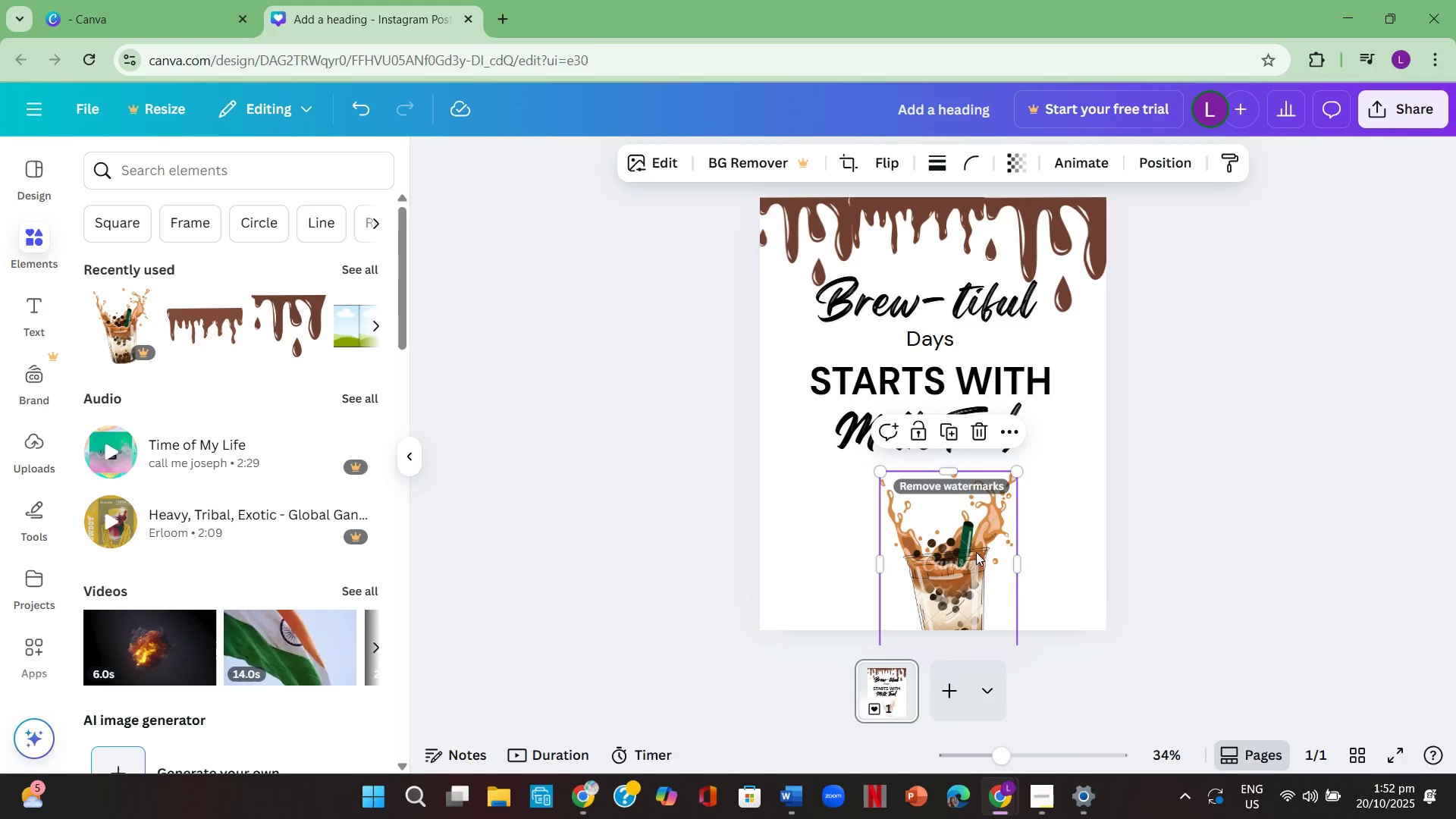 
left_click_drag(start_coordinate=[976, 552], to_coordinate=[969, 519])
 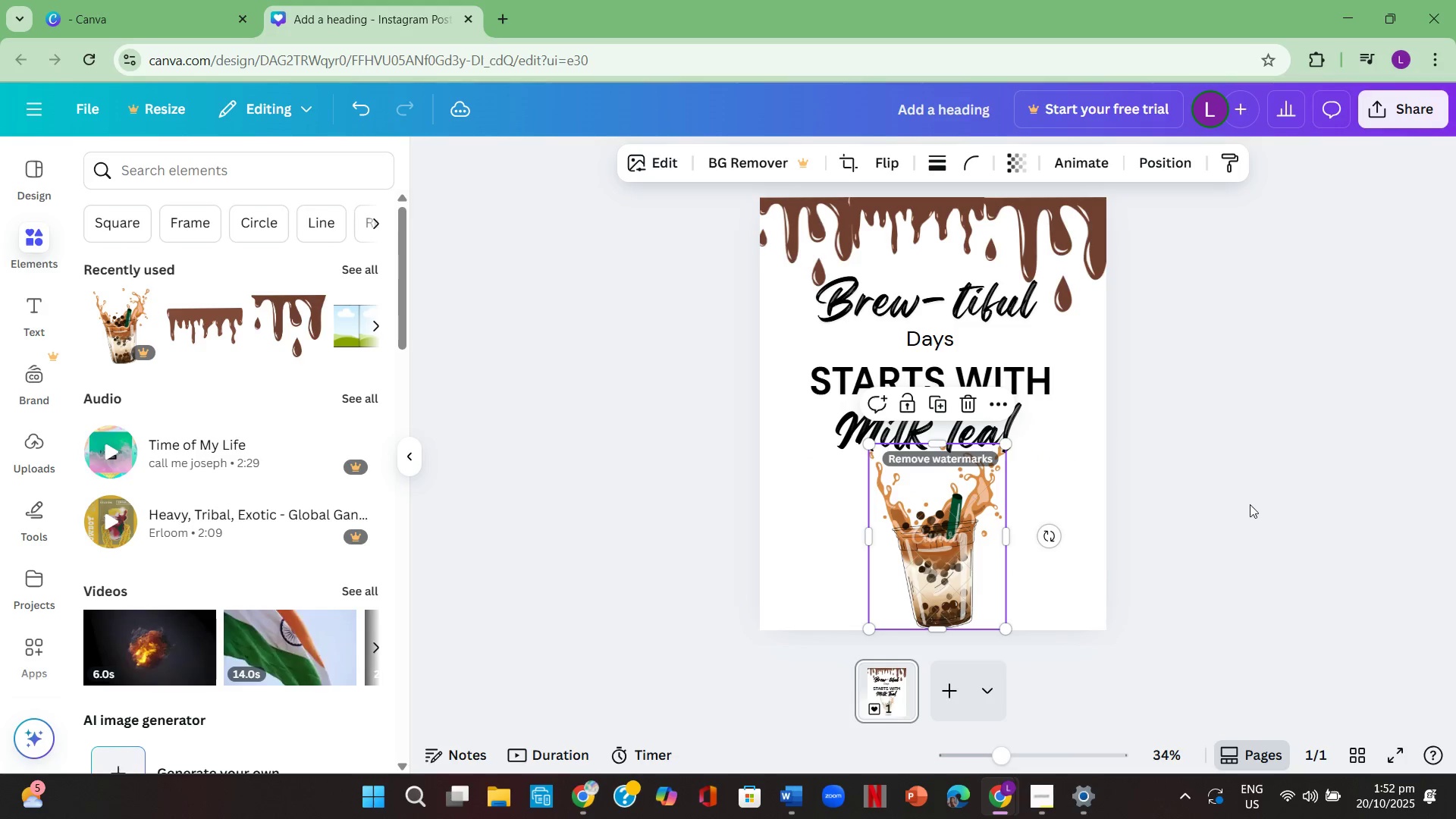 
left_click([1254, 504])
 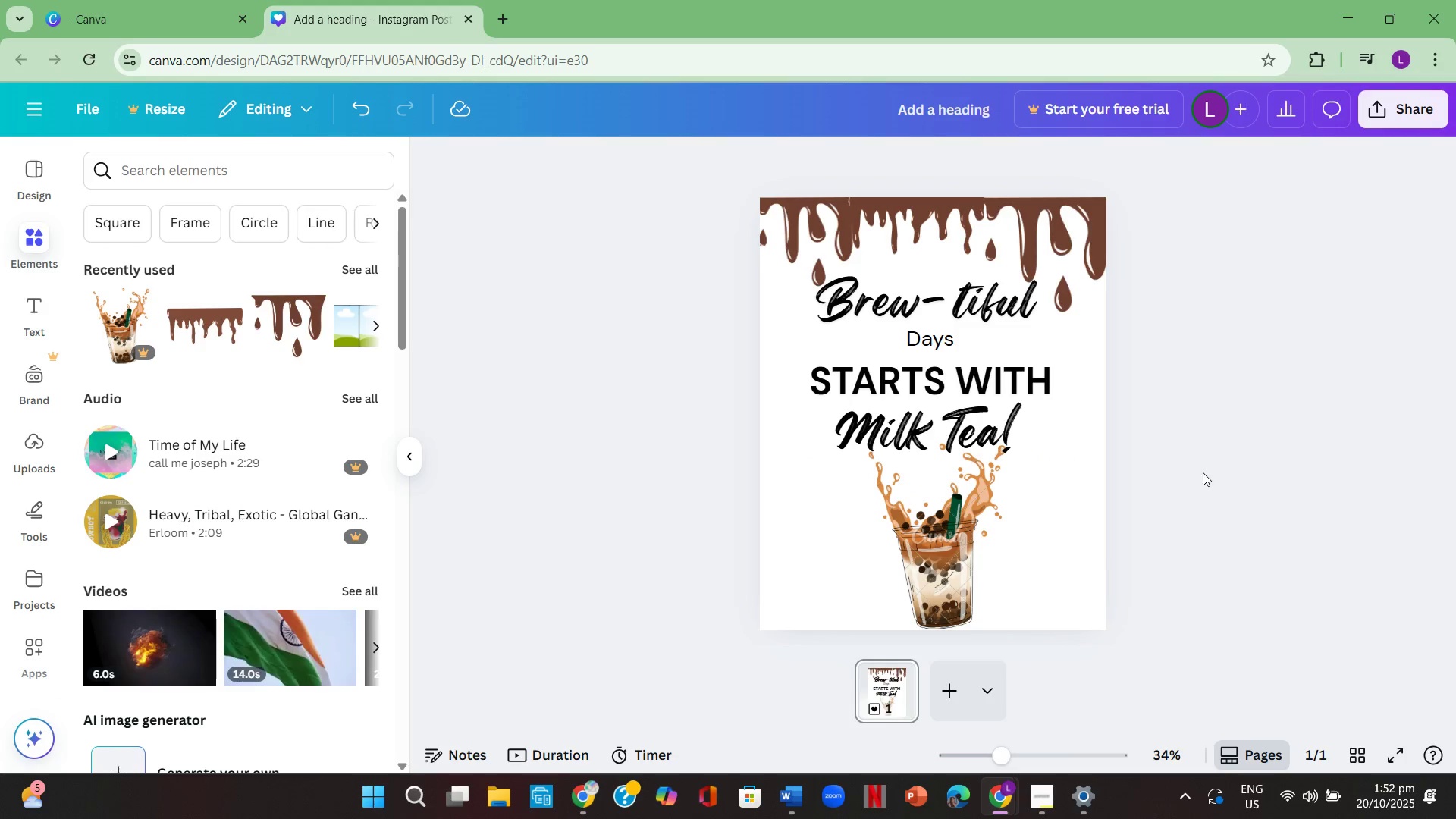 
left_click_drag(start_coordinate=[975, 287], to_coordinate=[975, 297])
 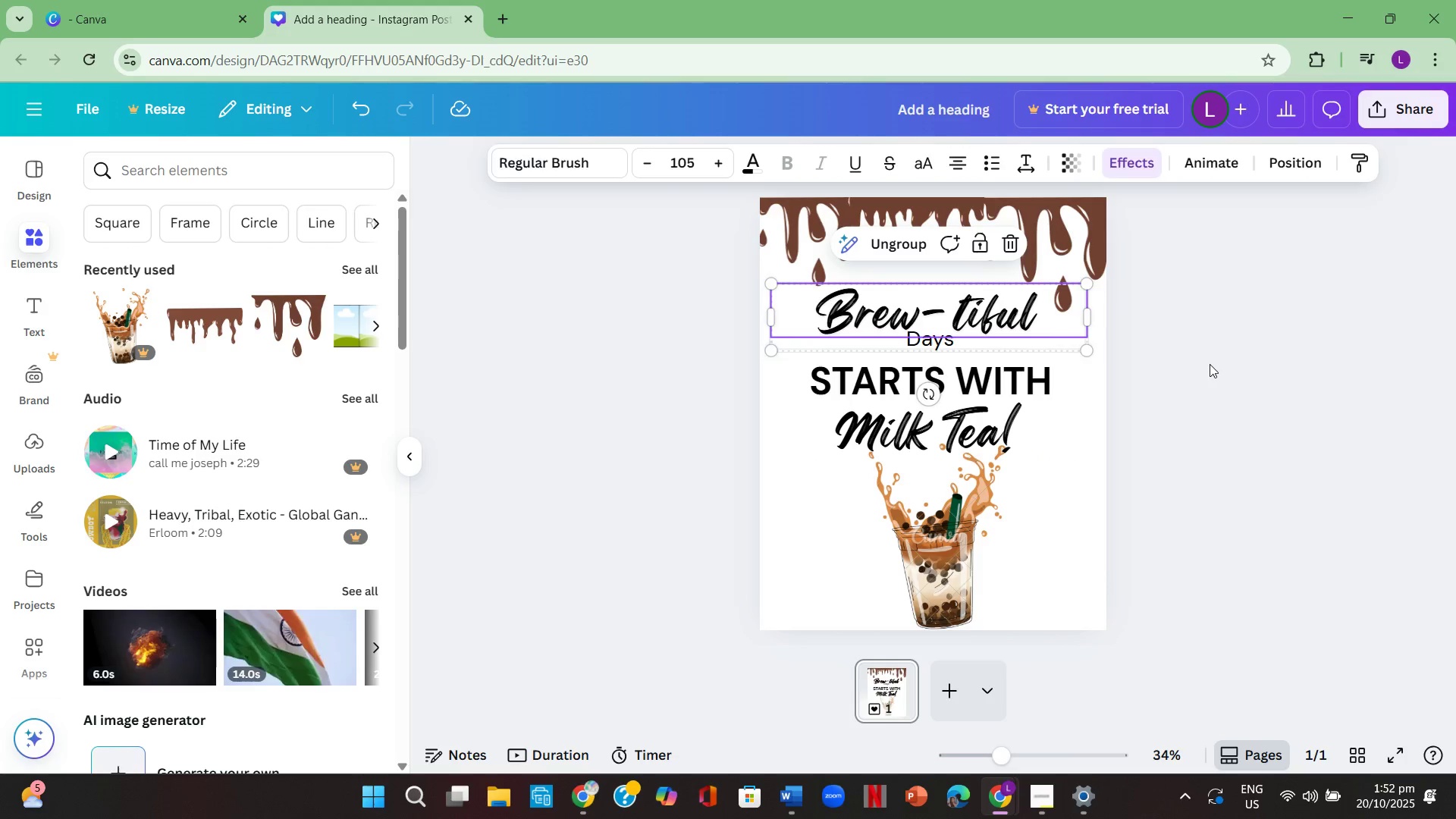 
left_click([1210, 364])
 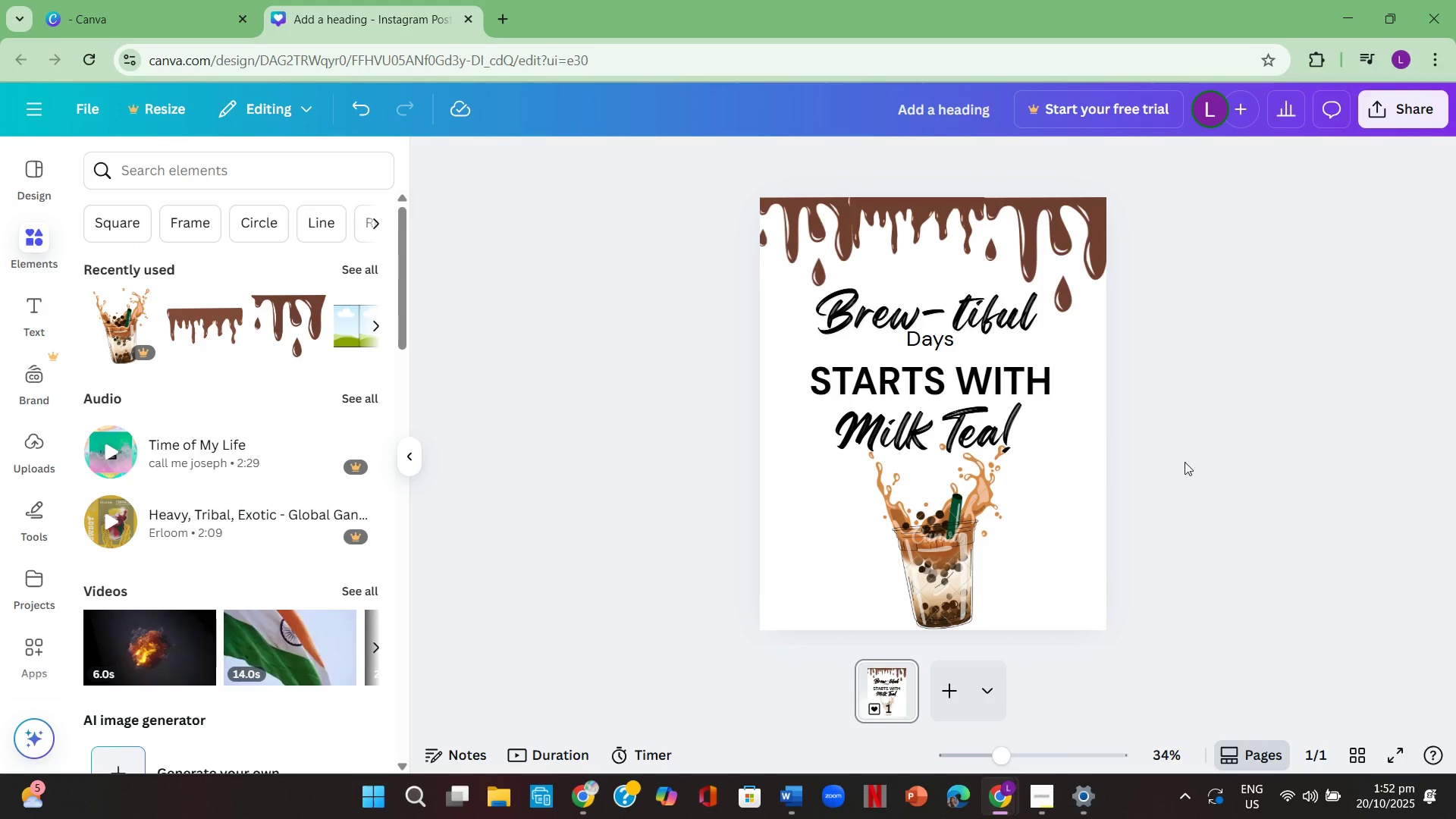 
left_click([1191, 472])
 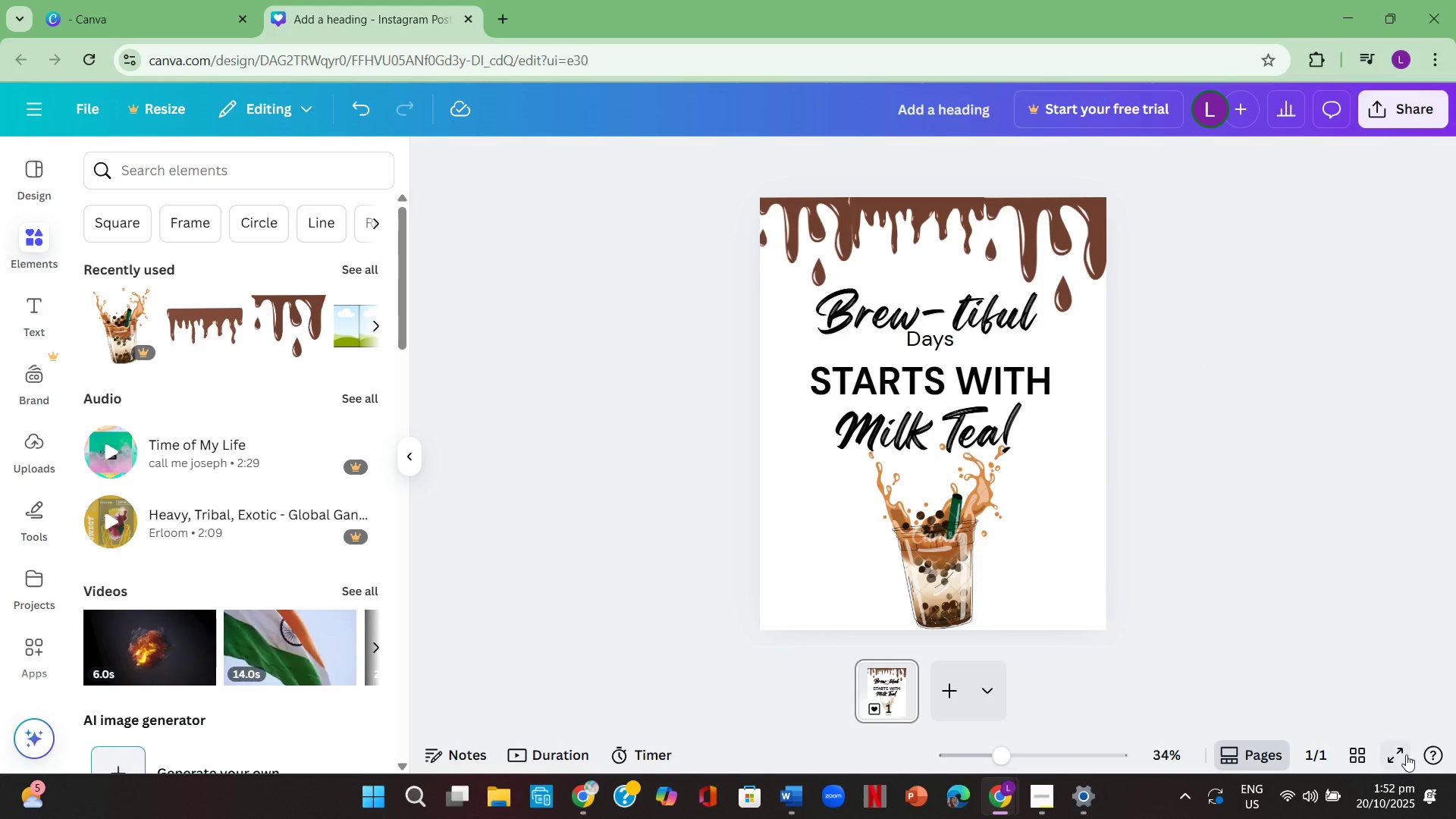 
left_click([1404, 748])
 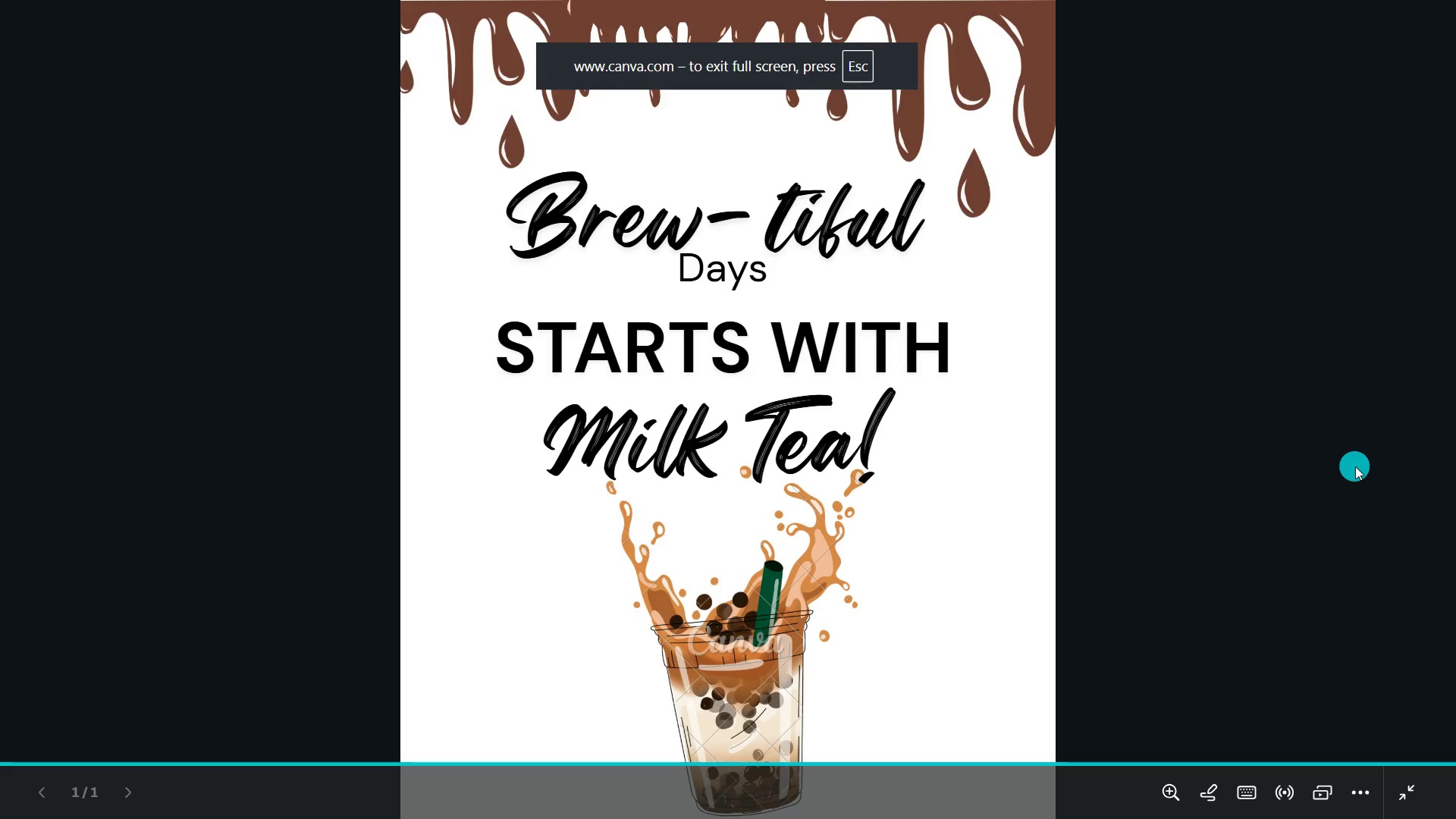 
key(Escape)
 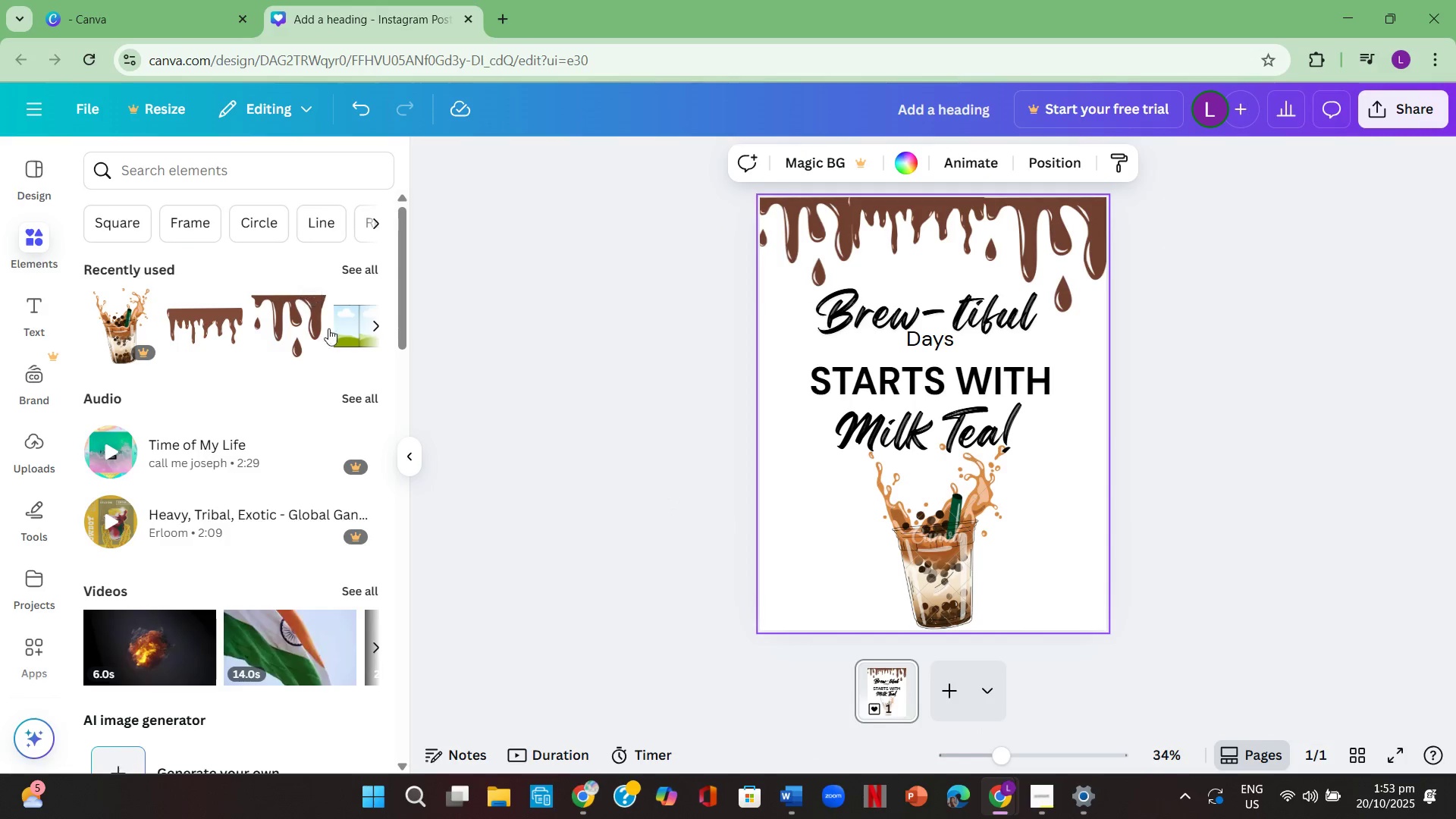 
scroll: coordinate [270, 558], scroll_direction: down, amount: 14.0
 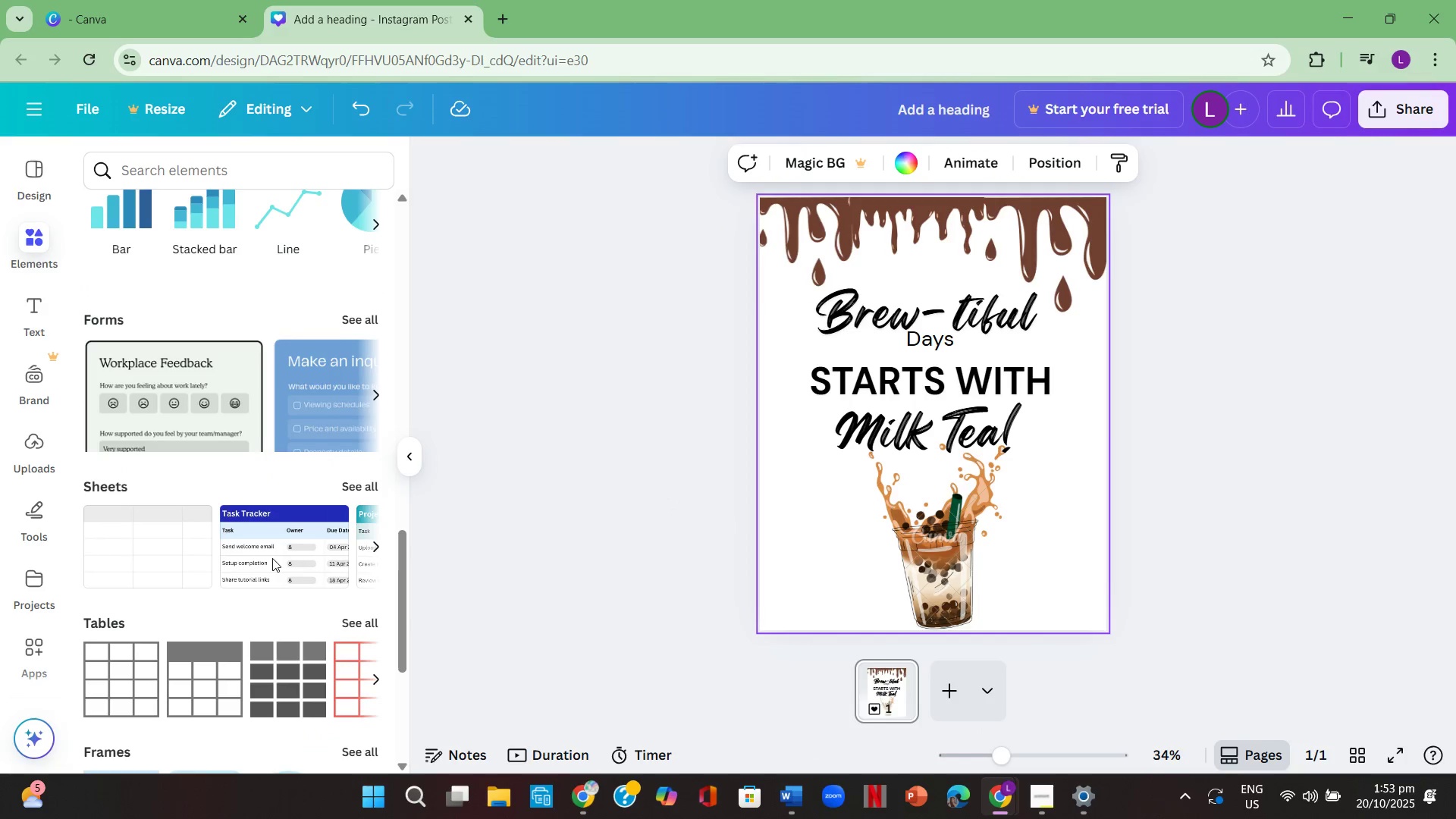 
scroll: coordinate [275, 551], scroll_direction: up, amount: 18.0
 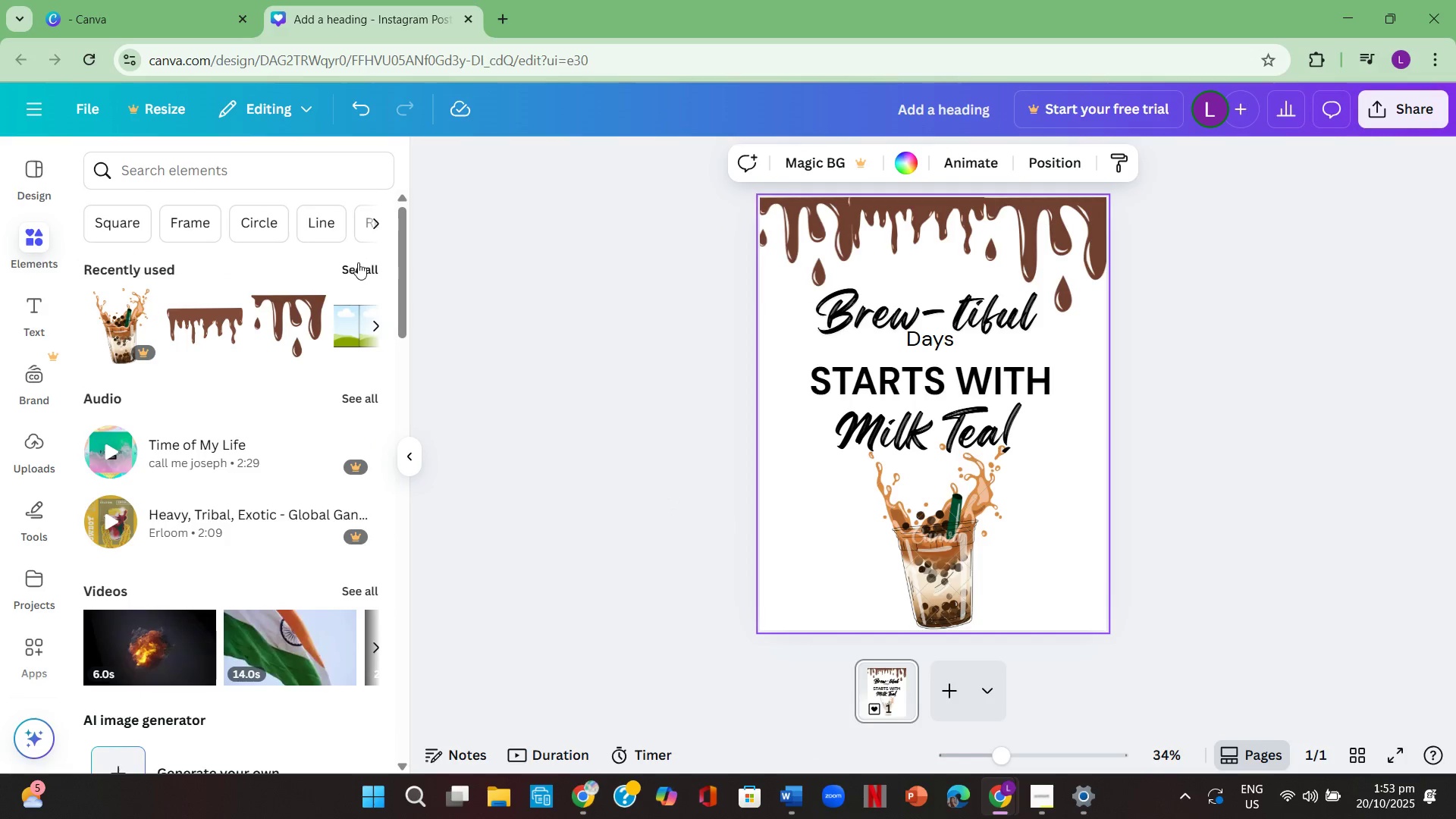 
left_click([358, 264])
 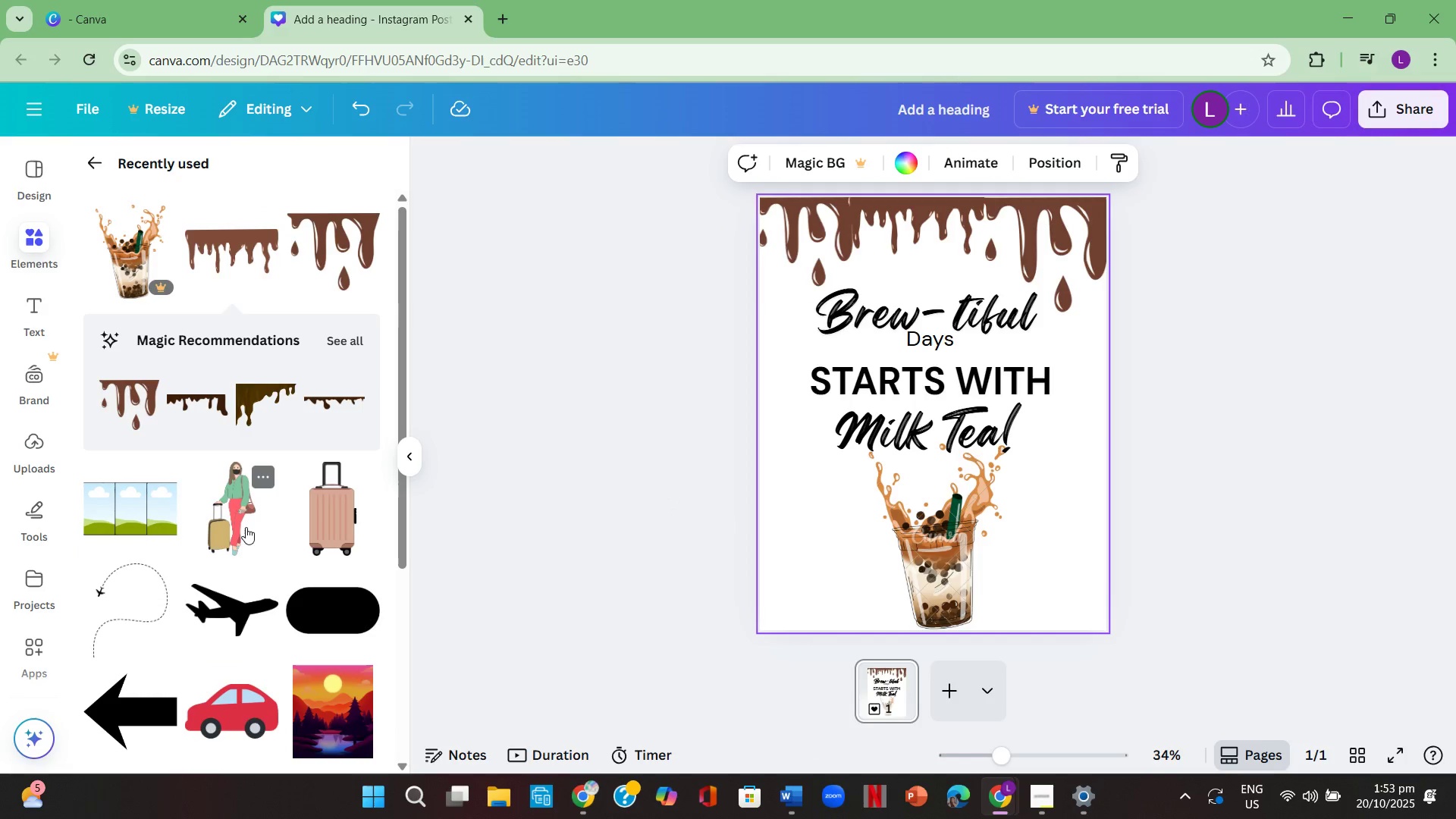 
scroll: coordinate [253, 516], scroll_direction: up, amount: 4.0
 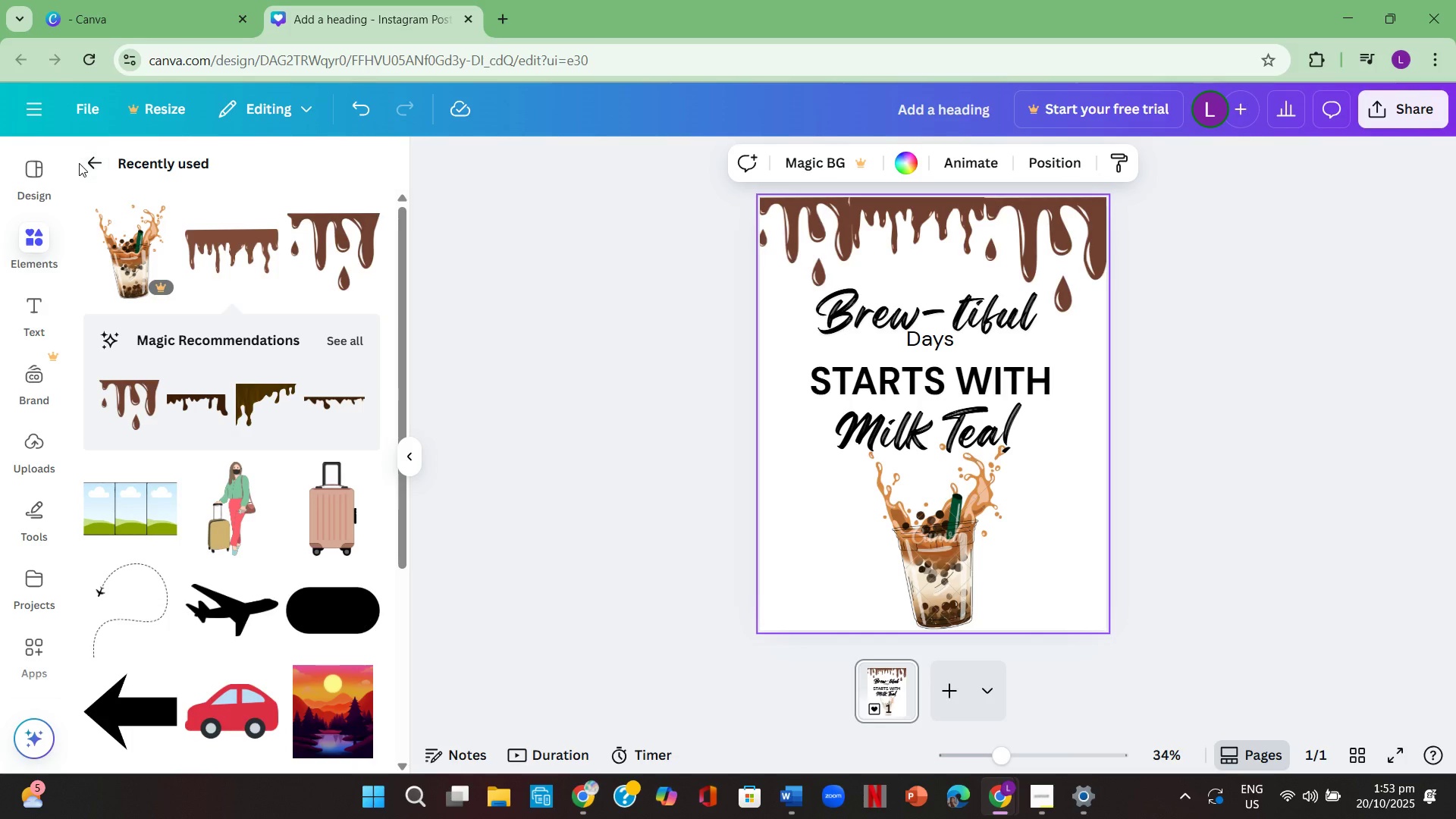 
double_click([83, 162])
 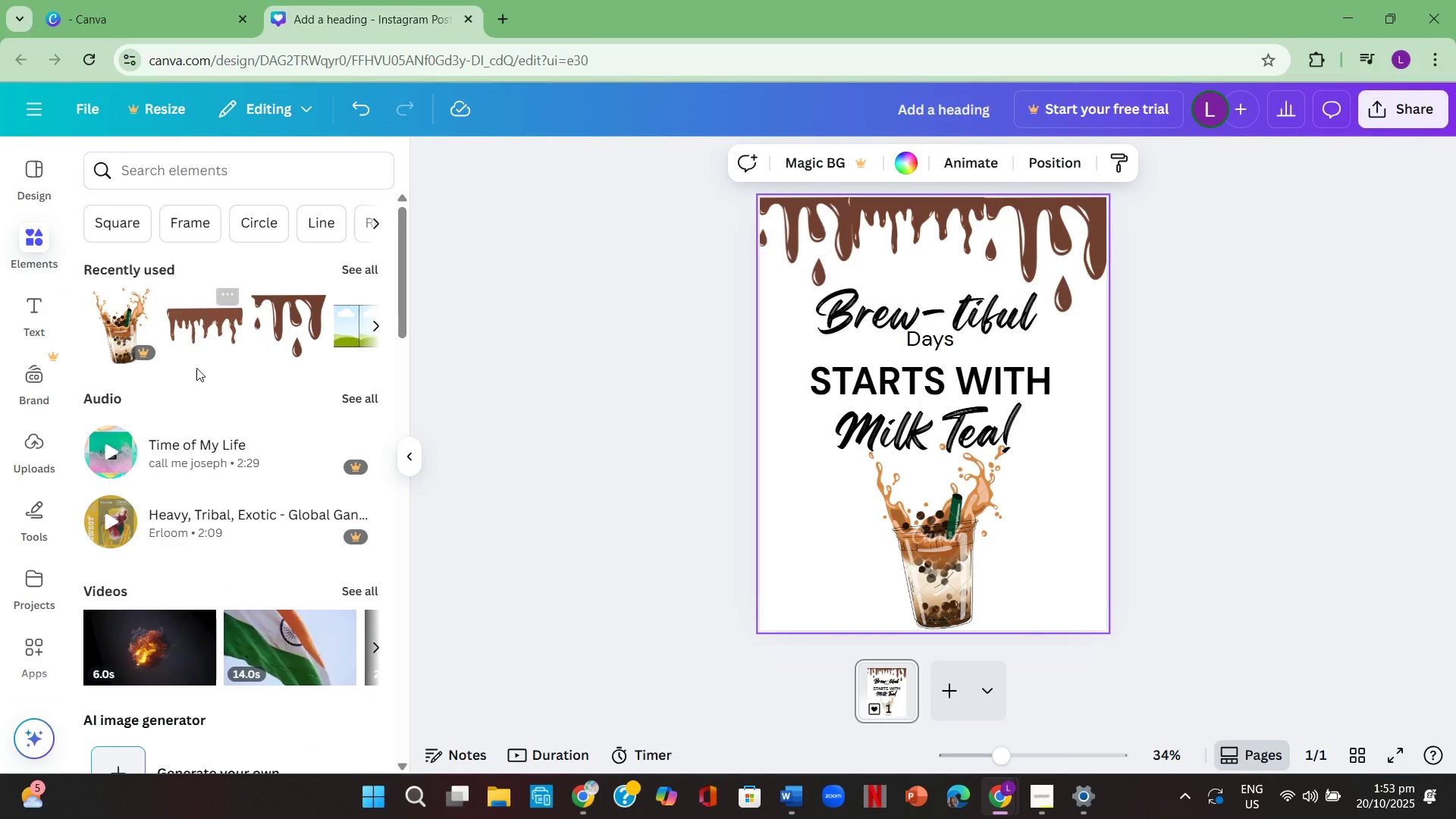 
scroll: coordinate [218, 367], scroll_direction: up, amount: 2.0
 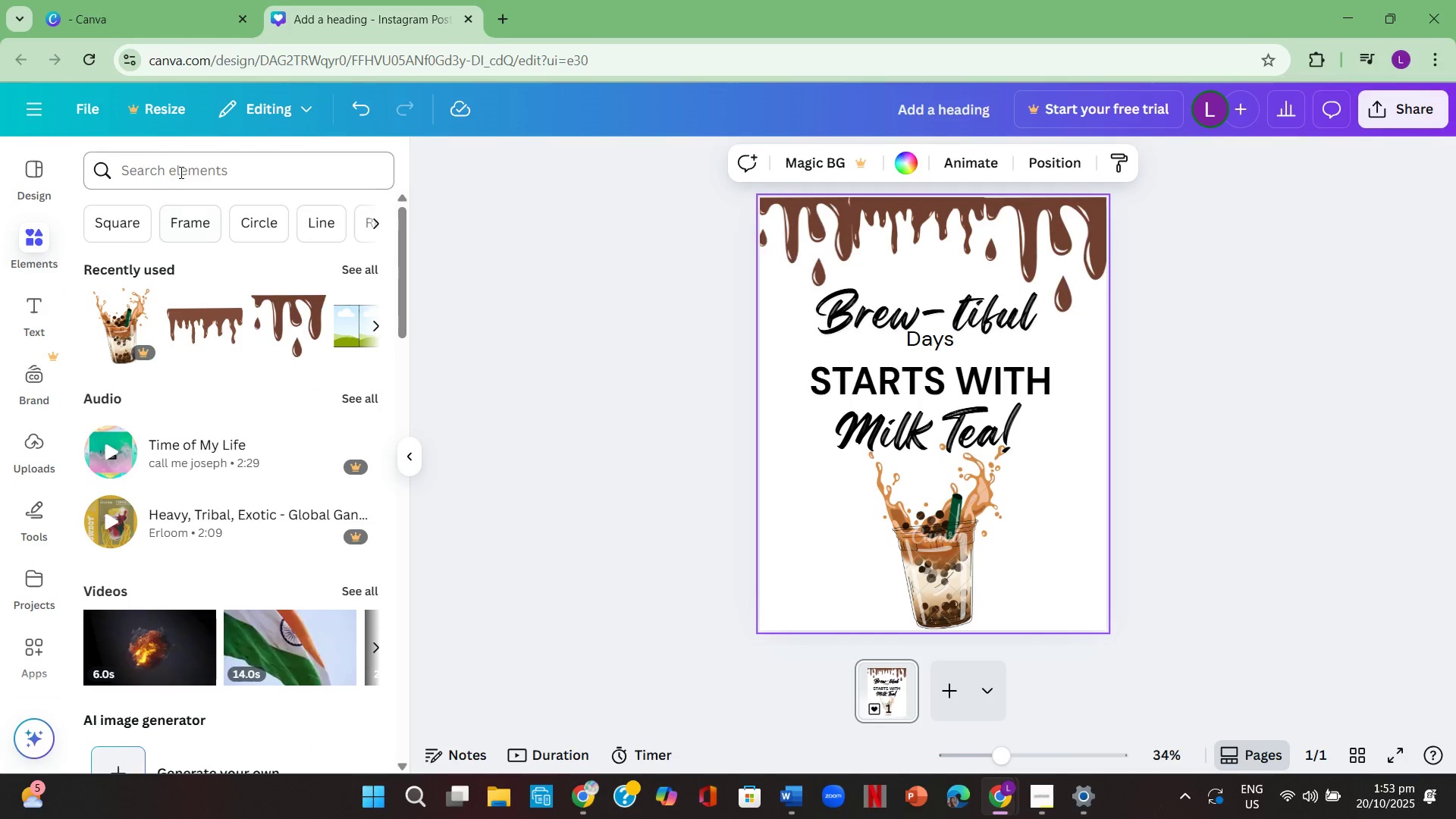 
left_click([180, 171])
 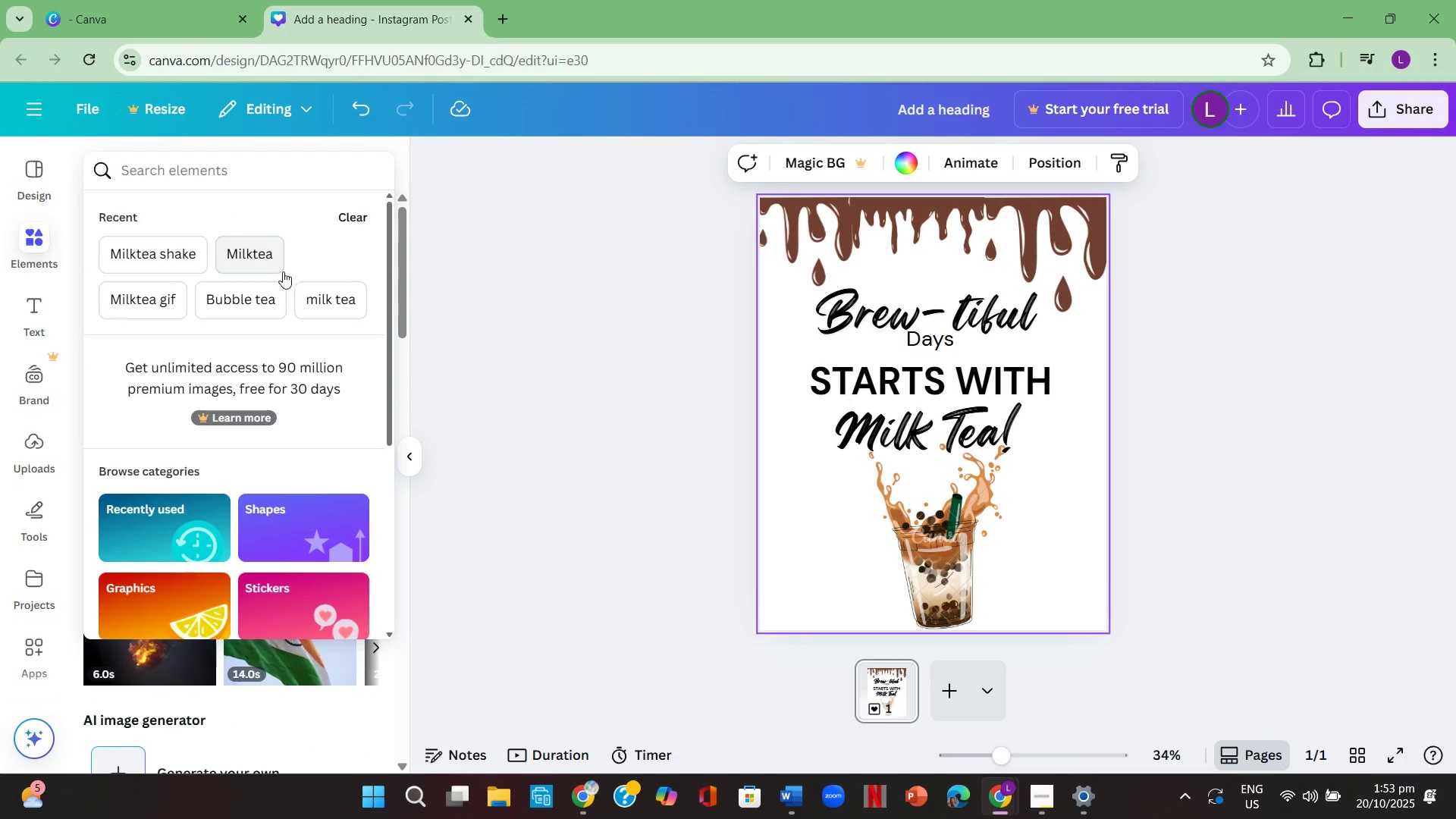 
left_click([354, 300])
 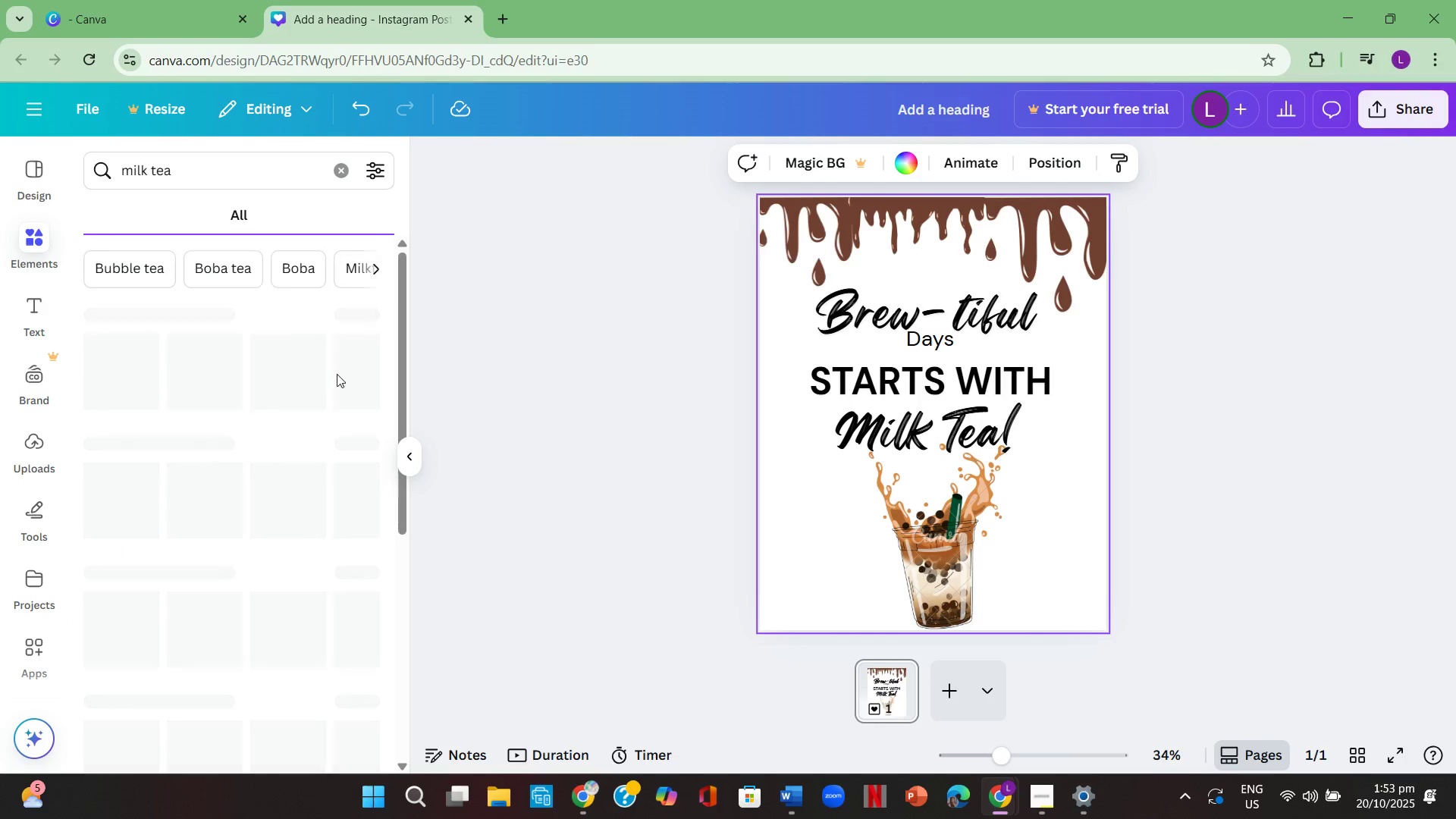 
mouse_move([351, 394])
 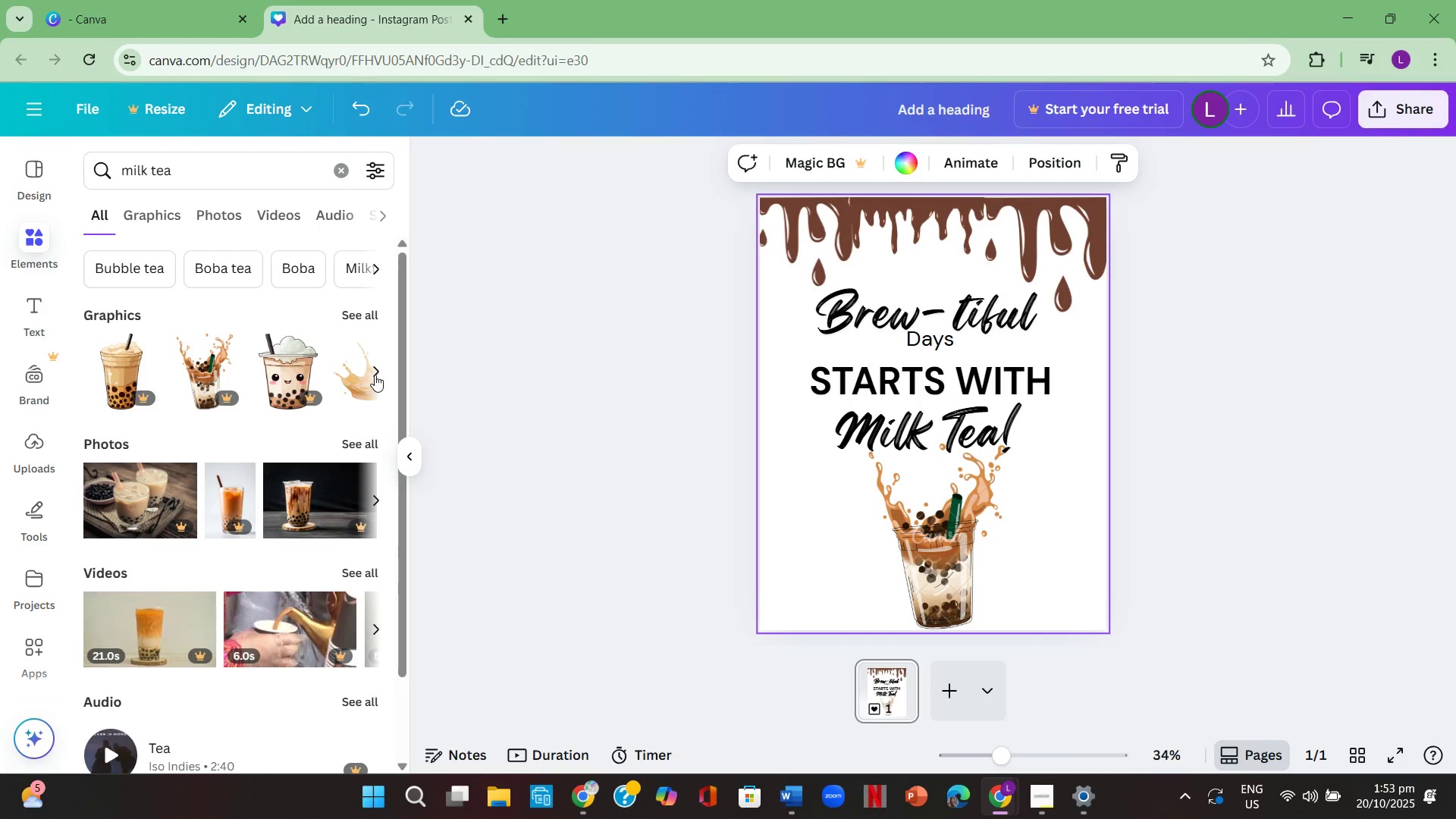 
left_click([375, 375])
 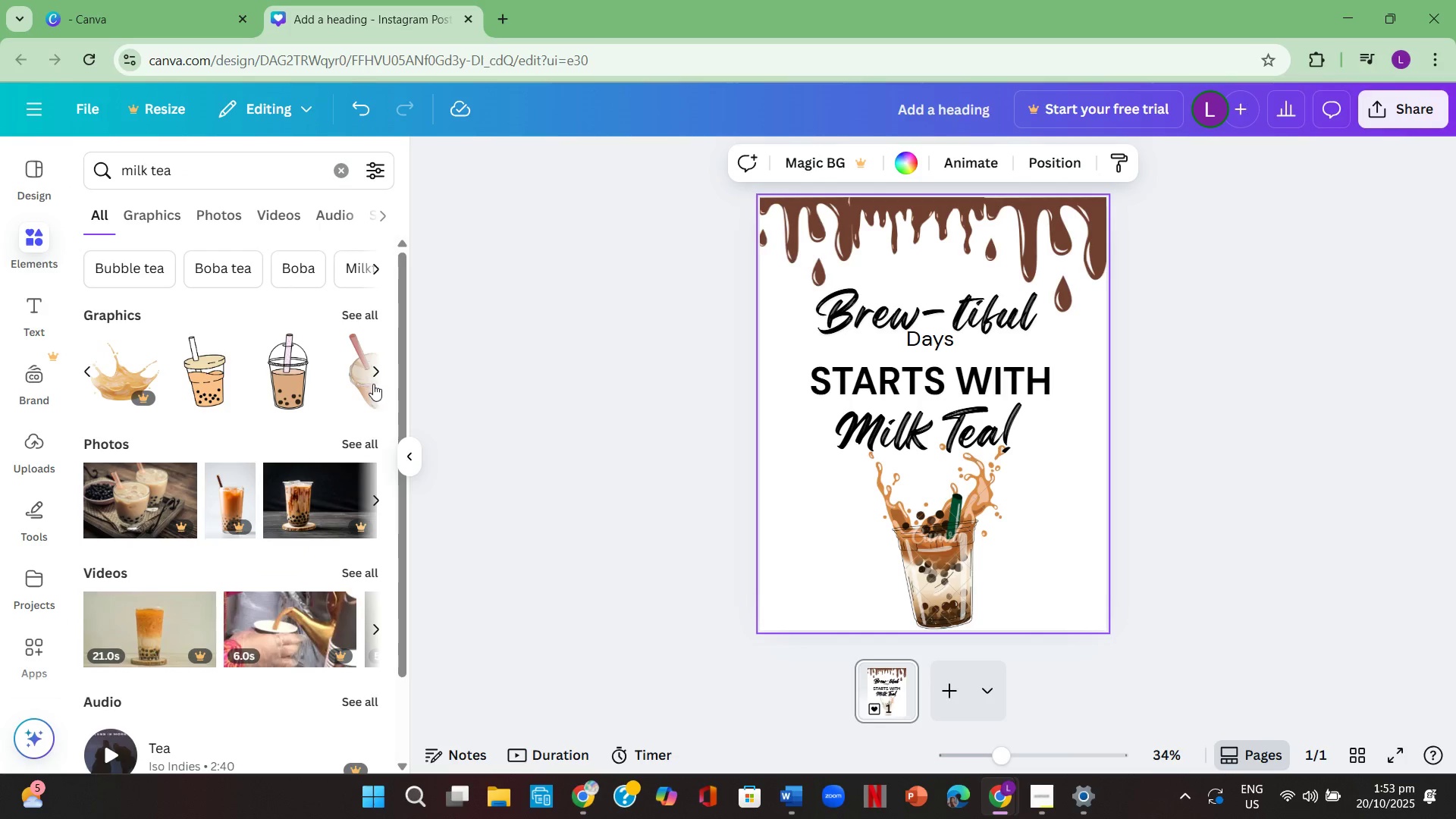 
left_click([372, 375])
 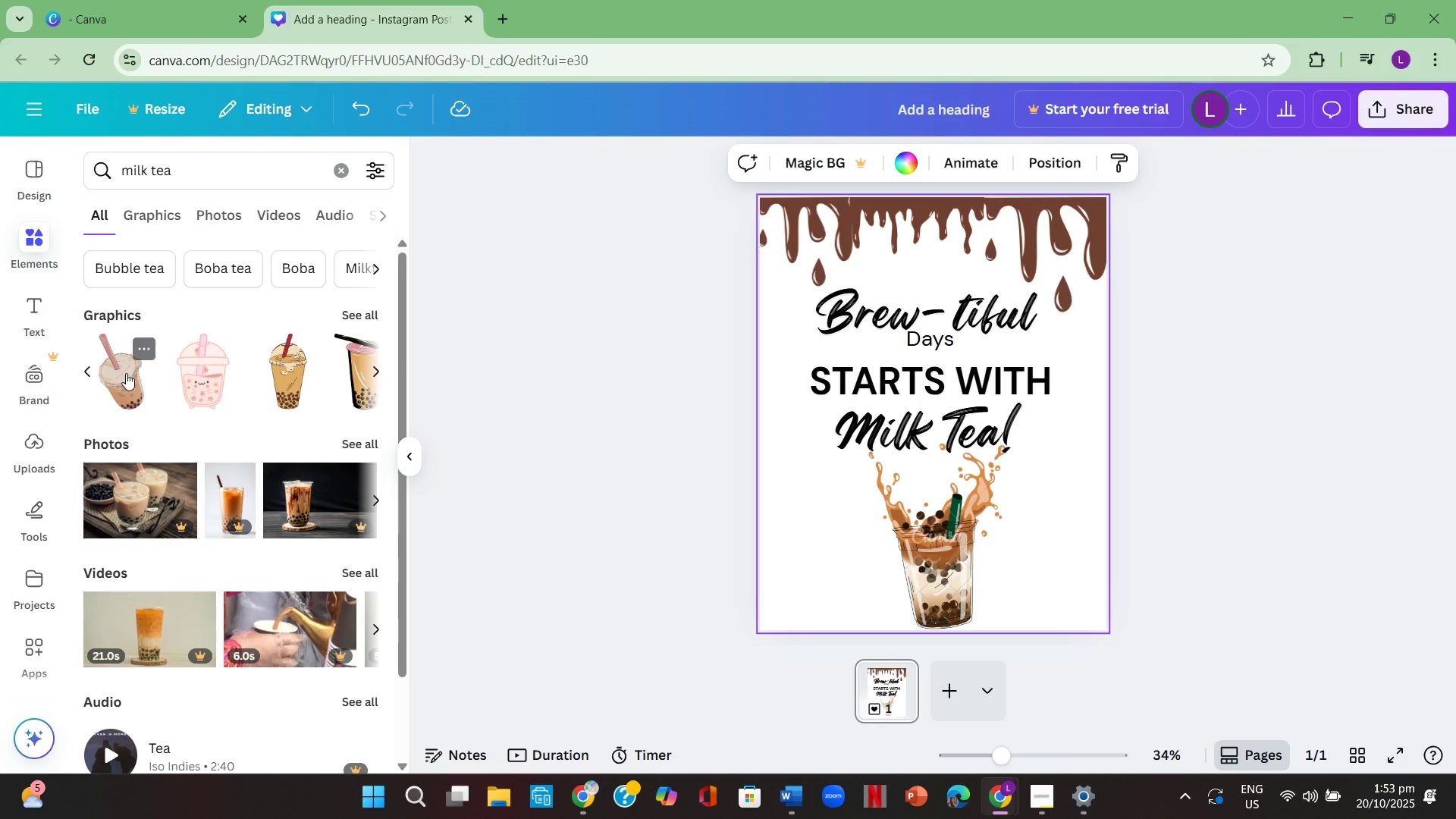 
left_click([93, 367])
 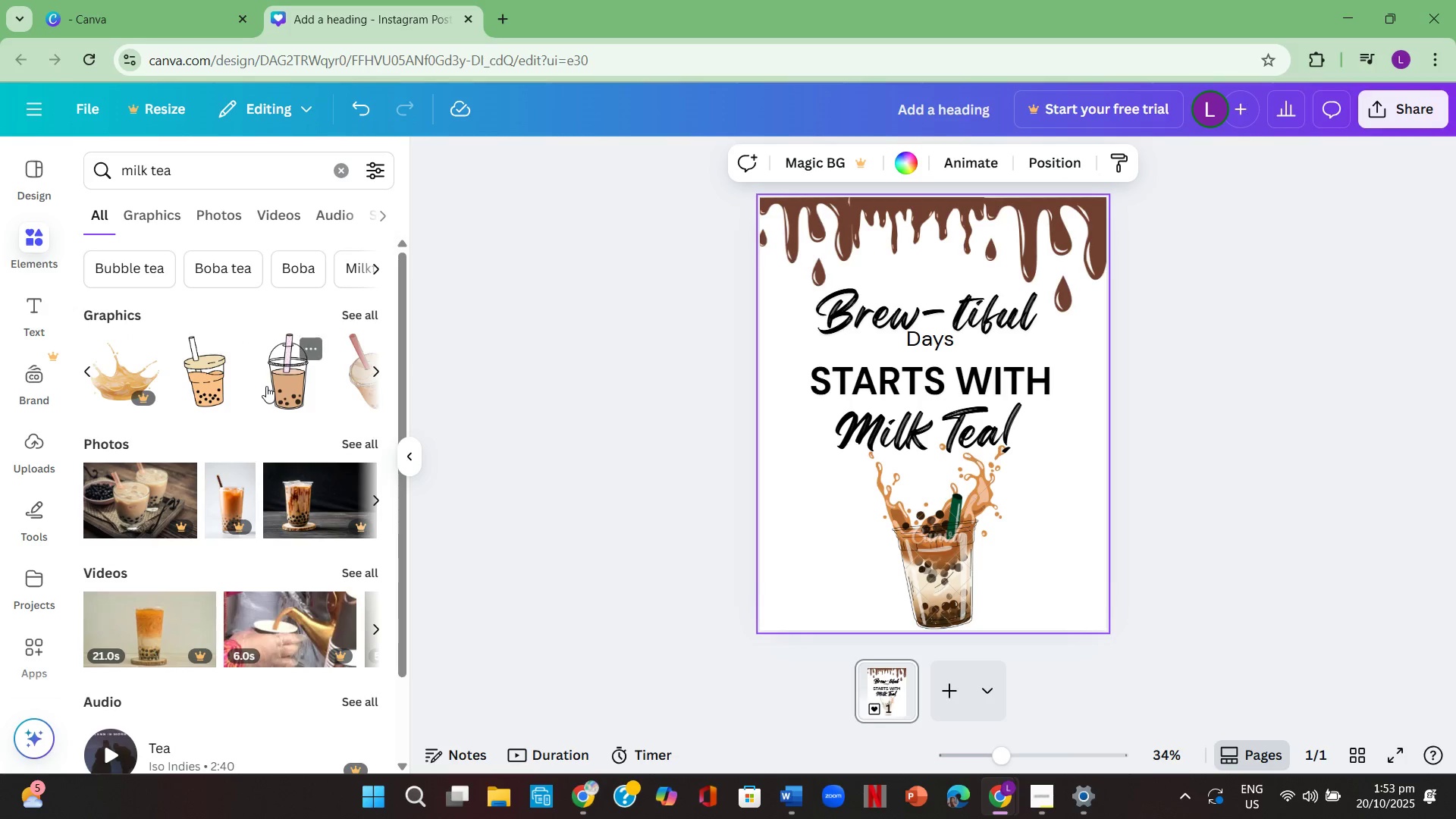 
left_click([280, 386])
 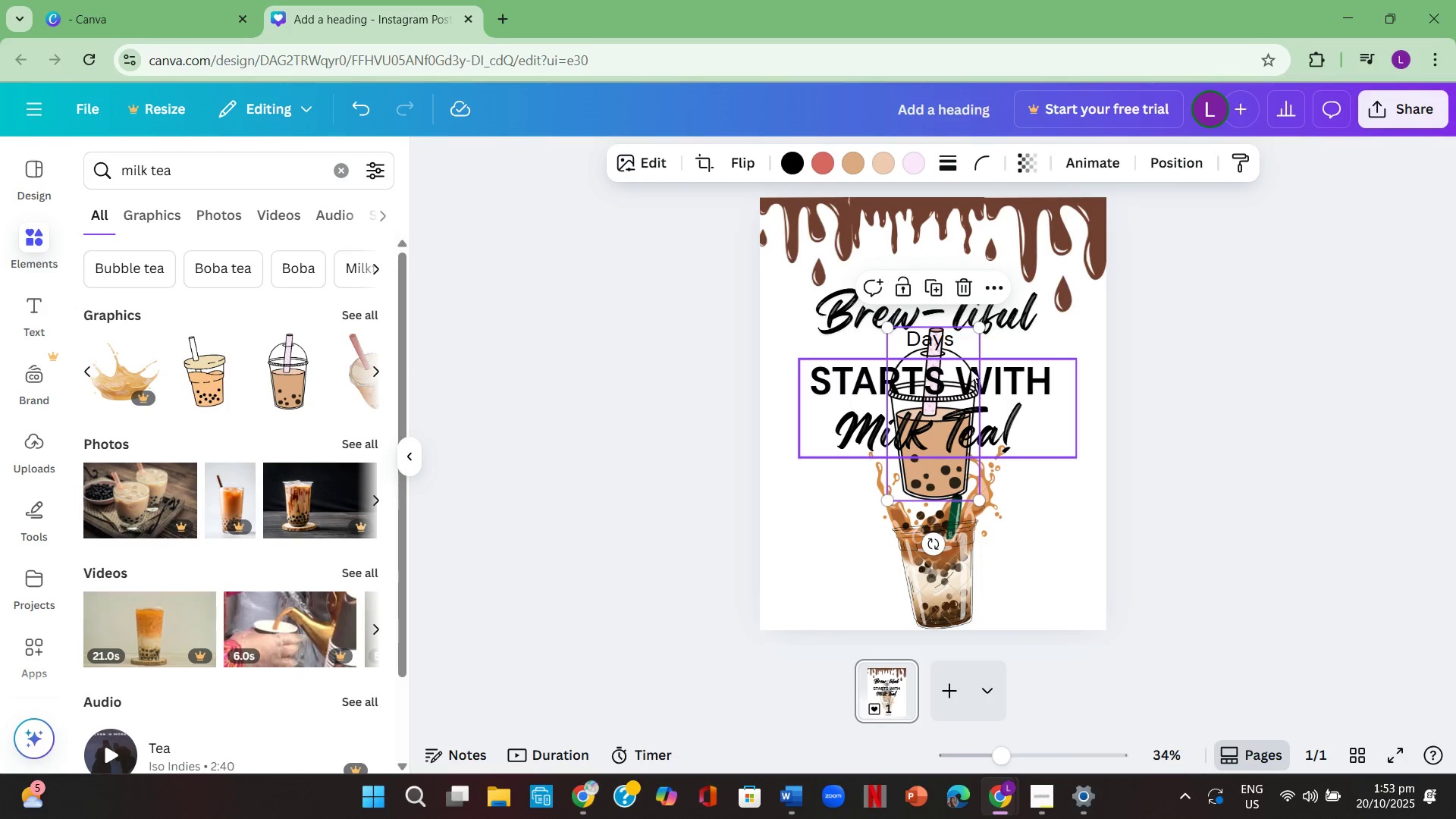 
left_click_drag(start_coordinate=[962, 346], to_coordinate=[1068, 474])
 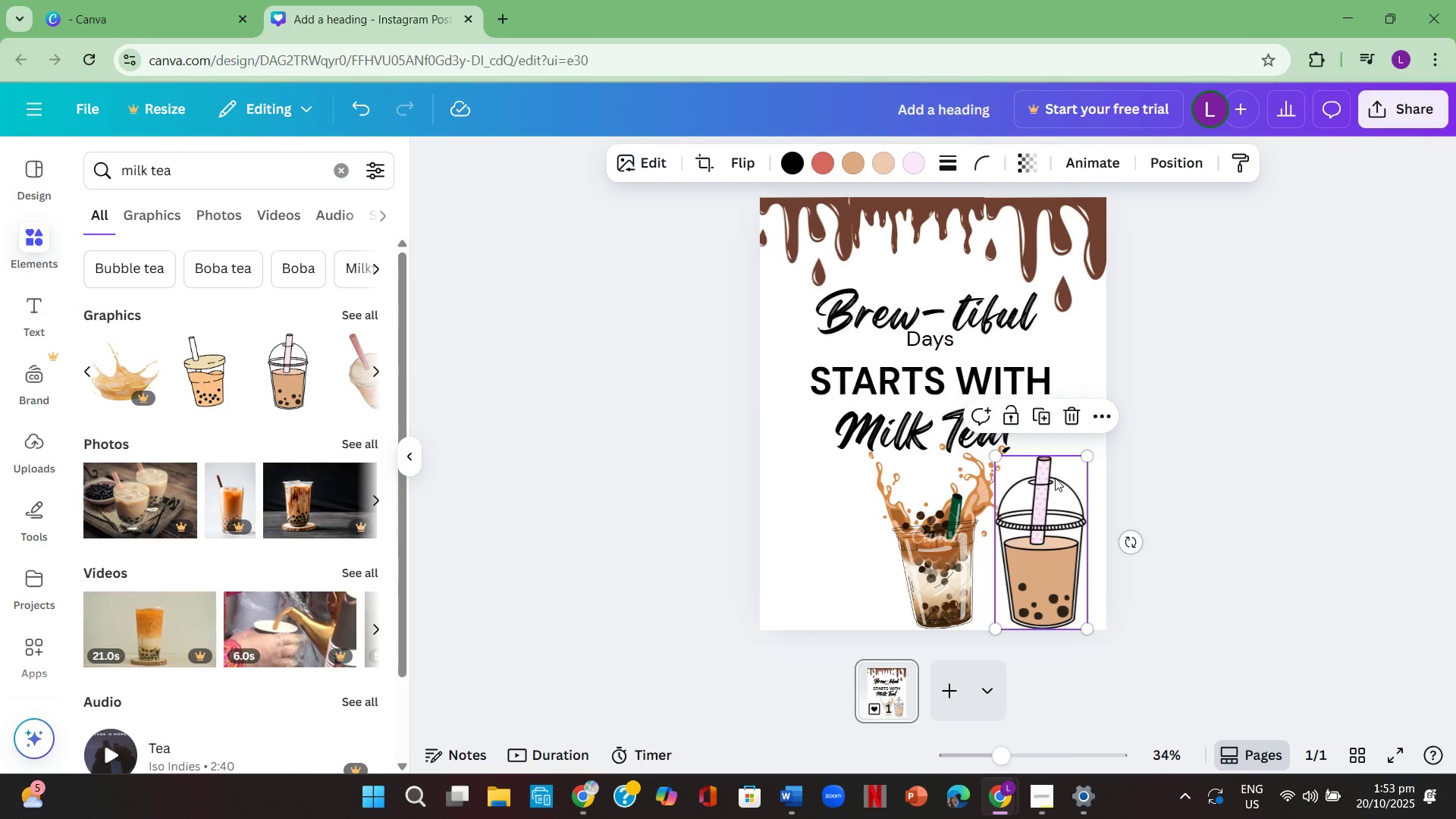 
left_click([1055, 478])
 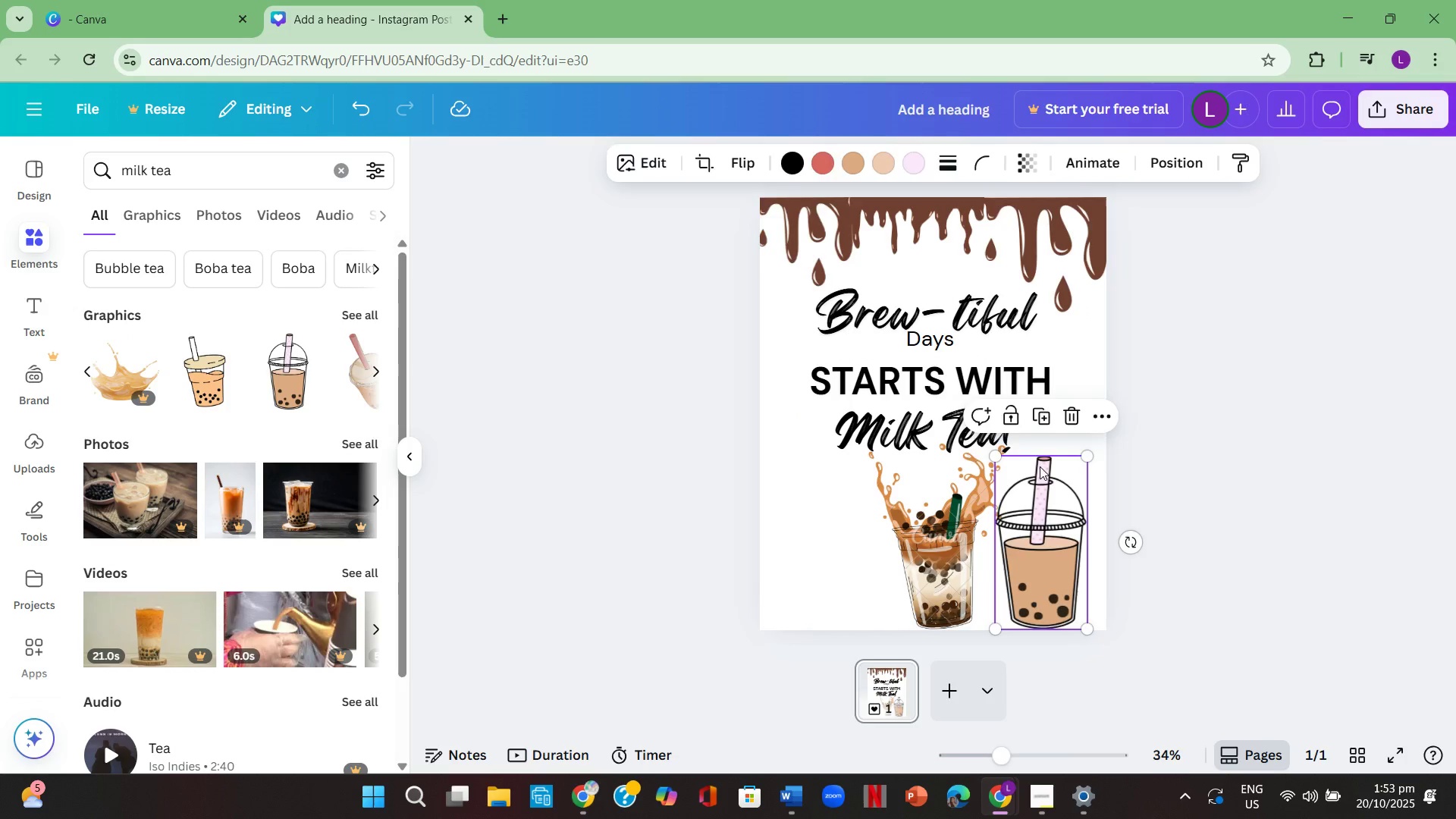 
key(Backspace)
 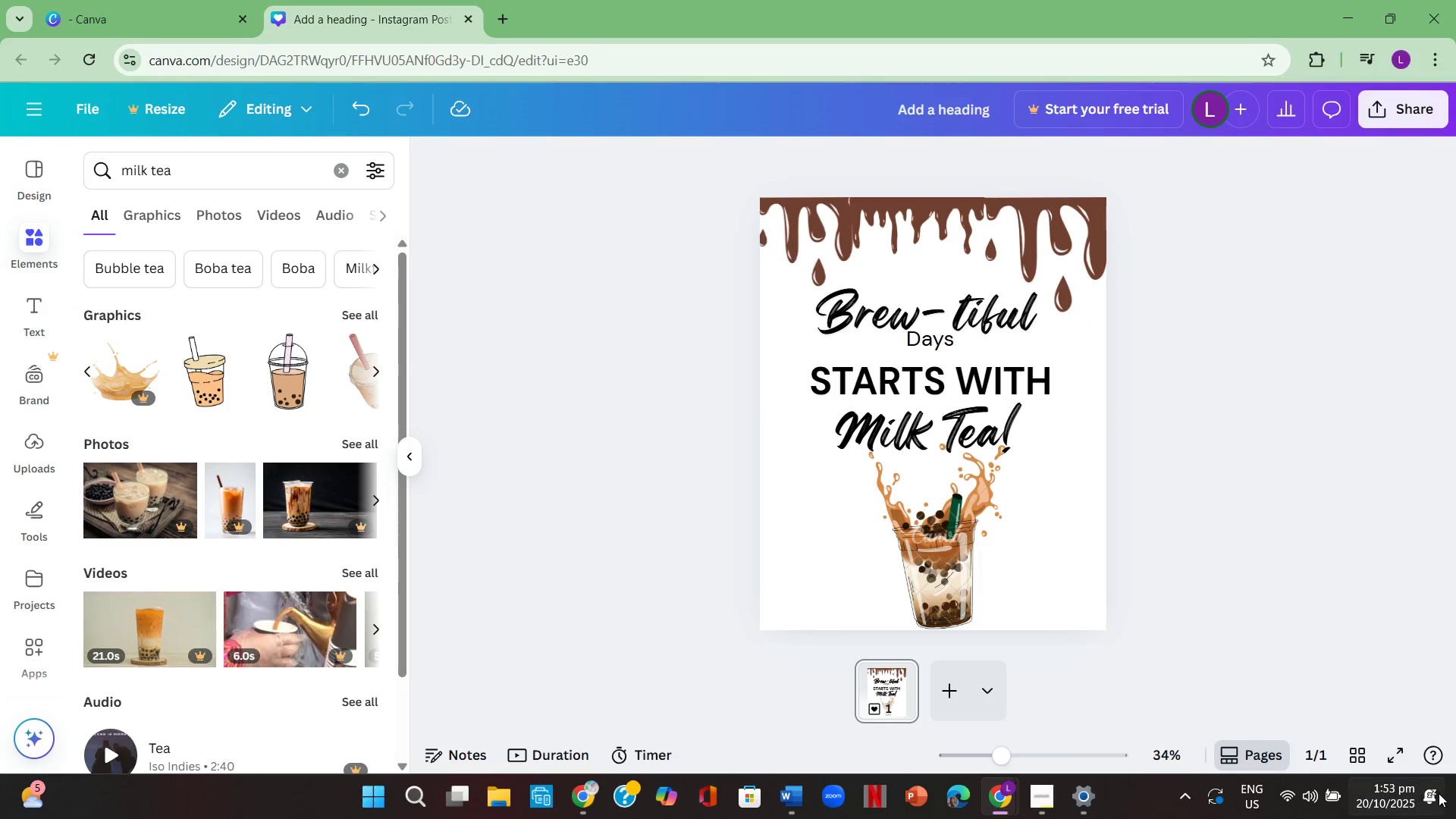 
left_click([1404, 758])
 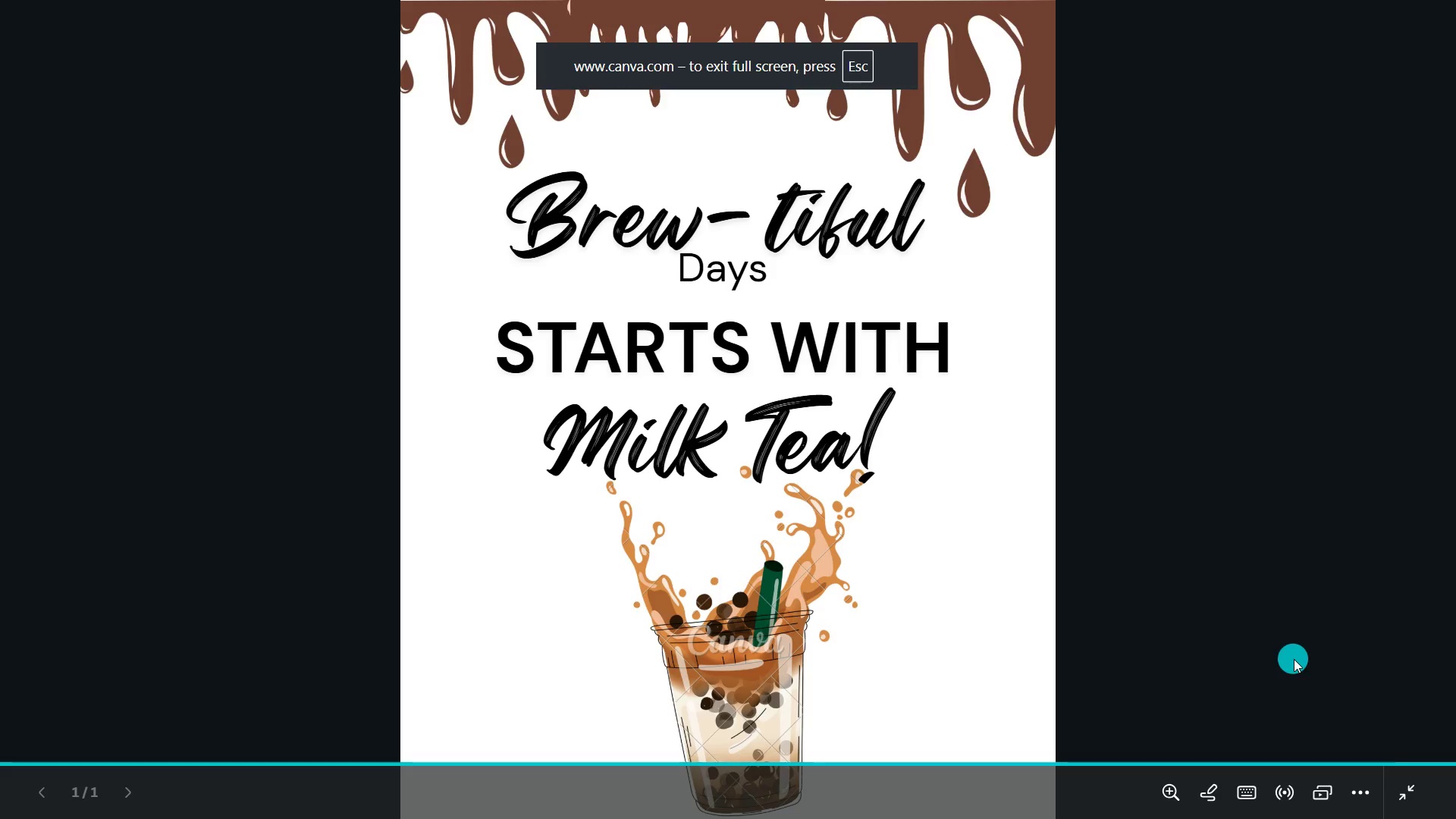 
key(Escape)
 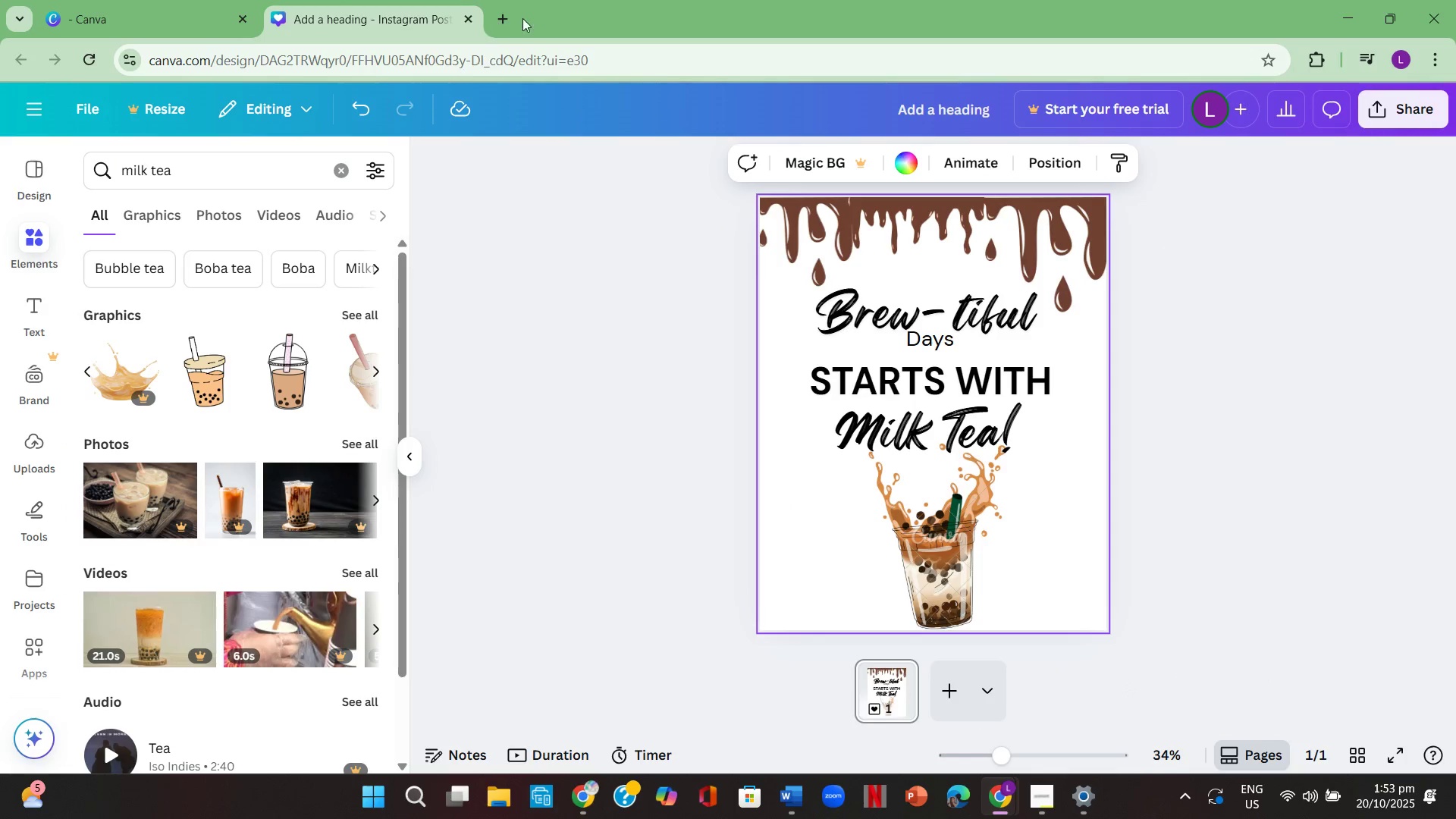 
left_click([505, 17])
 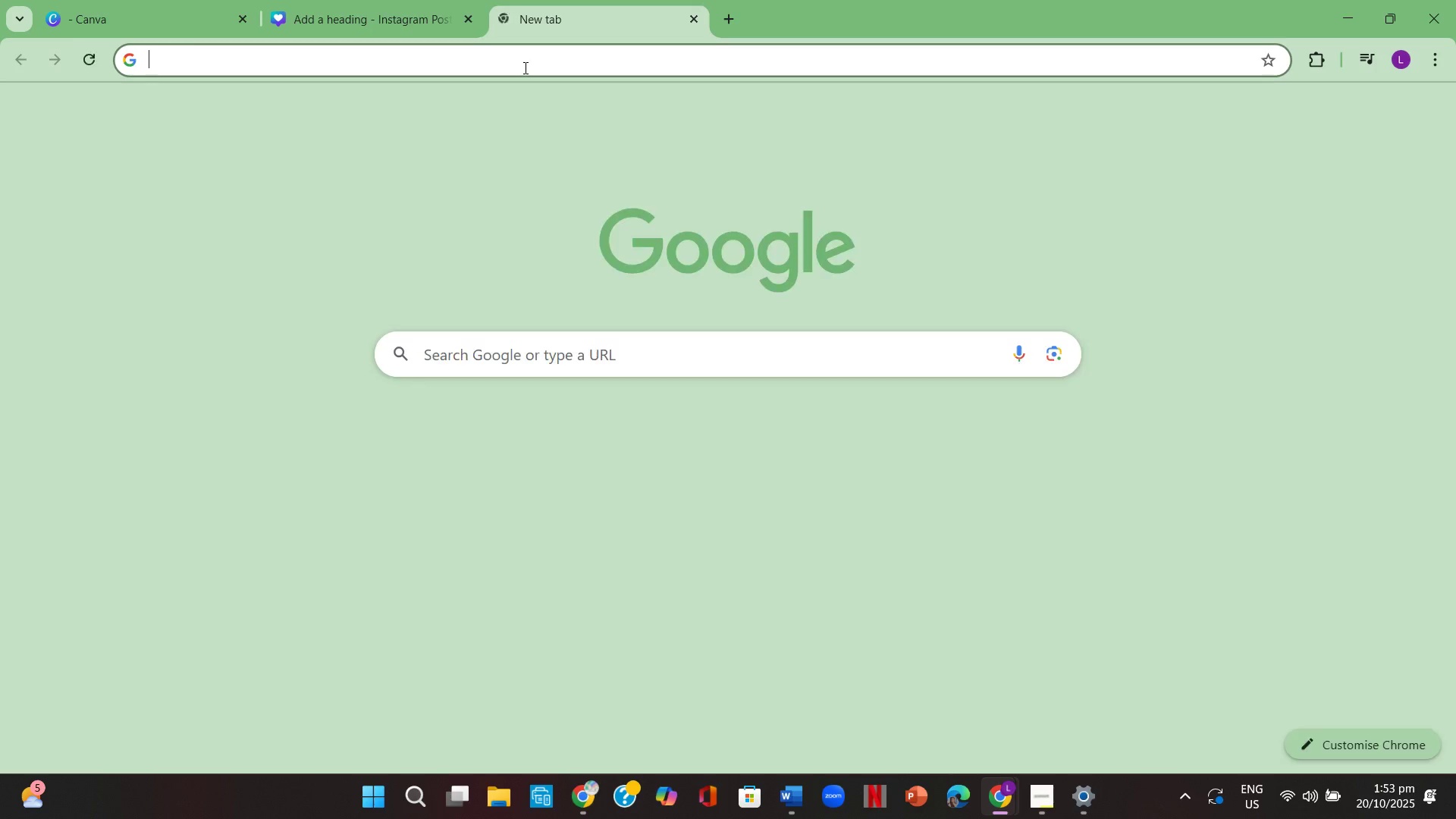 
left_click([524, 67])
 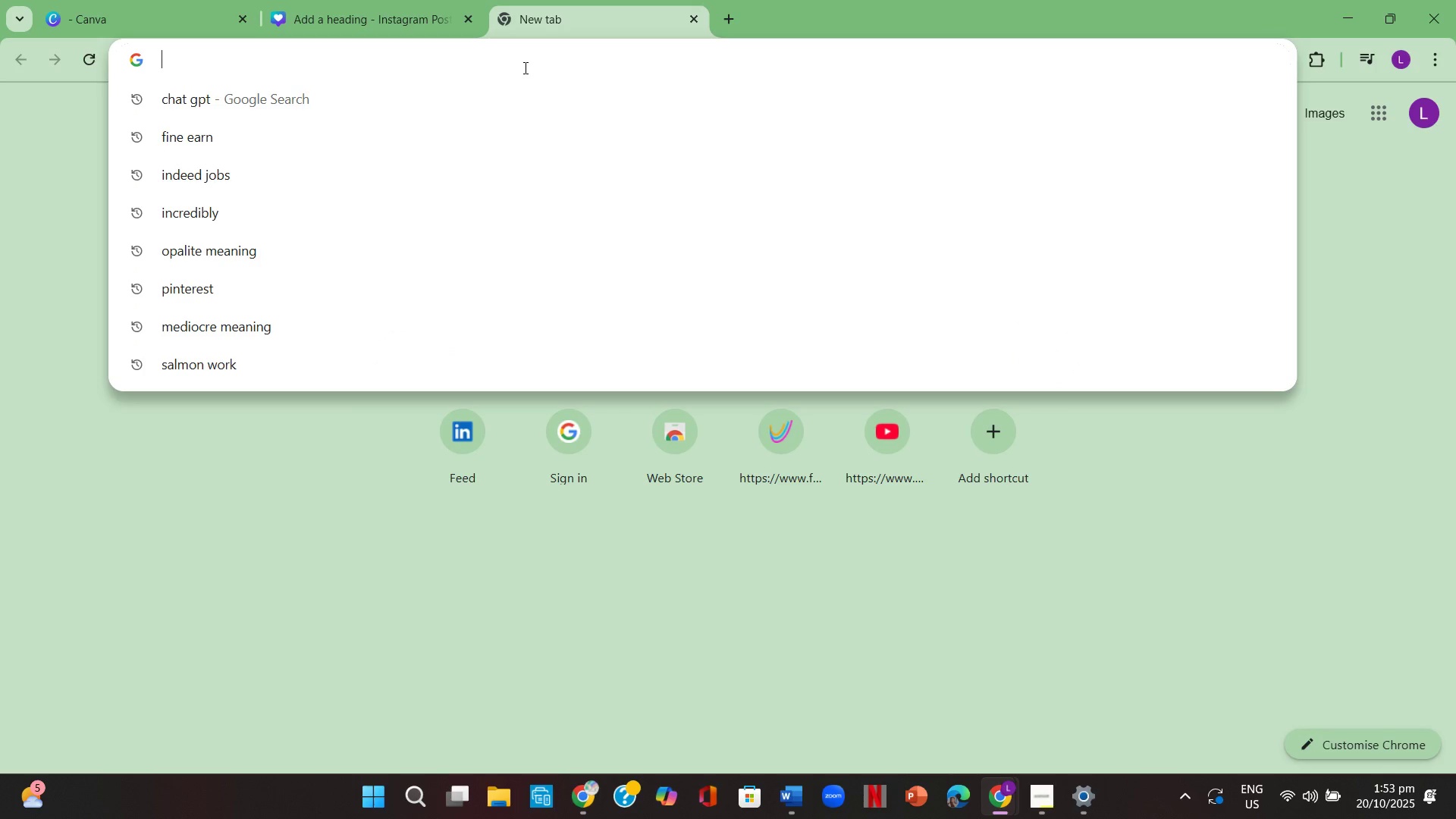 
type(molk tea)
 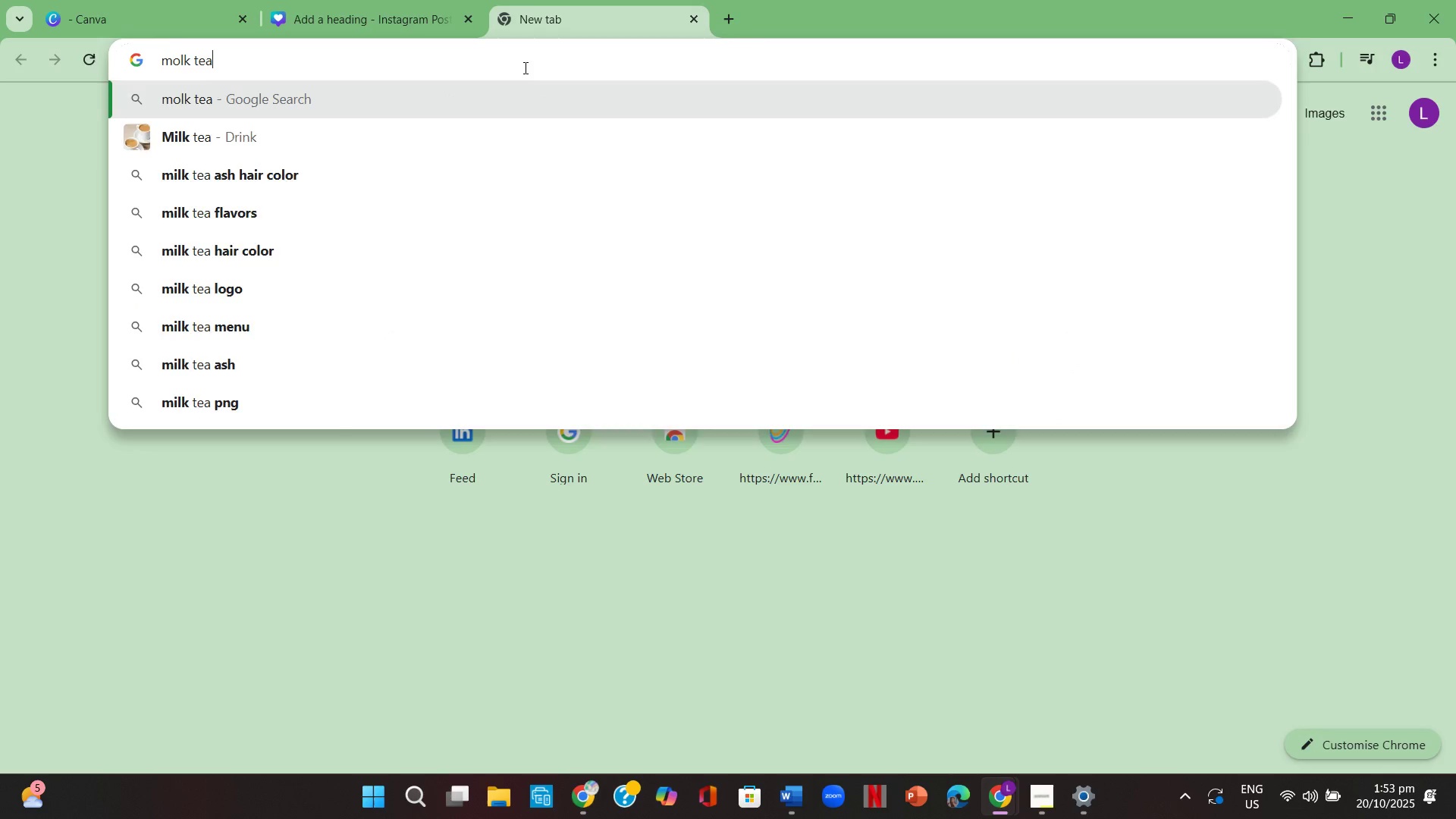 
key(Enter)
 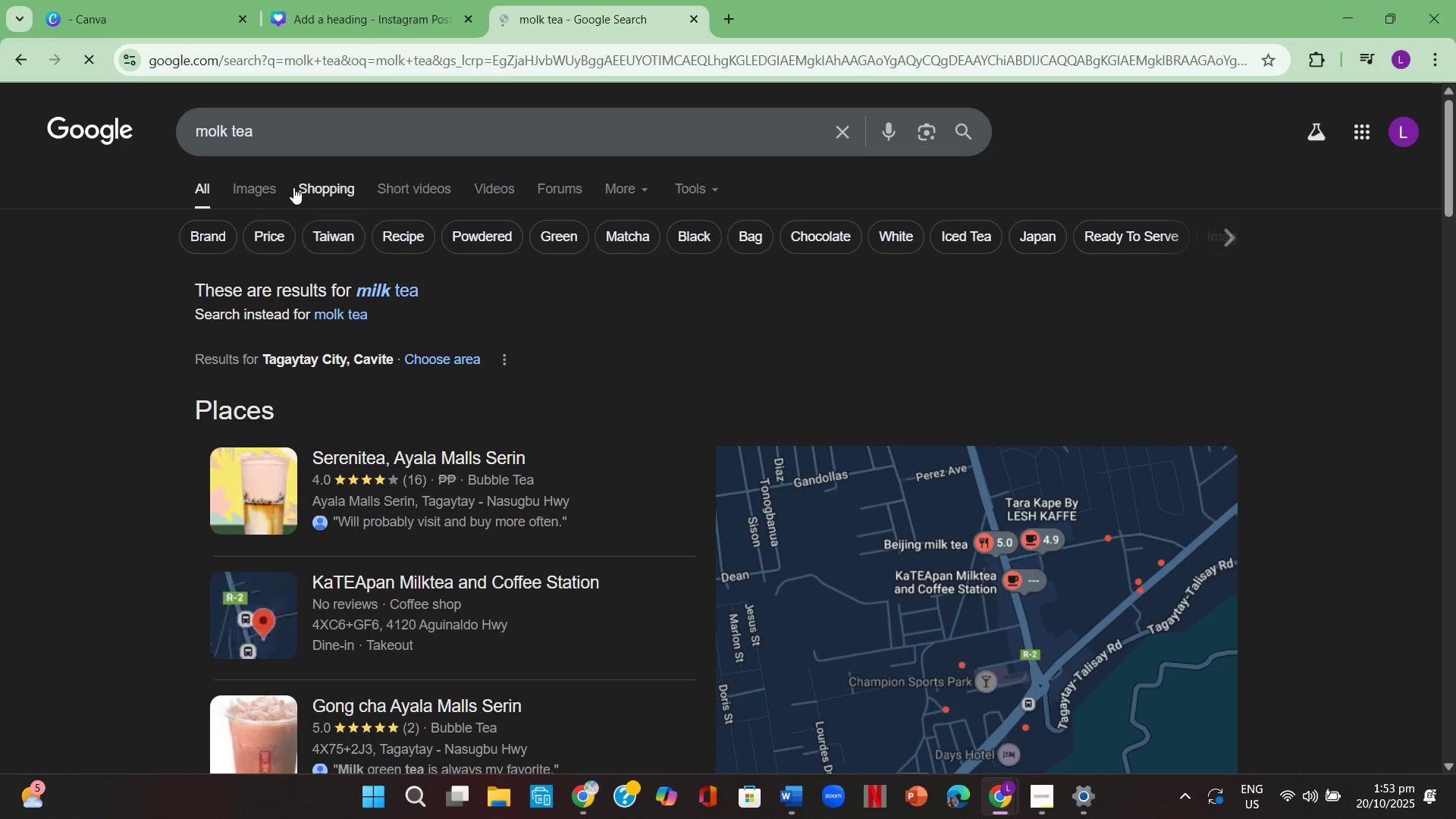 
left_click([255, 186])
 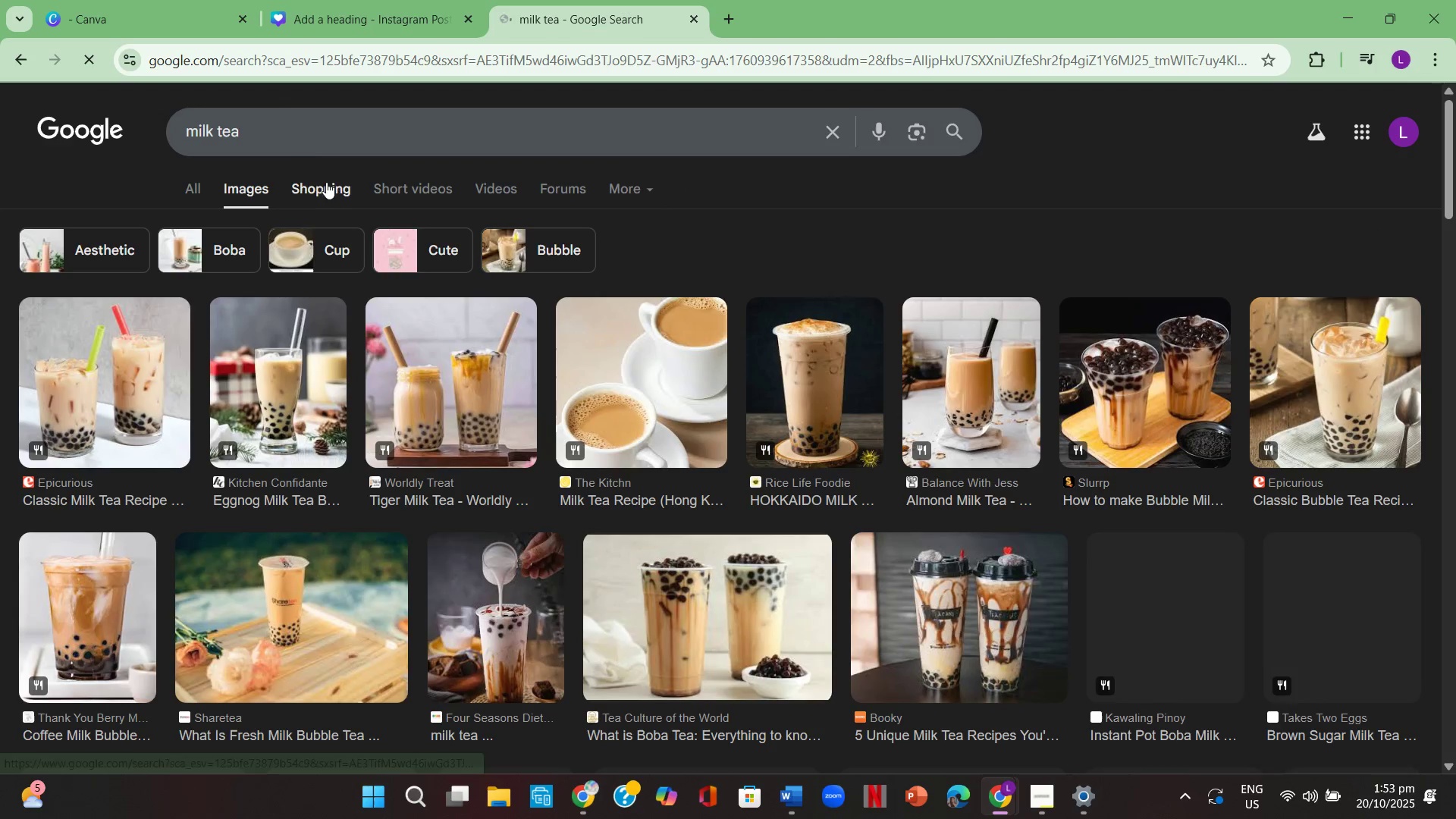 
left_click([310, 153])
 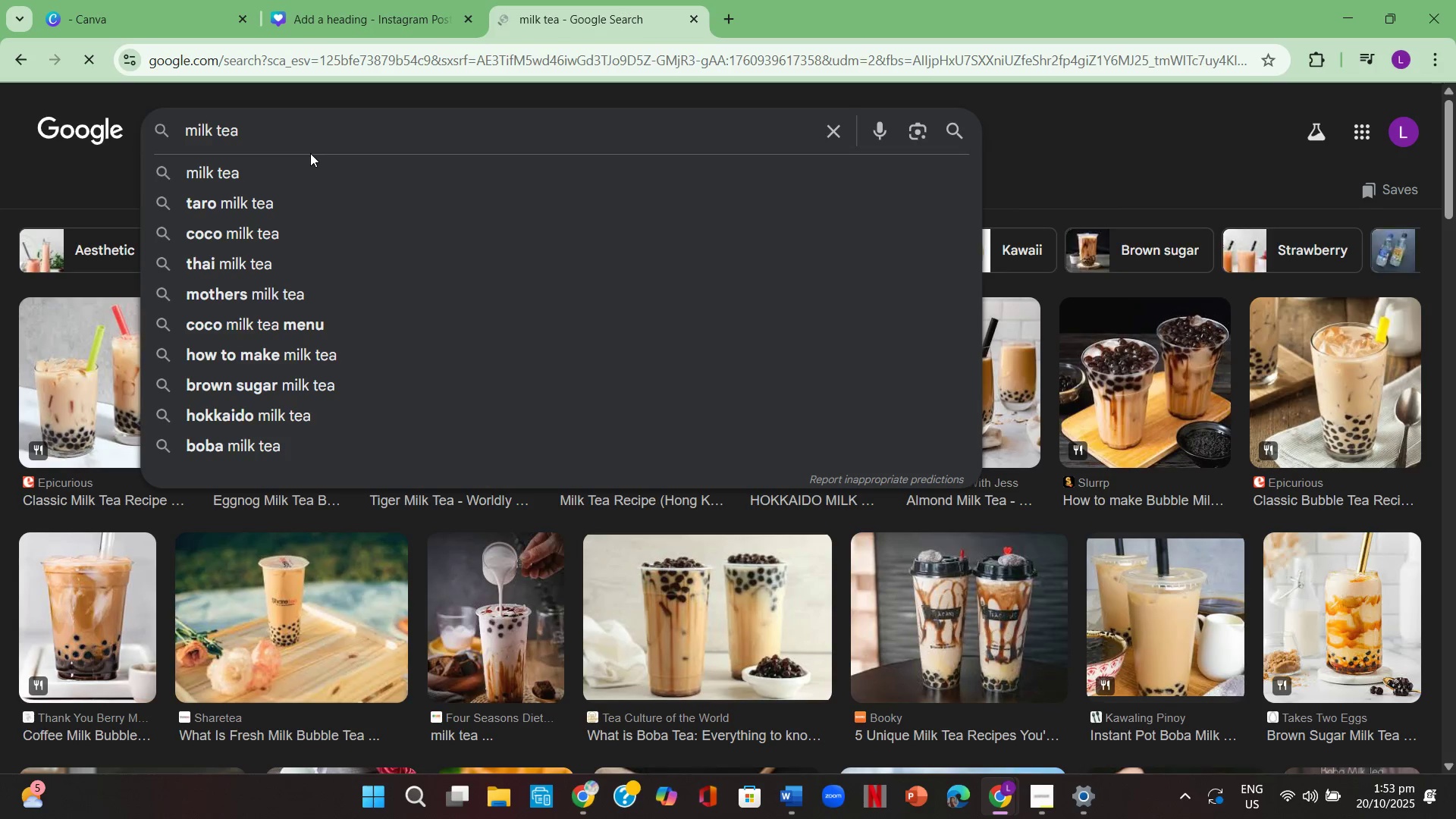 
key(Space)
 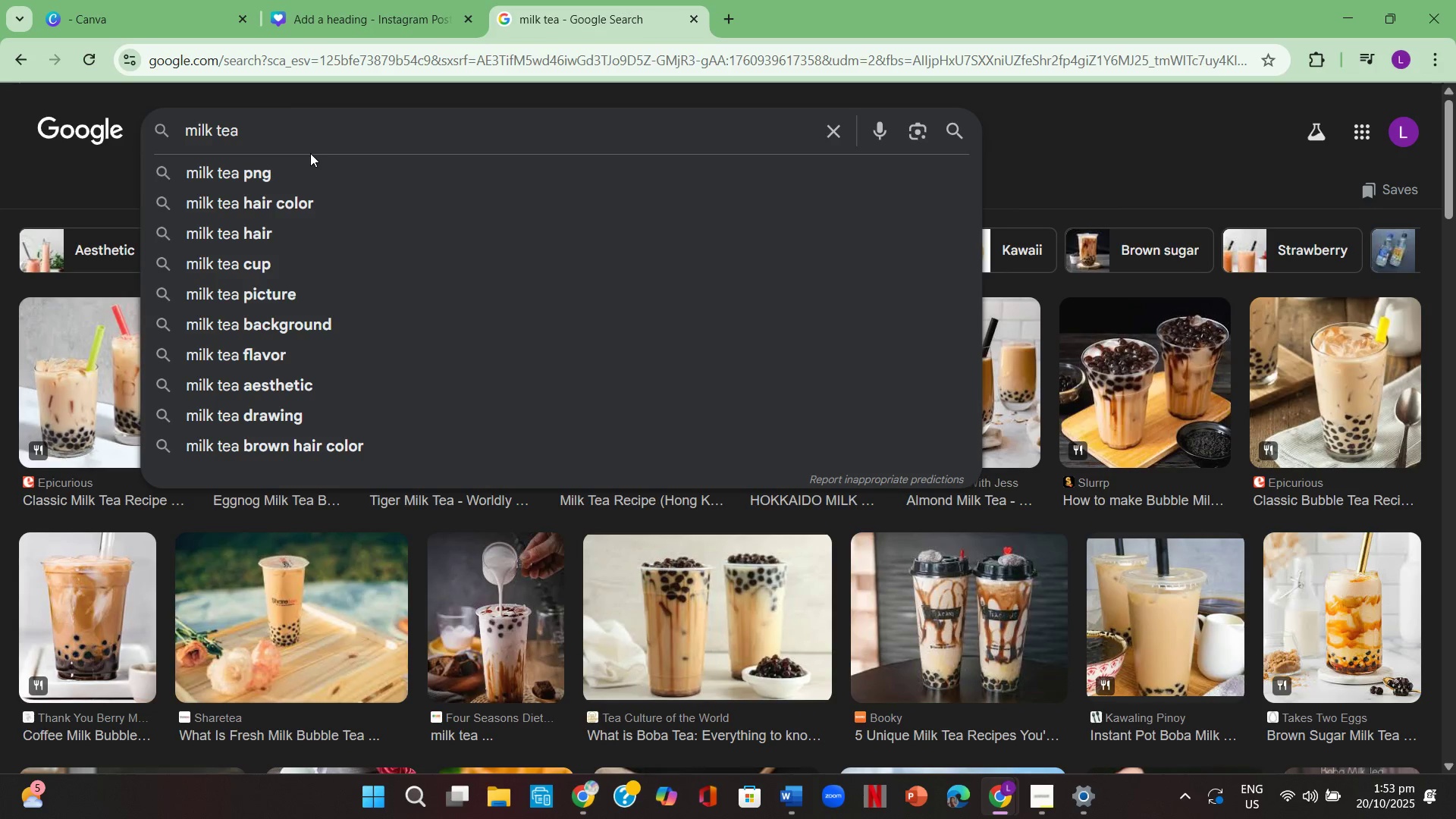 
type(clipm art)
 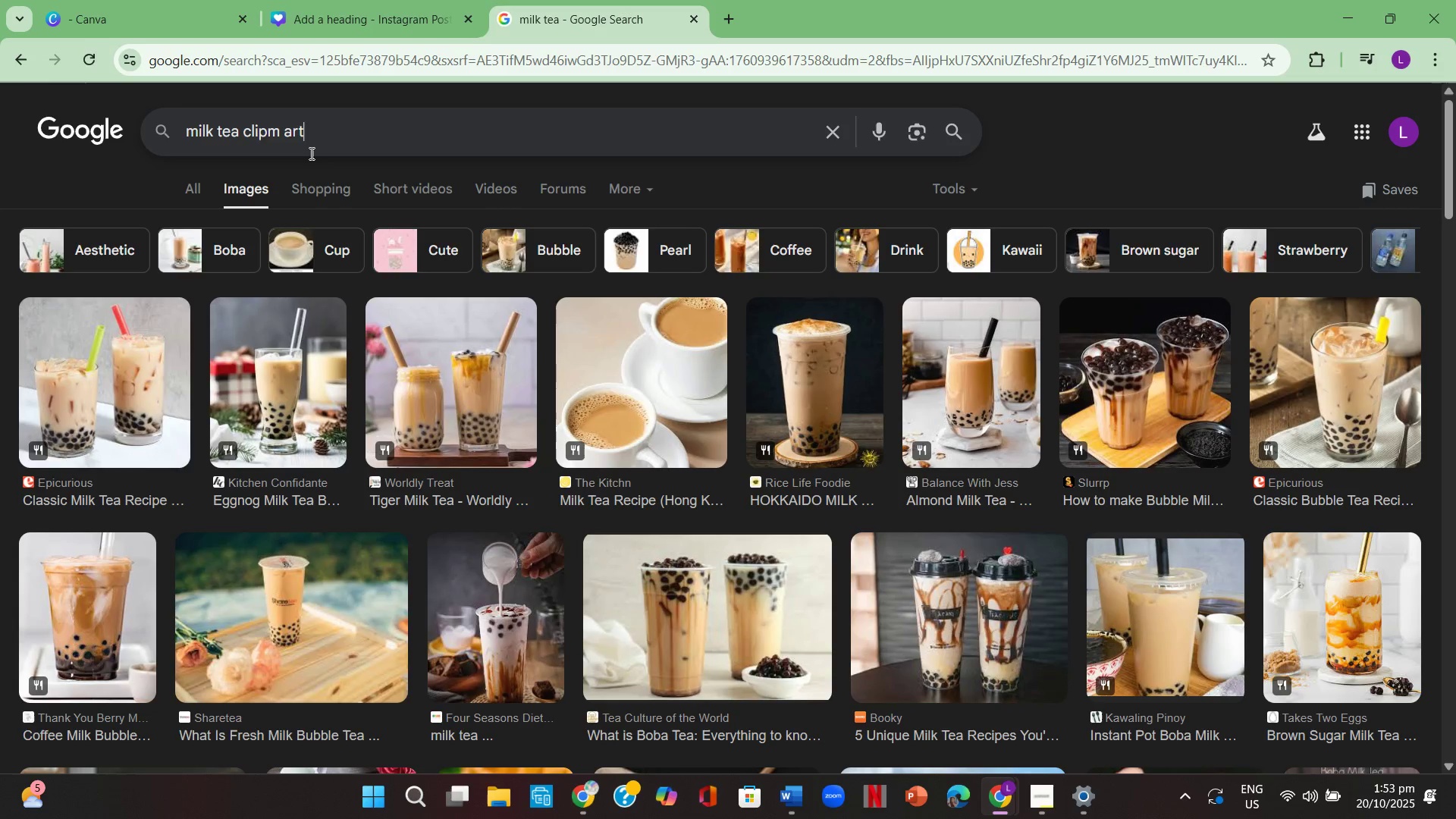 
key(Enter)
 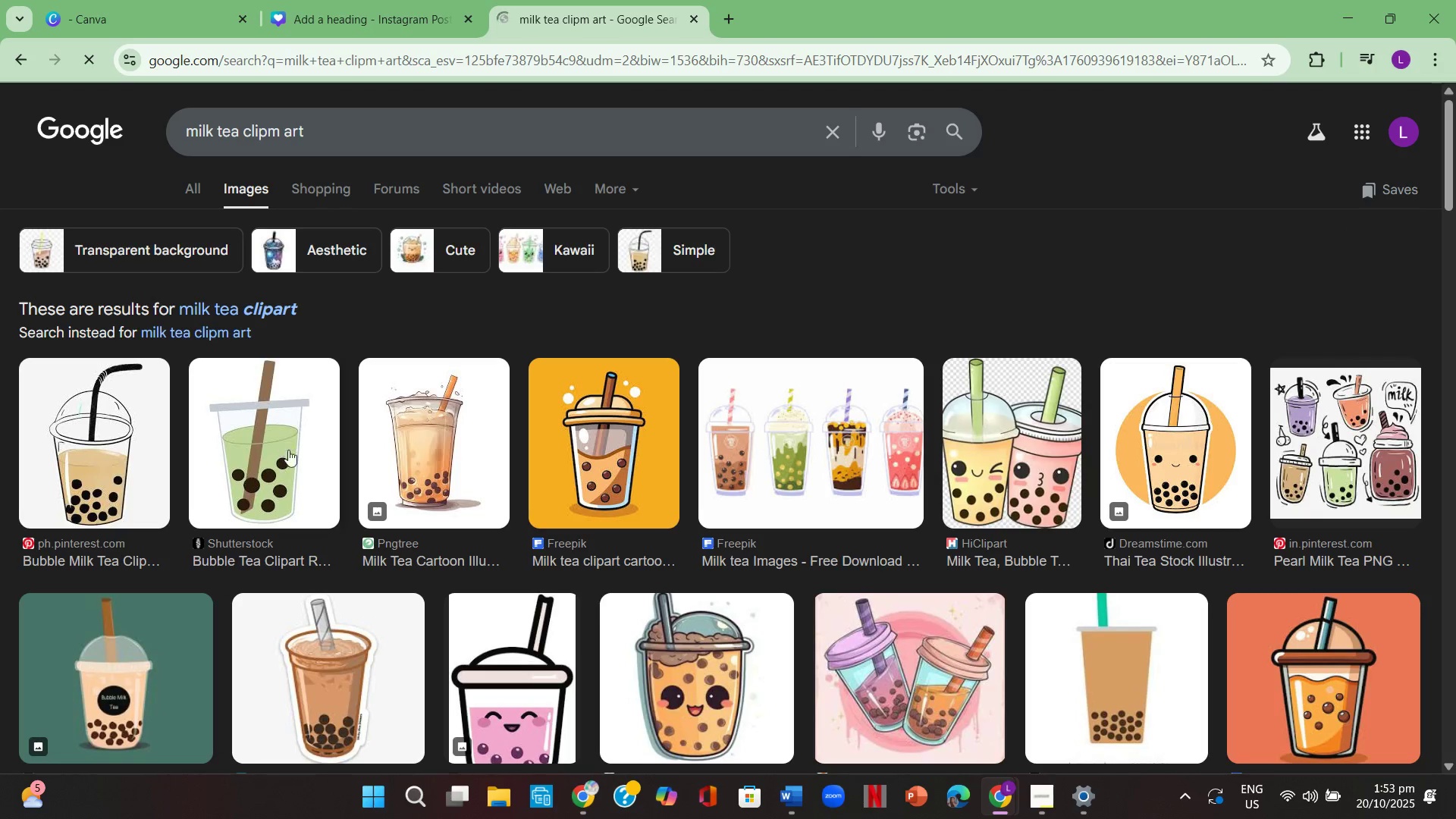 
scroll: coordinate [511, 524], scroll_direction: down, amount: 14.0
 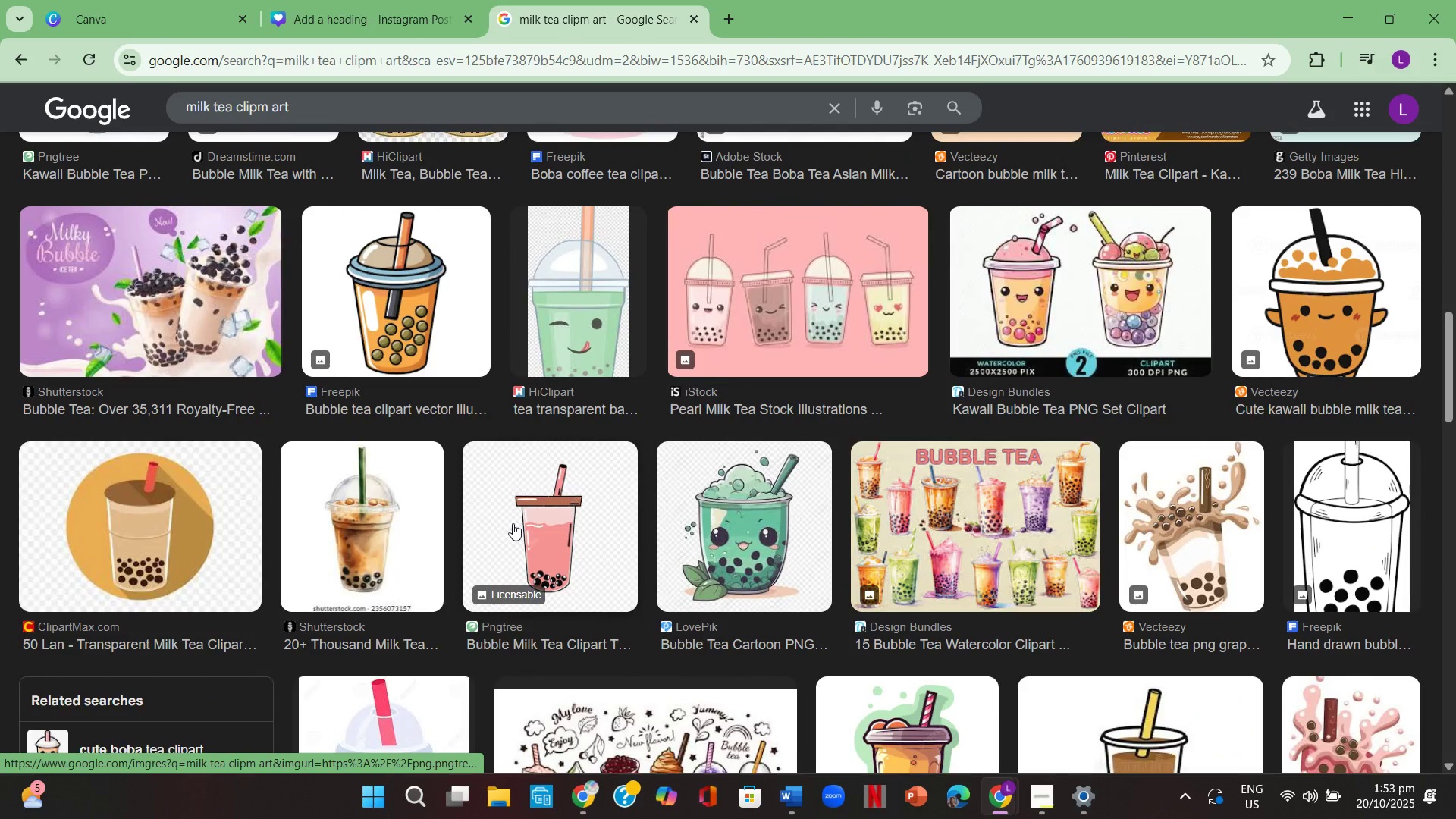 
scroll: coordinate [513, 522], scroll_direction: none, amount: 0.0
 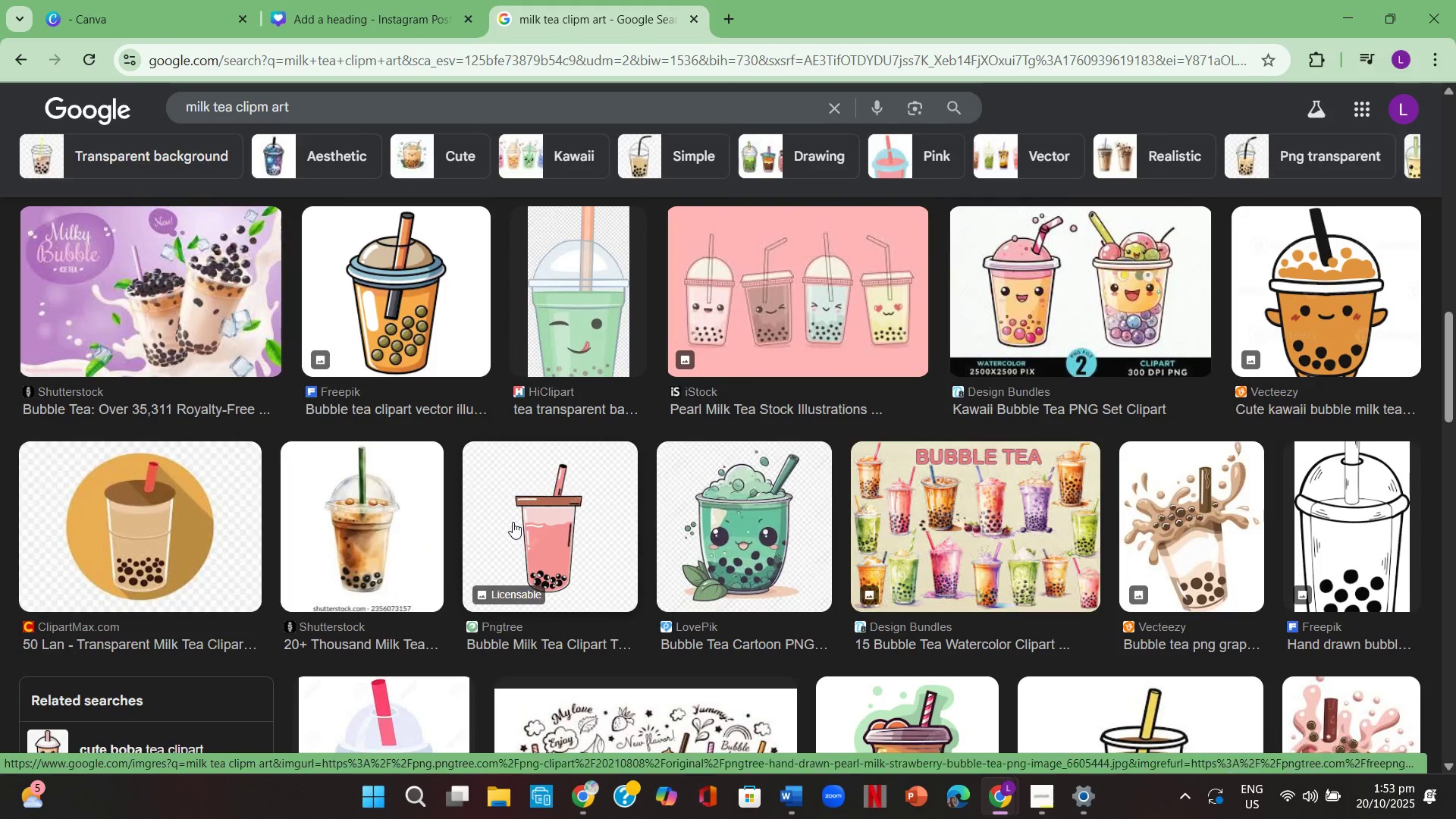 
scroll: coordinate [507, 513], scroll_direction: down, amount: 23.0
 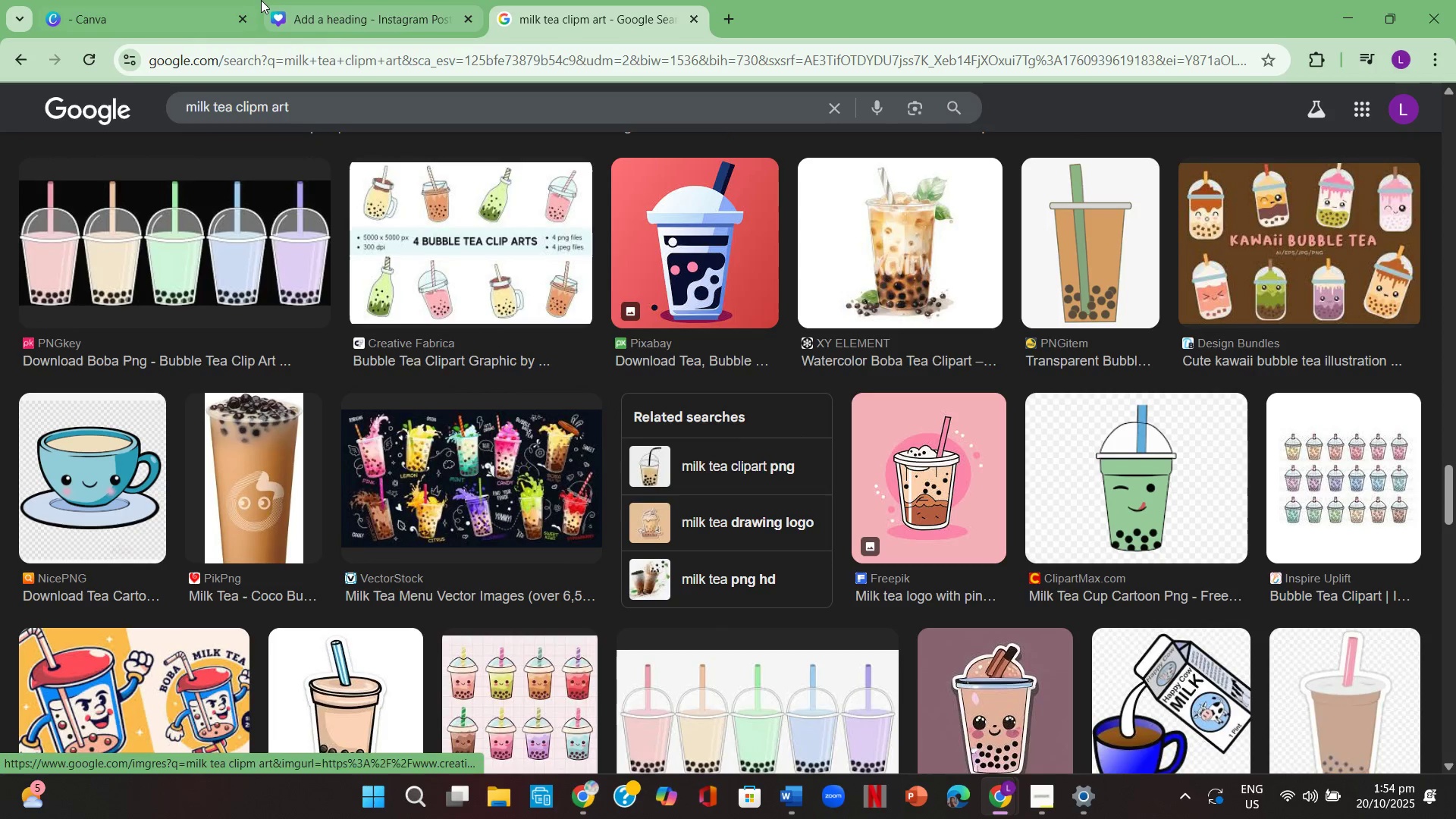 
left_click([401, 0])
 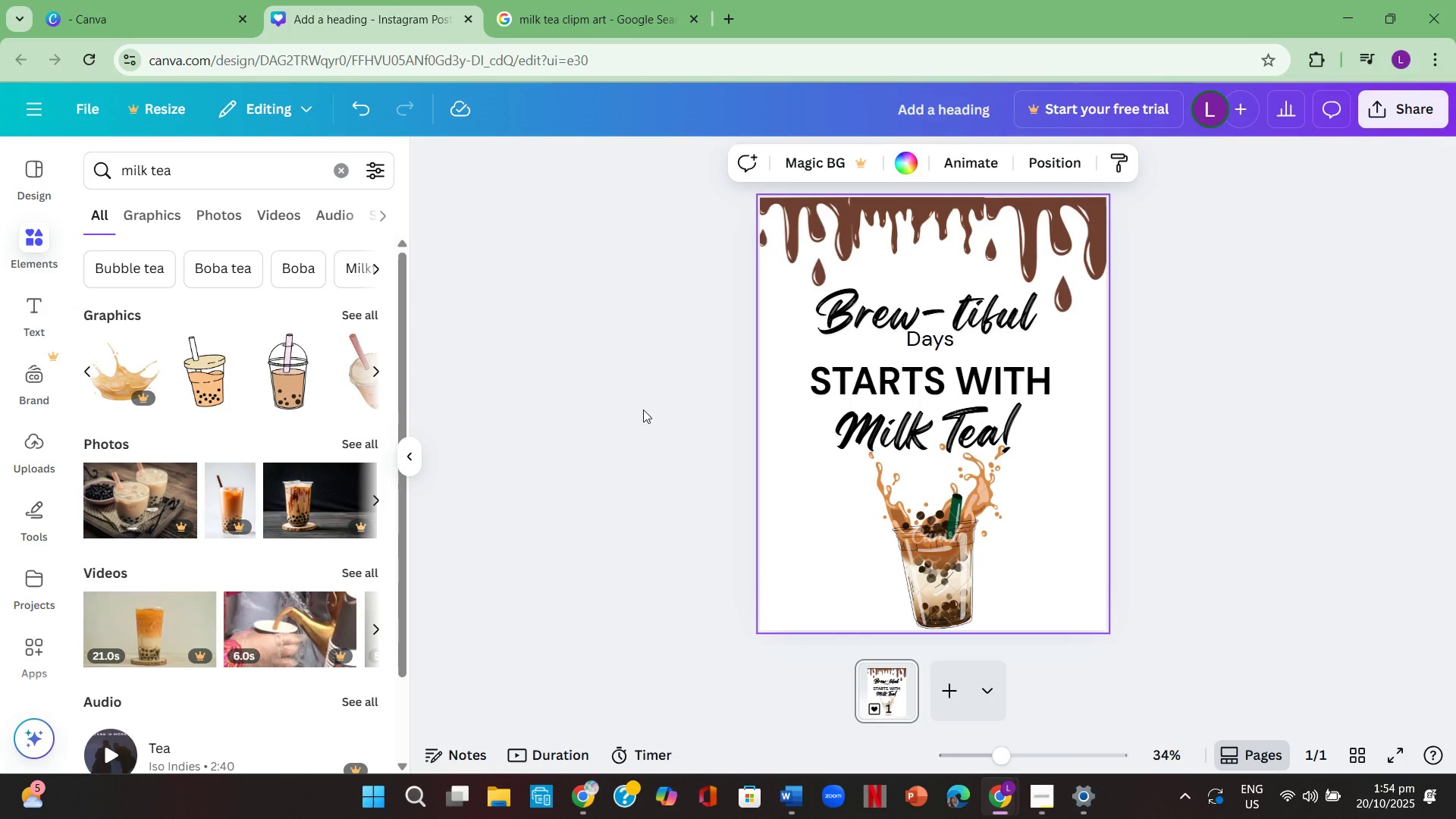 
left_click([623, 413])
 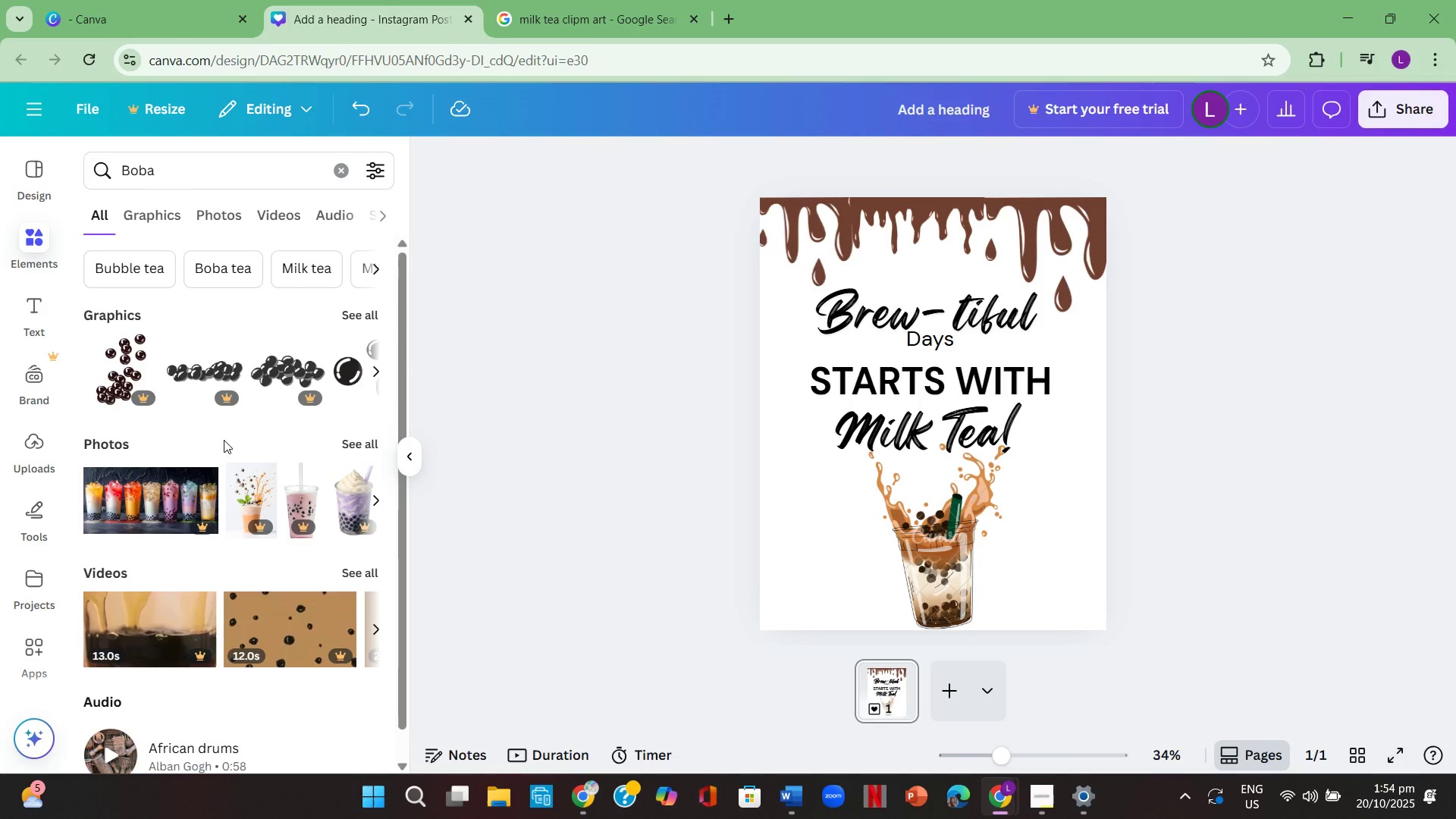 
left_click([359, 314])
 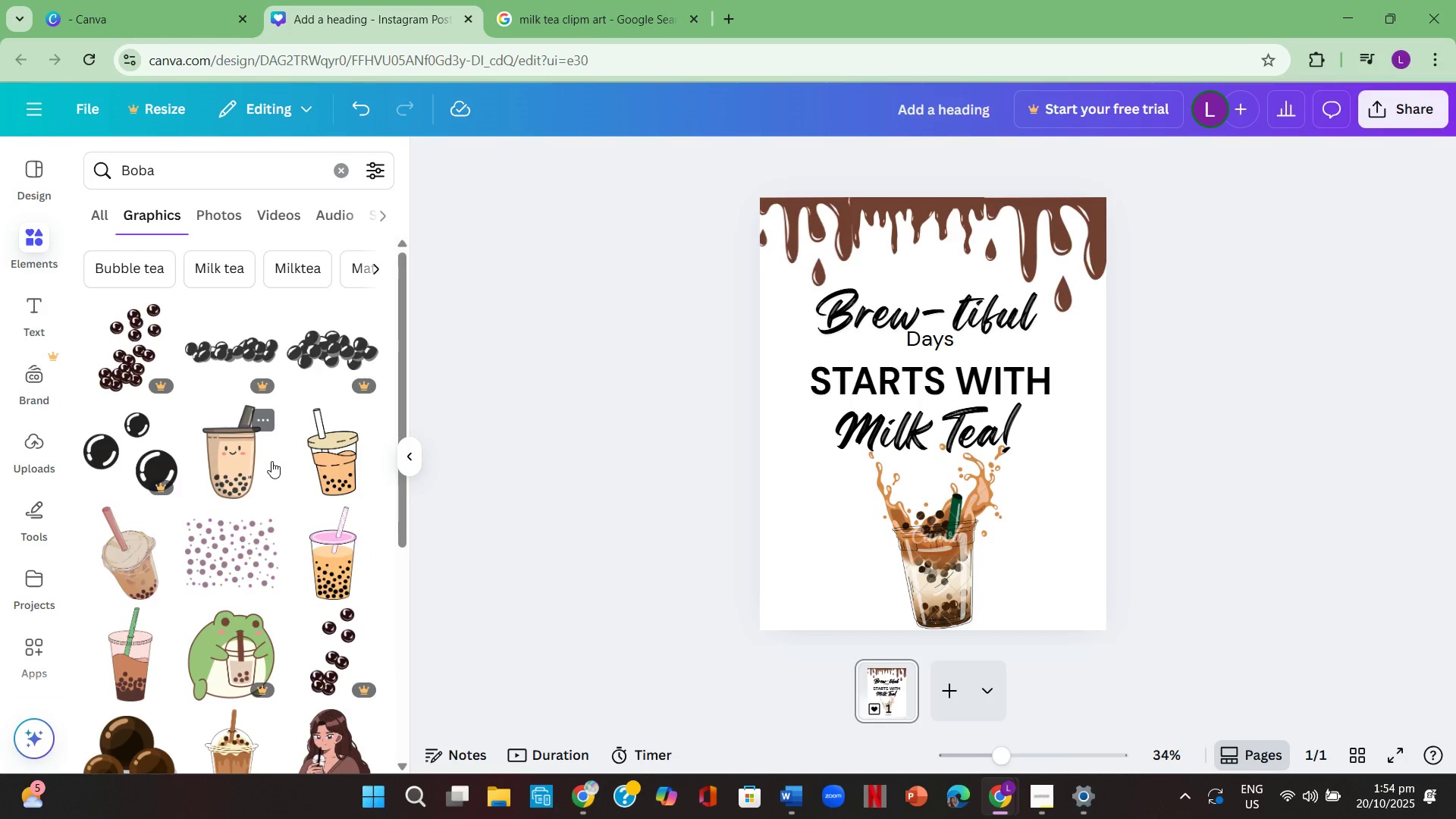 
scroll: coordinate [273, 460], scroll_direction: down, amount: 7.0
 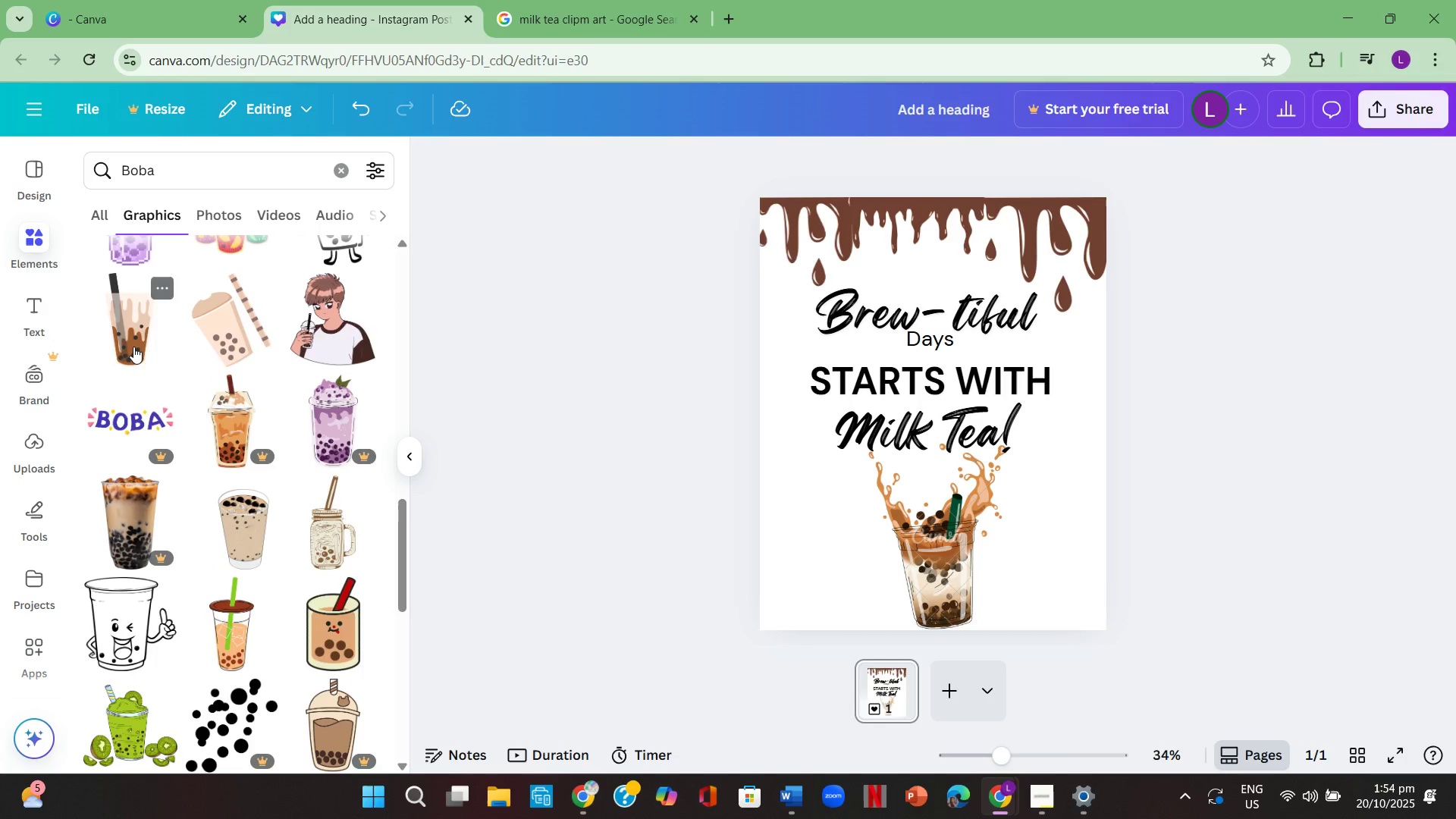 
scroll: coordinate [219, 408], scroll_direction: up, amount: 1.0
 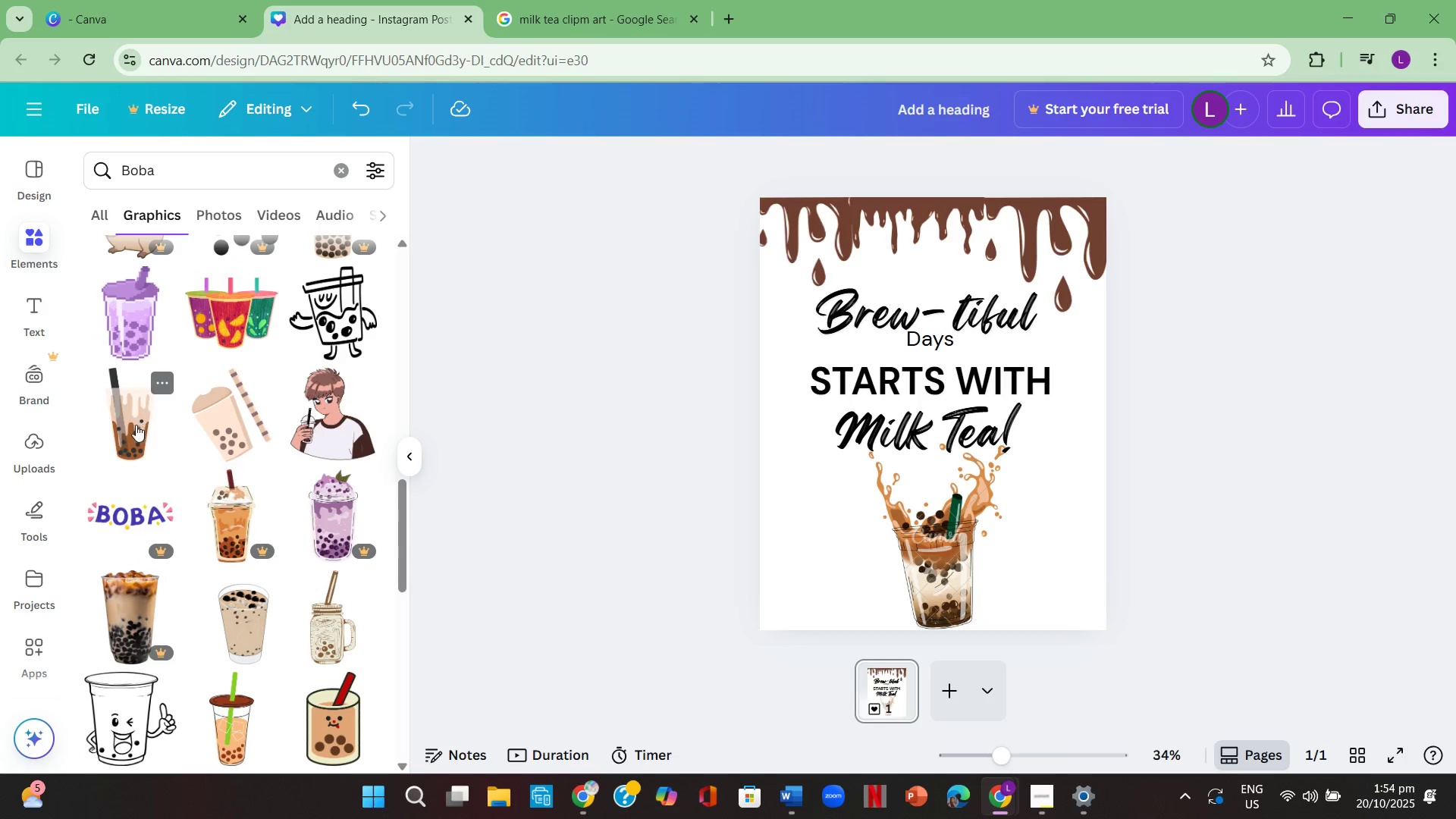 
left_click([133, 426])
 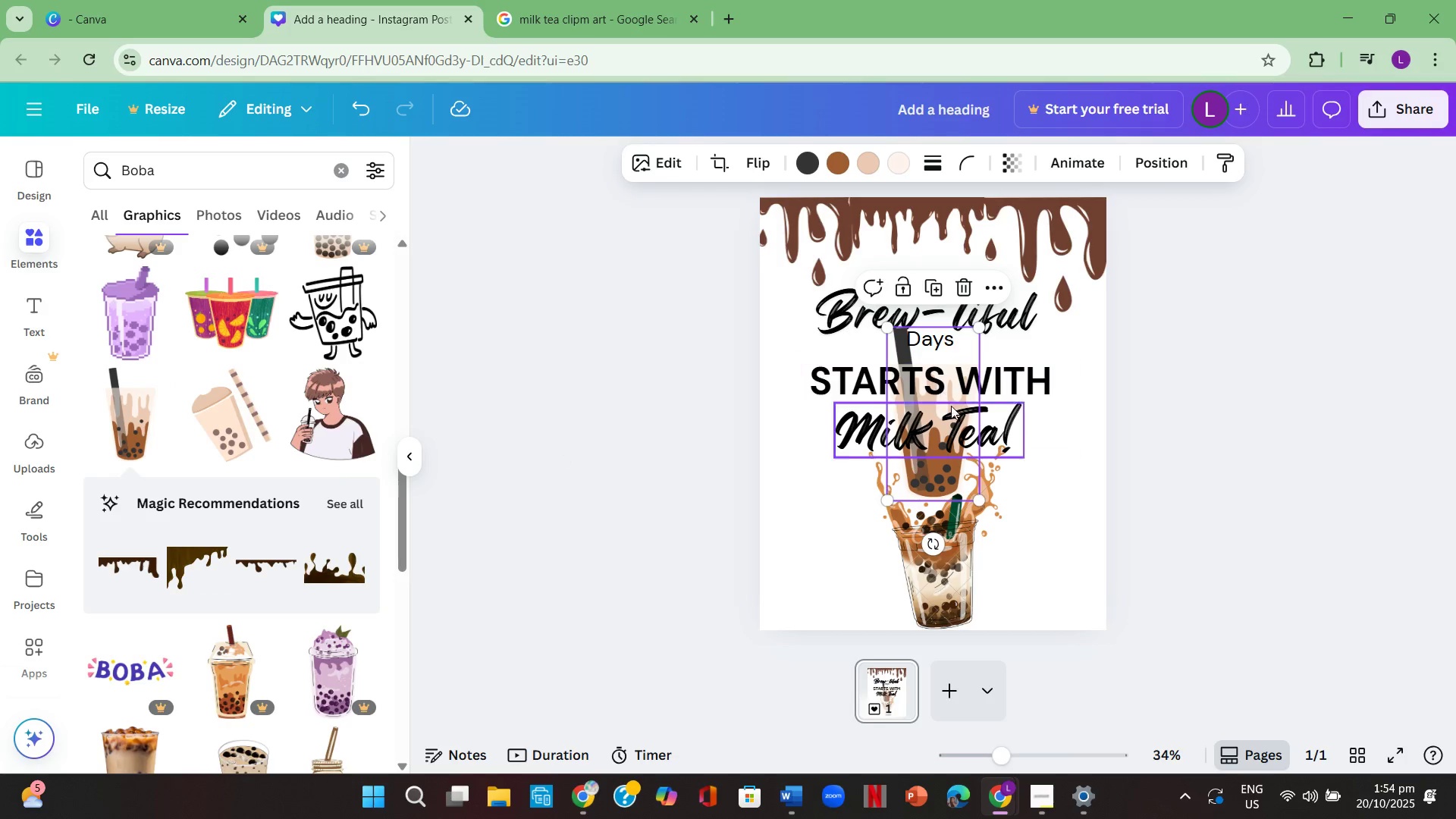 
left_click_drag(start_coordinate=[950, 468], to_coordinate=[1049, 613])
 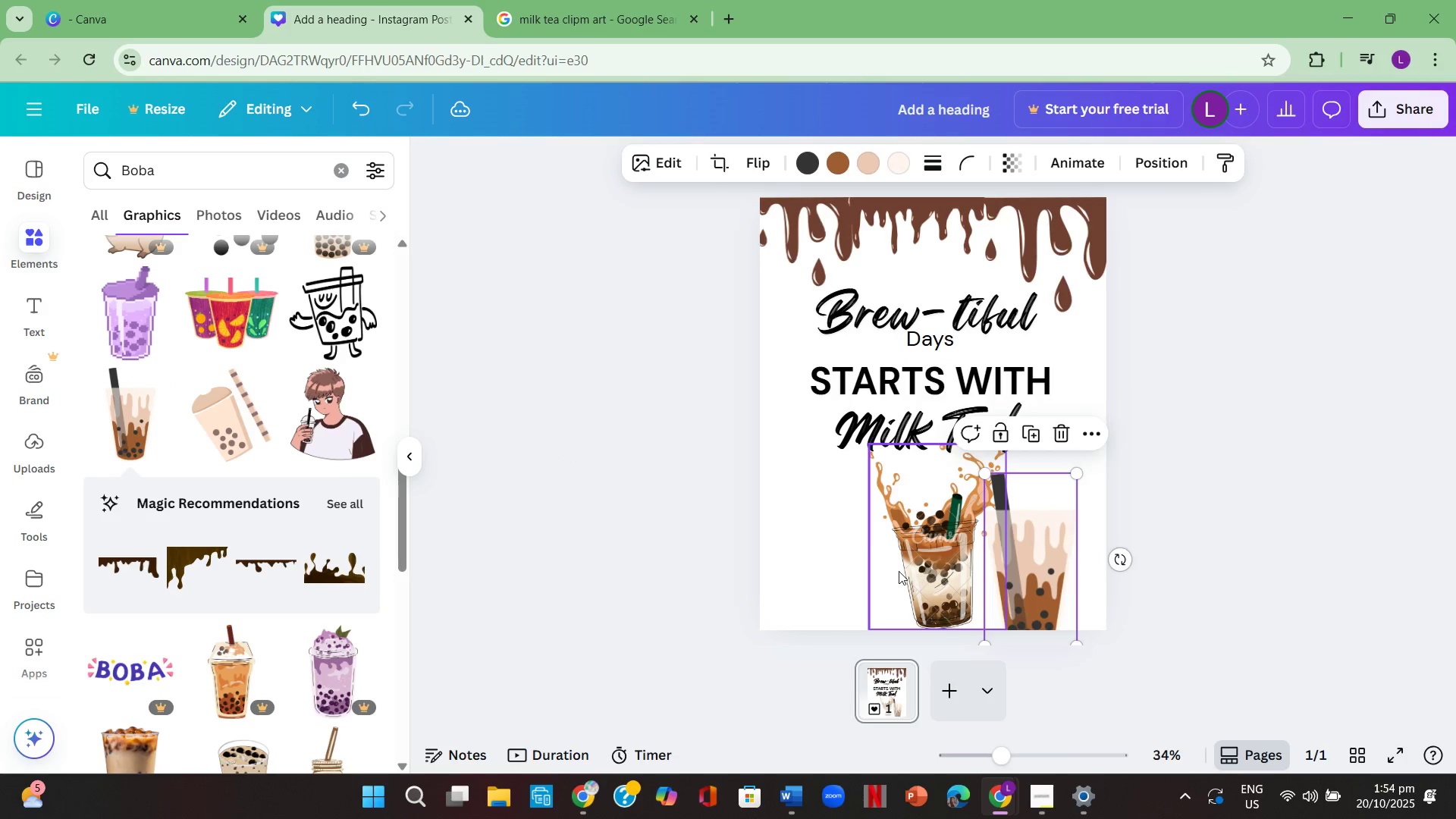 
left_click([899, 571])
 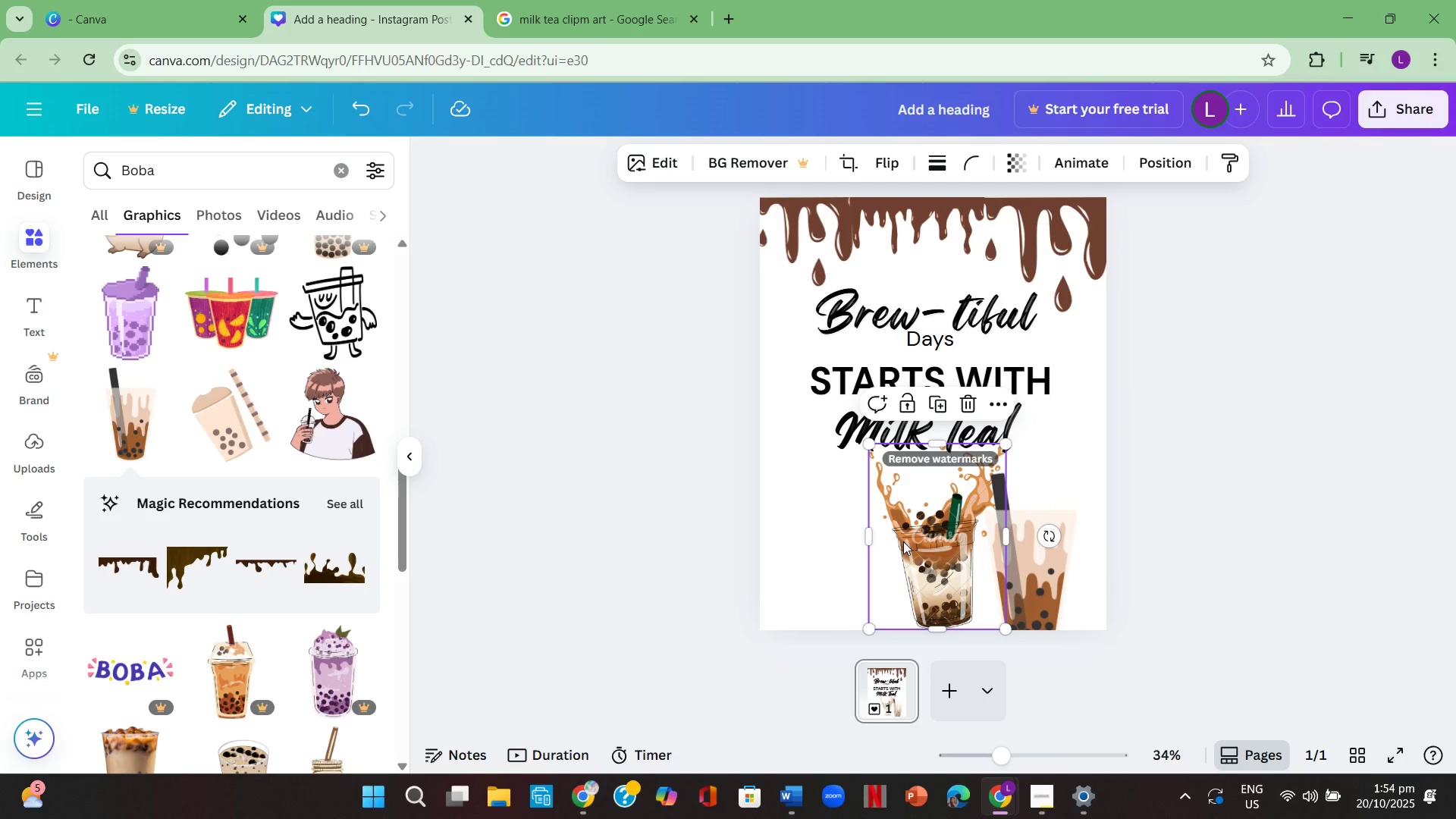 
key(Backspace)
 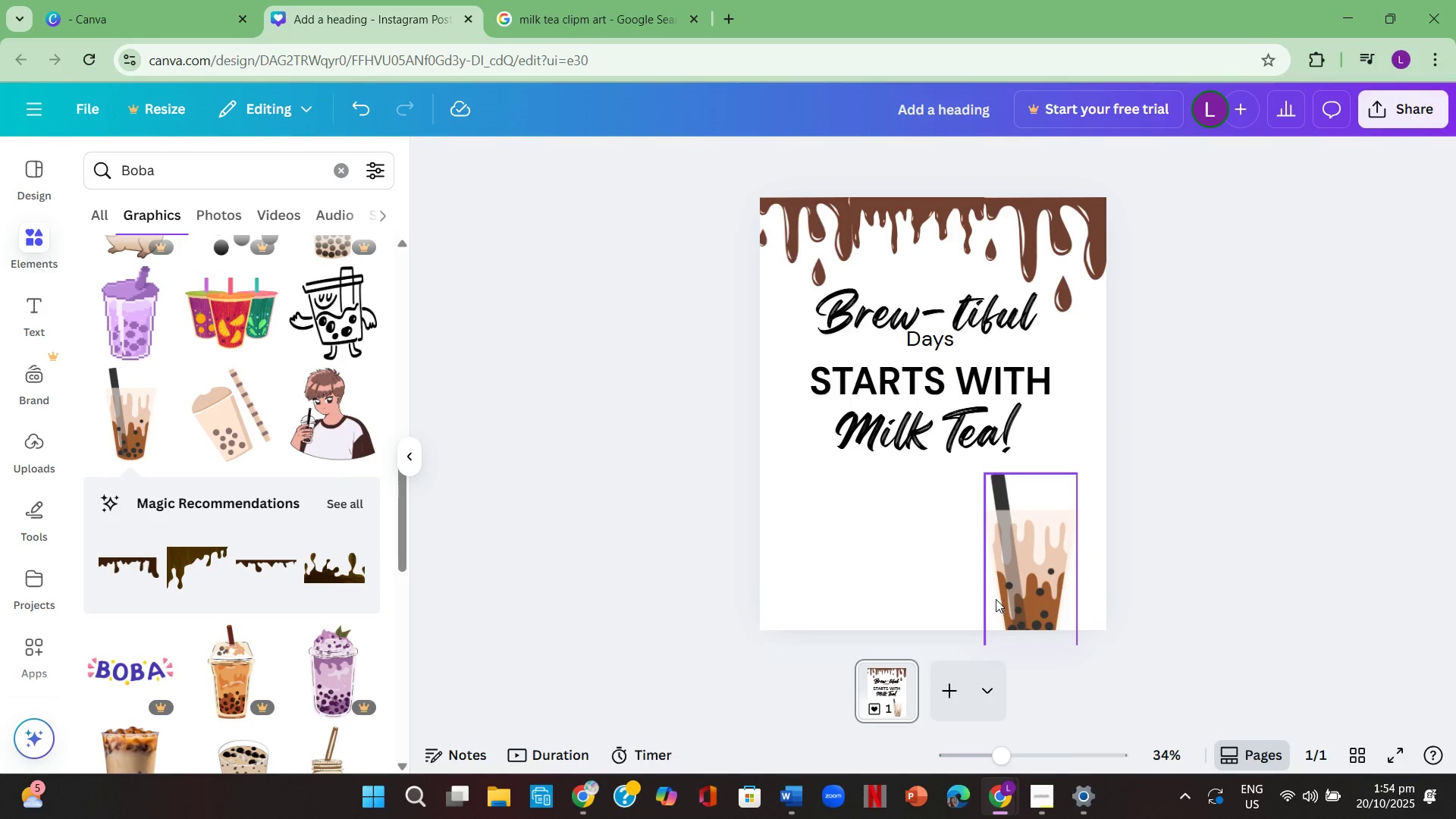 
left_click_drag(start_coordinate=[1003, 588], to_coordinate=[921, 589])
 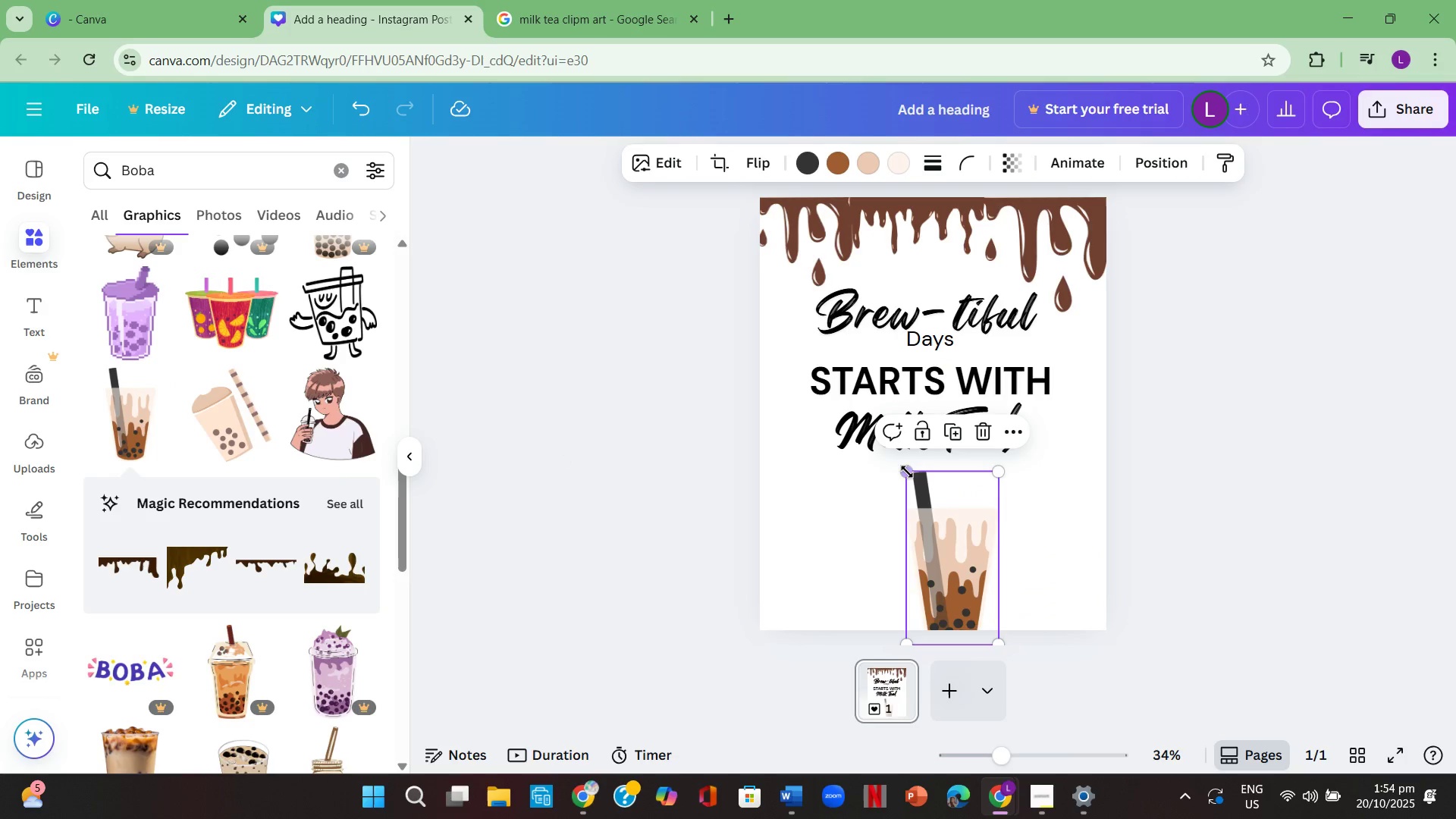 
left_click_drag(start_coordinate=[907, 472], to_coordinate=[883, 456])
 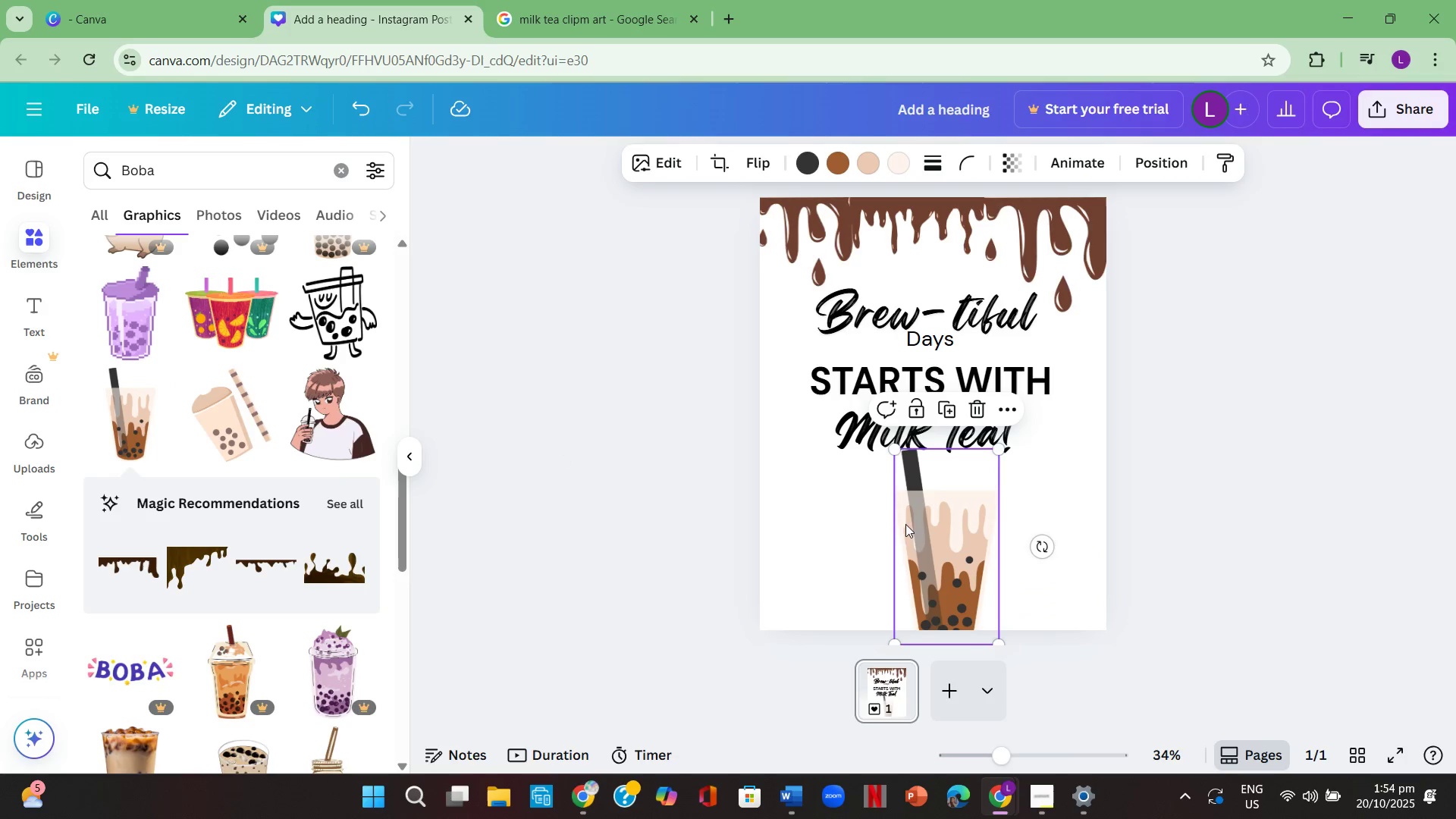 
left_click_drag(start_coordinate=[918, 539], to_coordinate=[919, 526])
 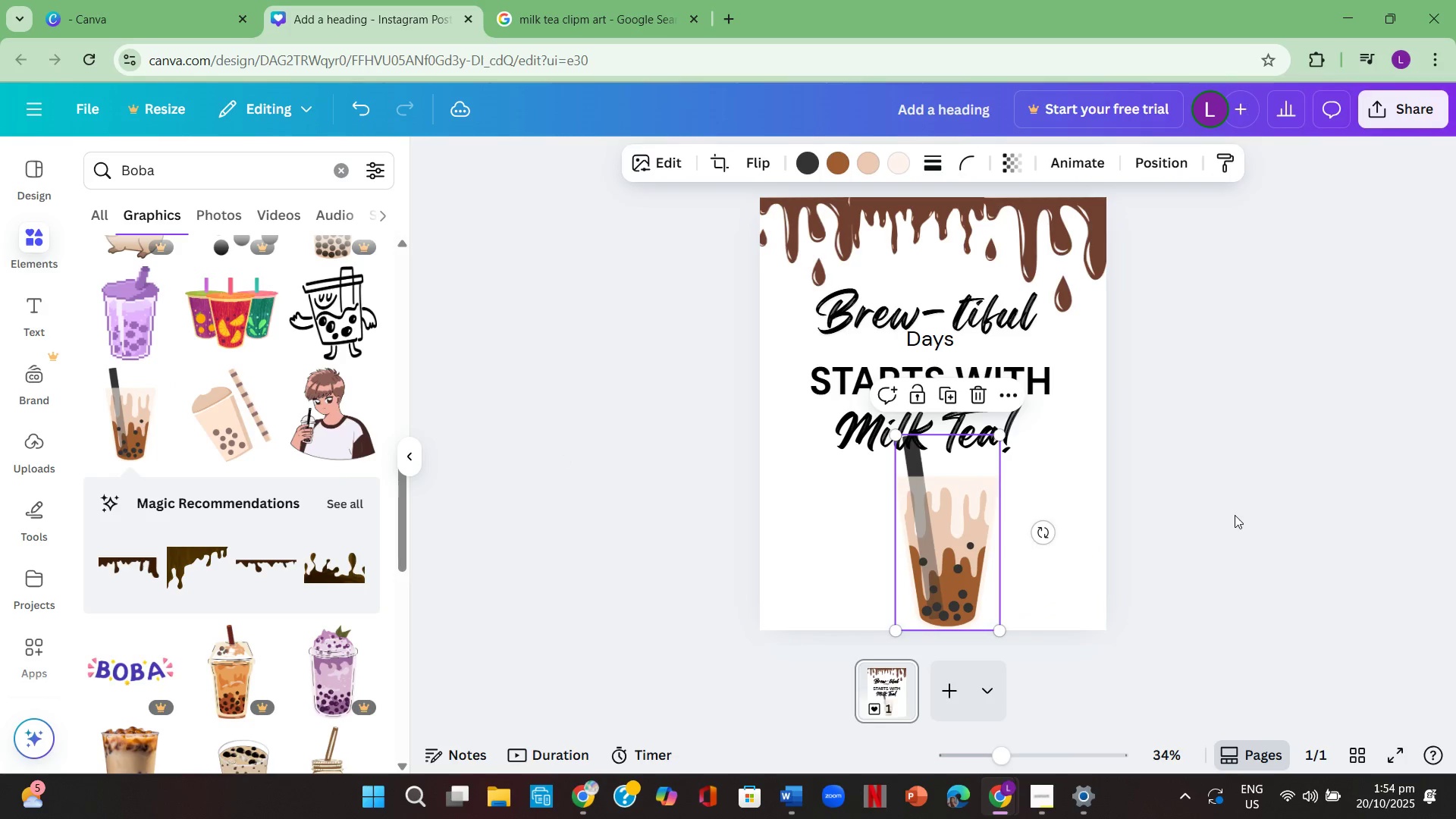 
left_click([1235, 515])
 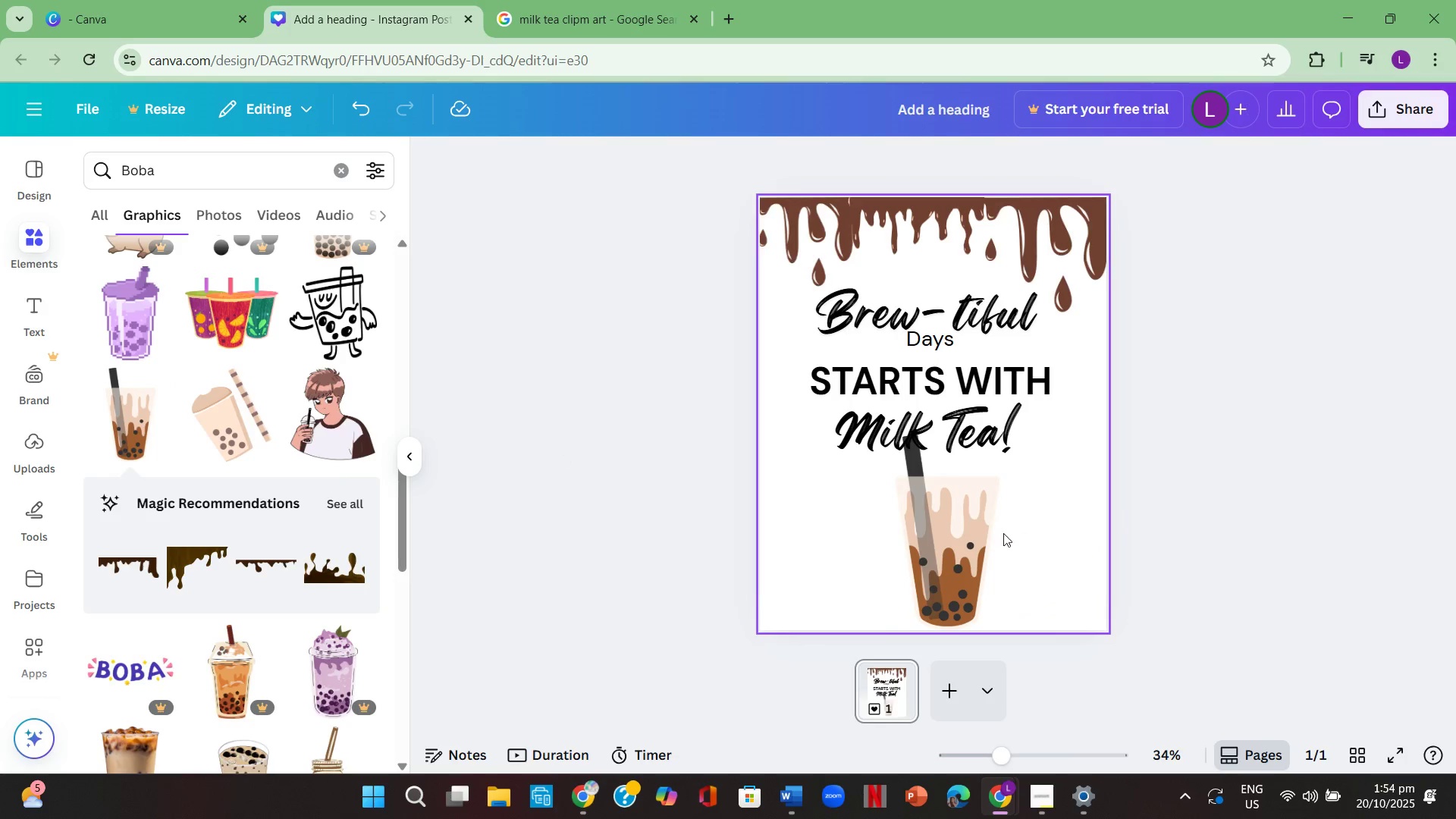 
left_click_drag(start_coordinate=[957, 533], to_coordinate=[952, 533])
 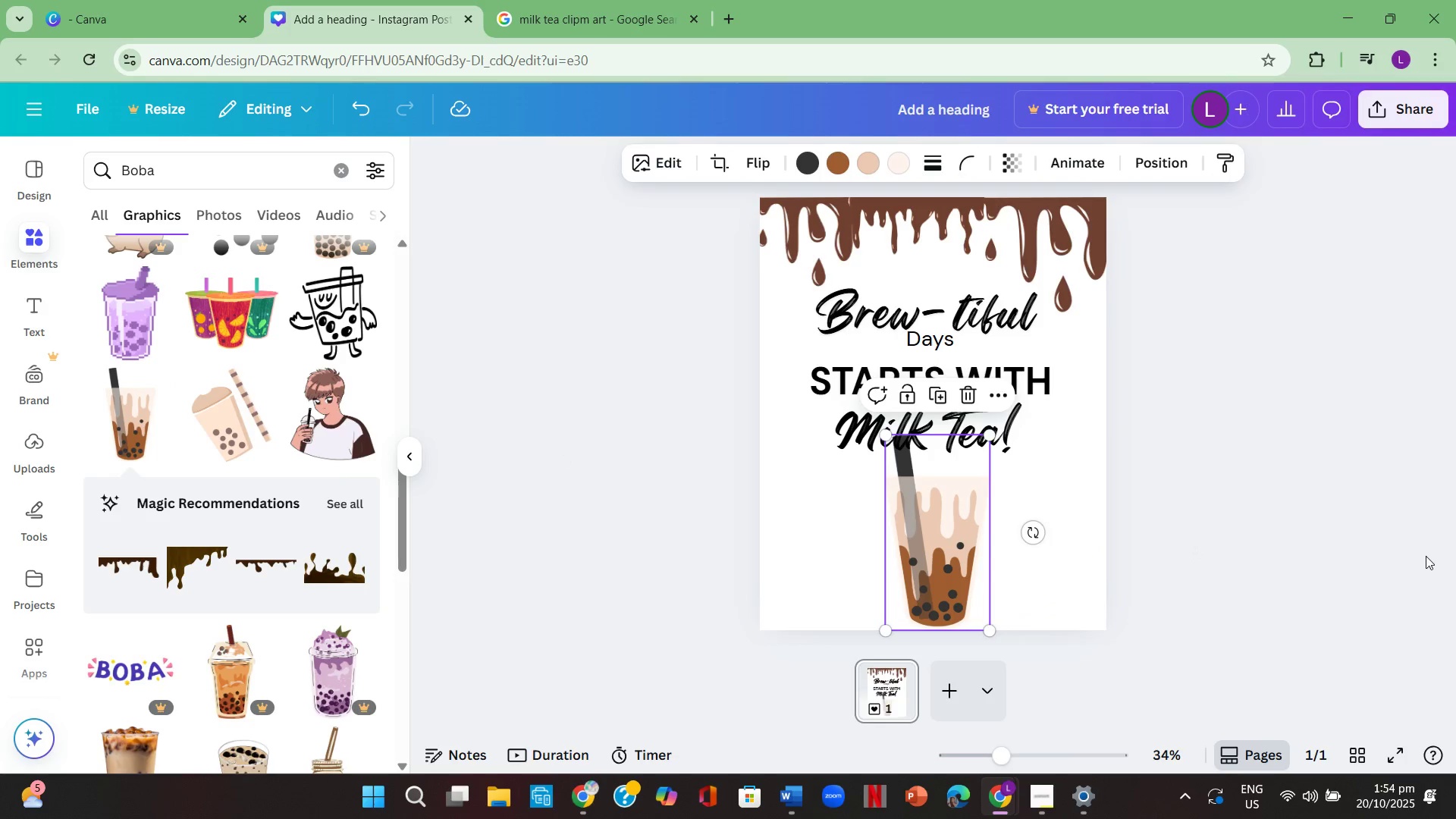 
left_click([1426, 556])
 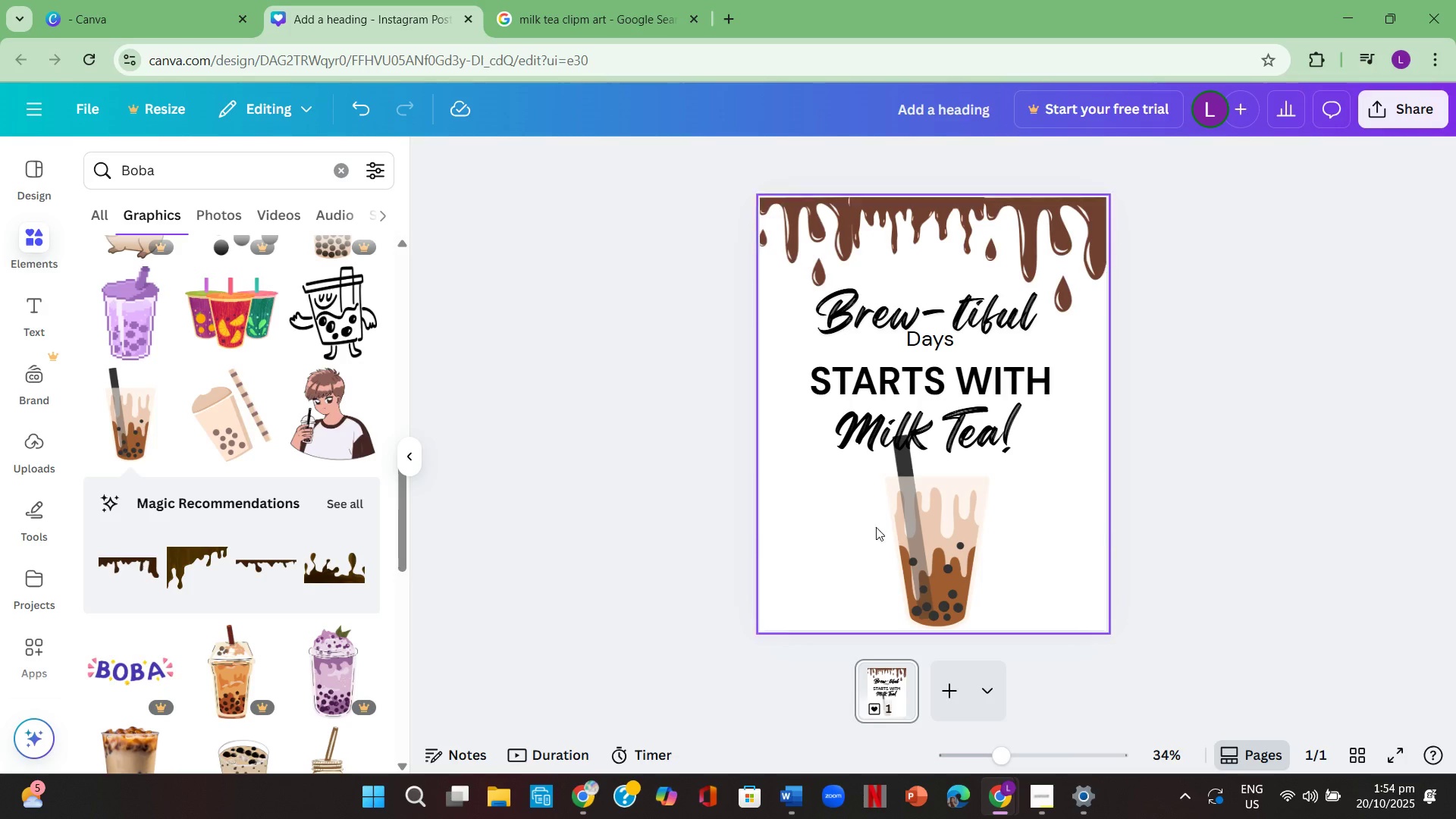 
scroll: coordinate [335, 413], scroll_direction: up, amount: 18.0
 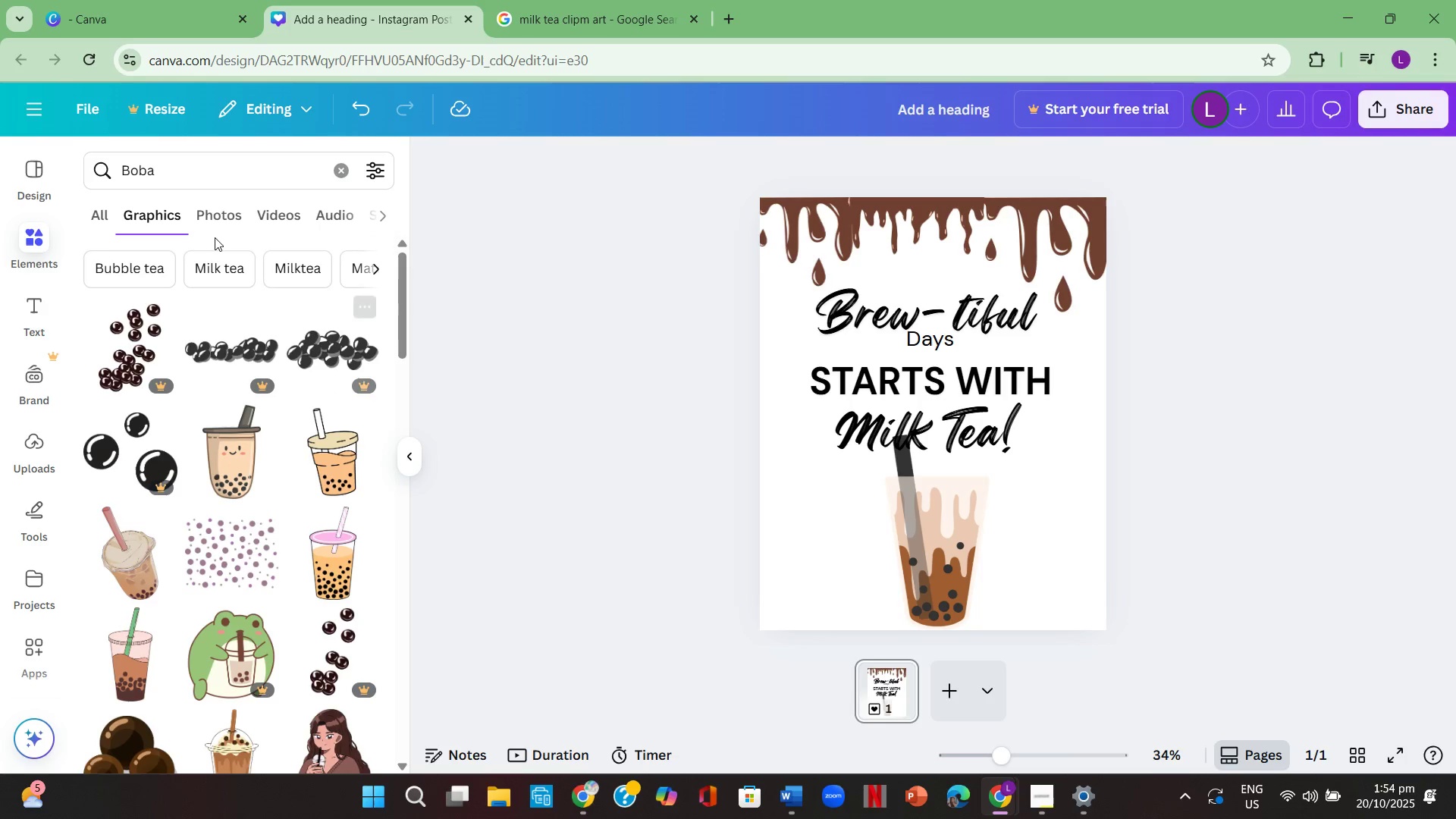 
scroll: coordinate [231, 434], scroll_direction: down, amount: 13.0
 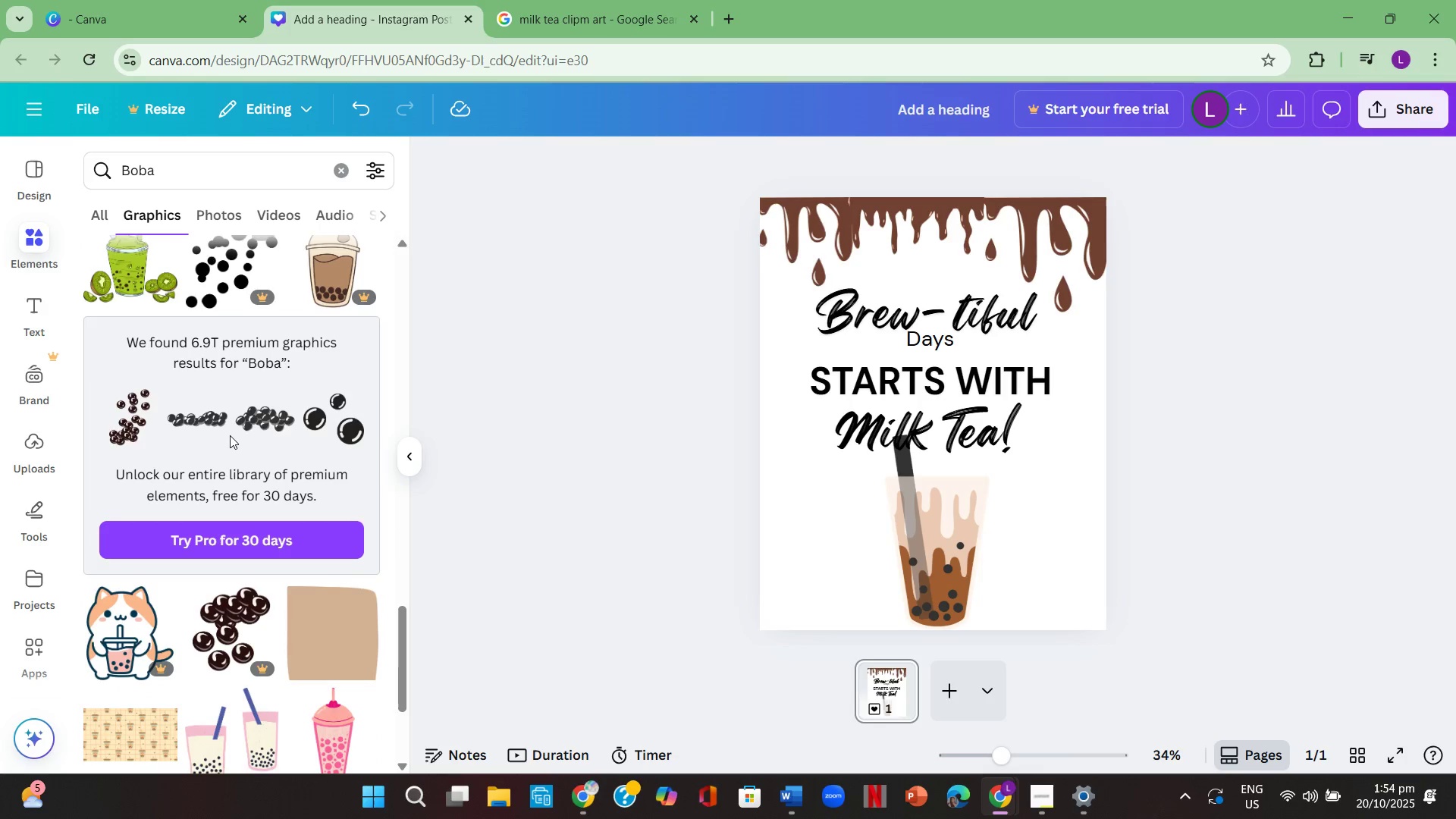 
scroll: coordinate [221, 448], scroll_direction: down, amount: 17.0
 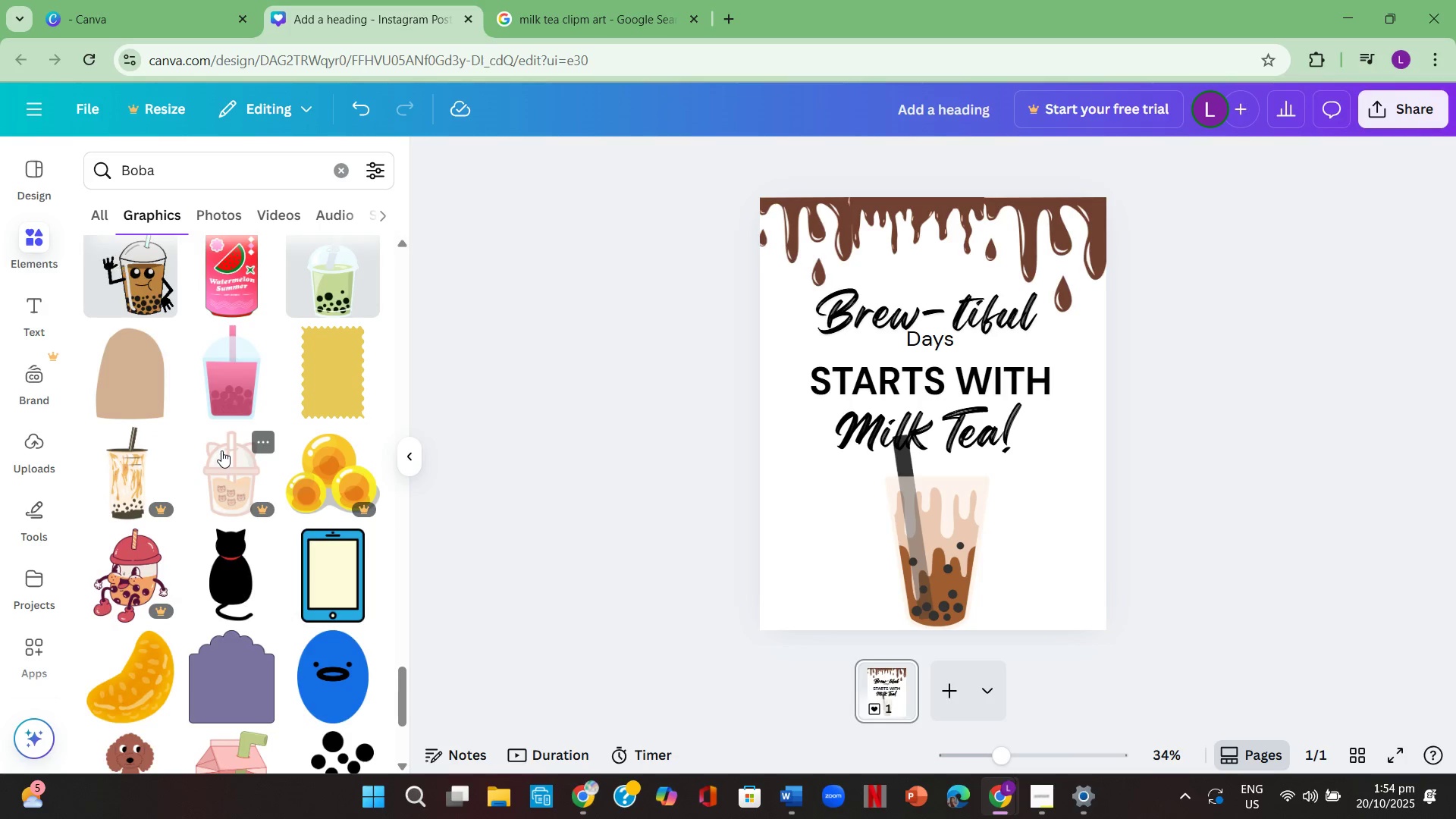 
scroll: coordinate [216, 455], scroll_direction: down, amount: 9.0
 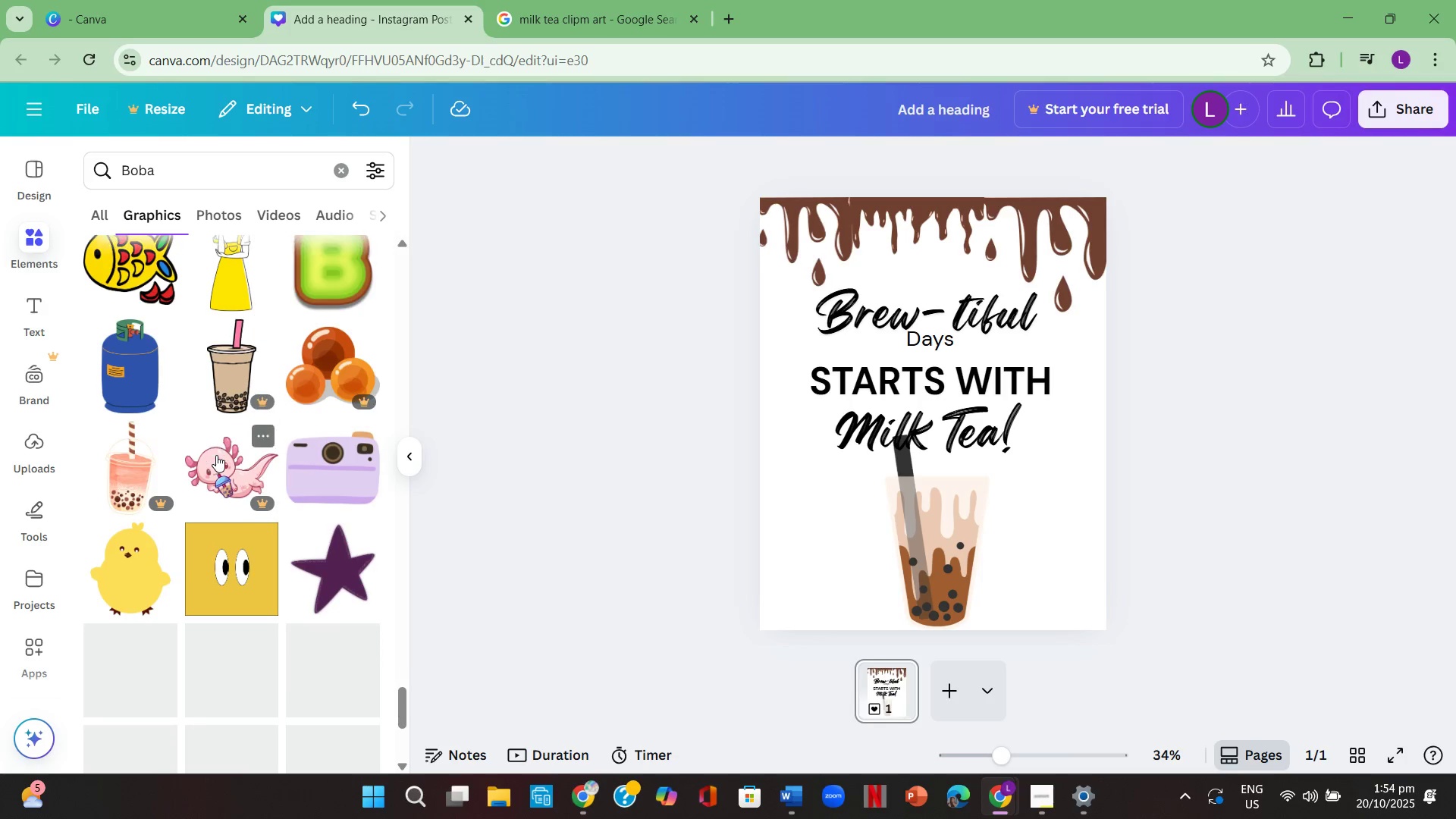 
left_click_drag(start_coordinate=[401, 702], to_coordinate=[403, 231])
 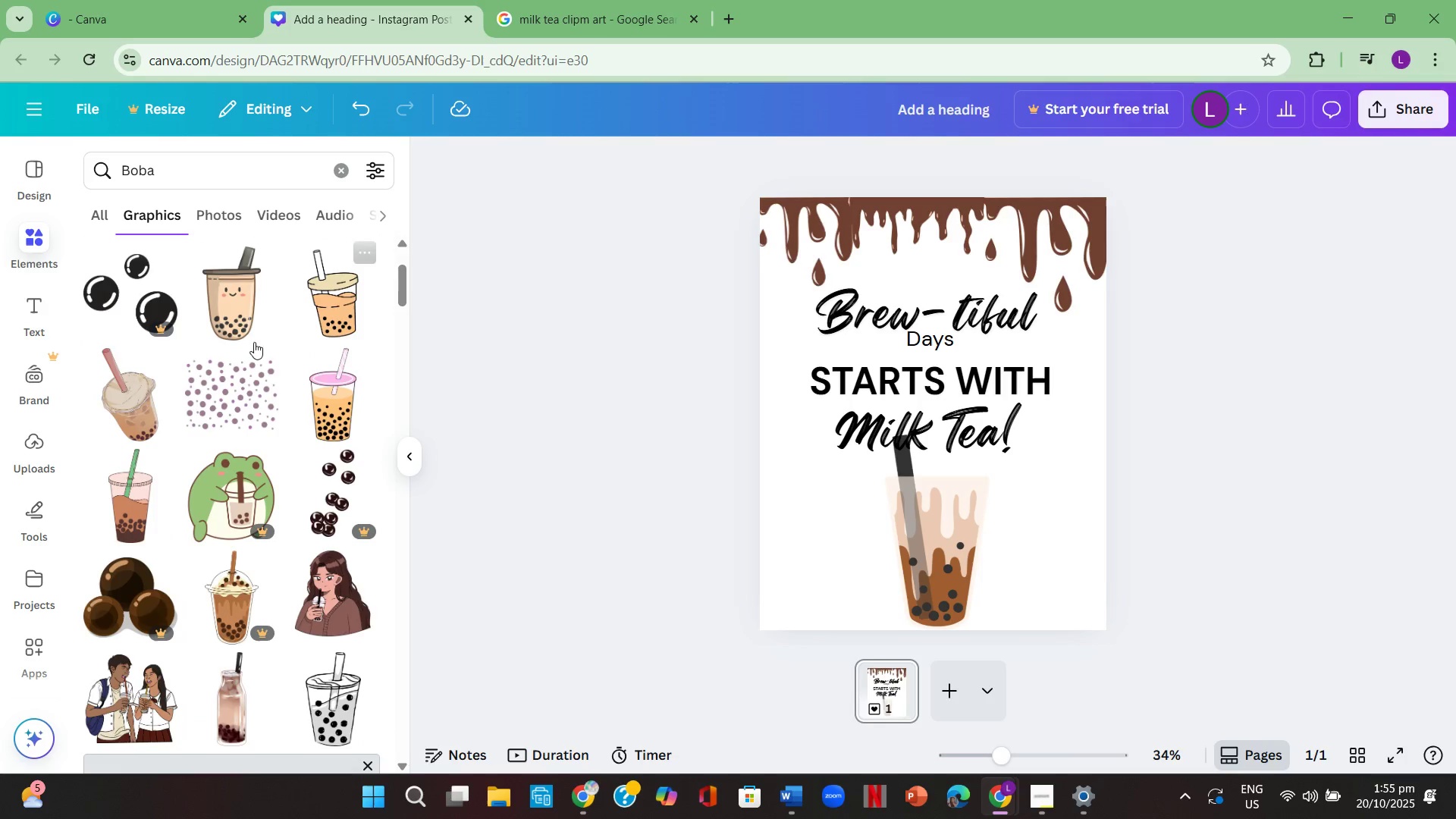 
scroll: coordinate [259, 366], scroll_direction: up, amount: 4.0
 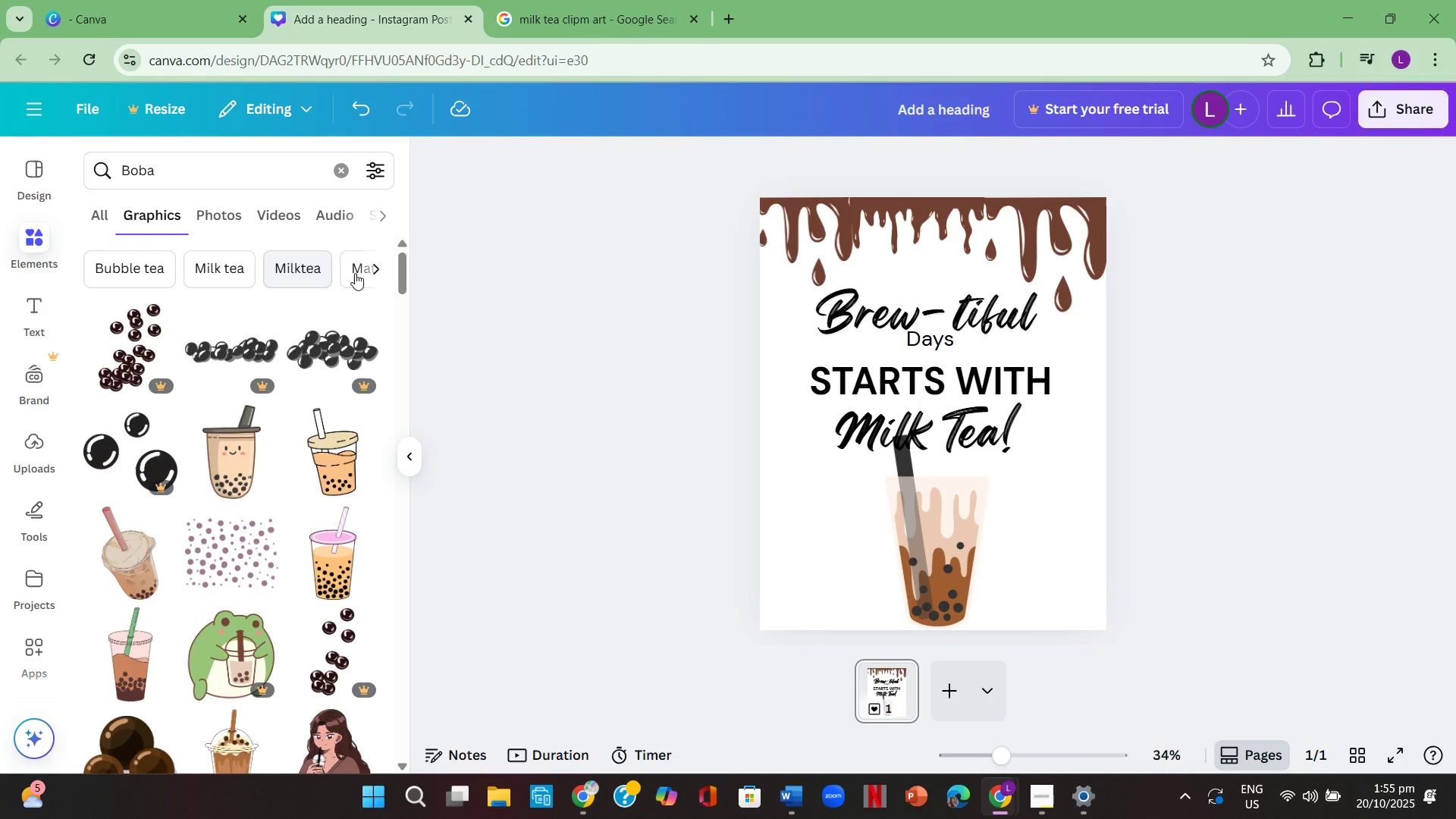 
left_click([387, 273])
 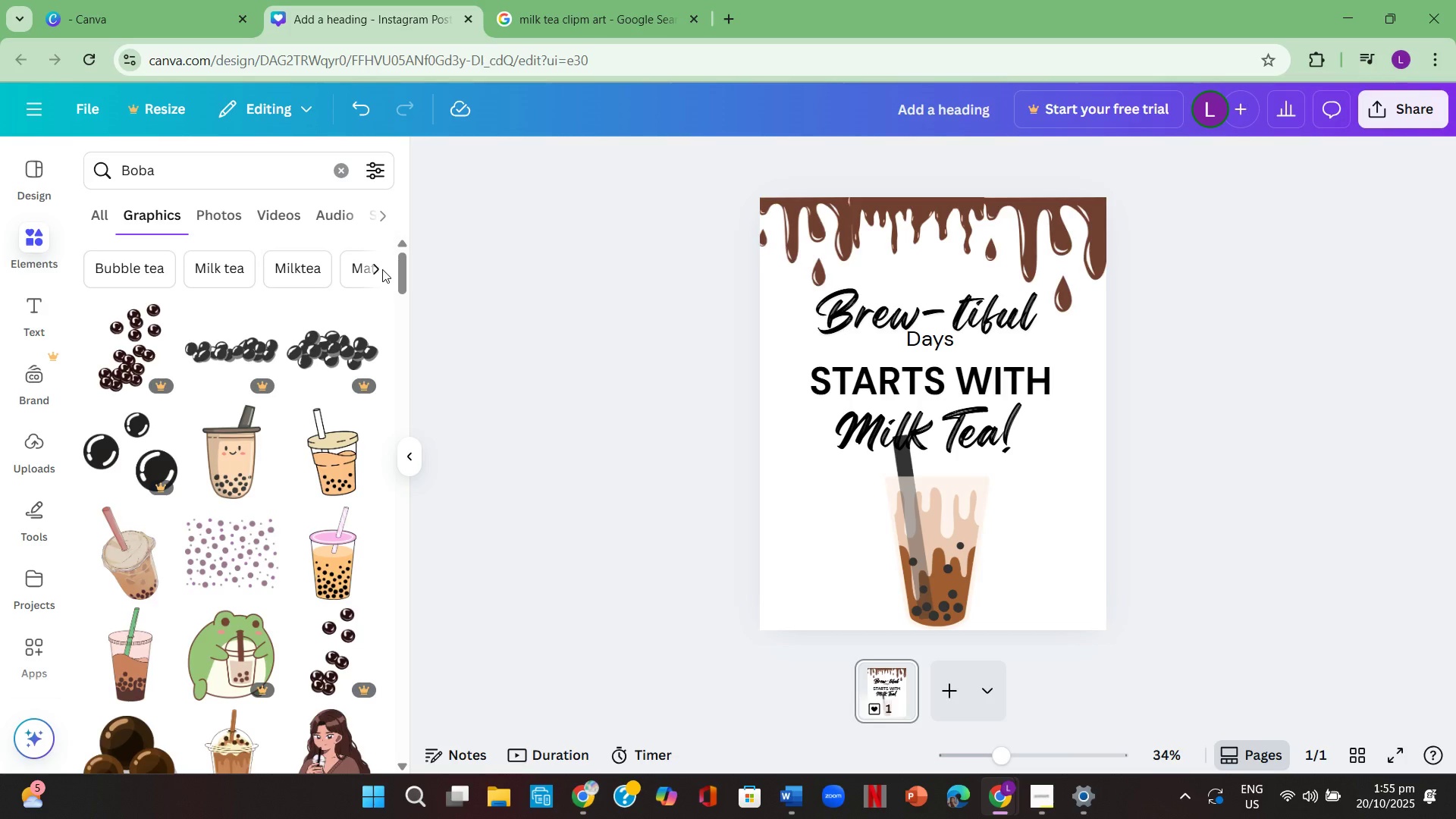 
left_click([382, 269])
 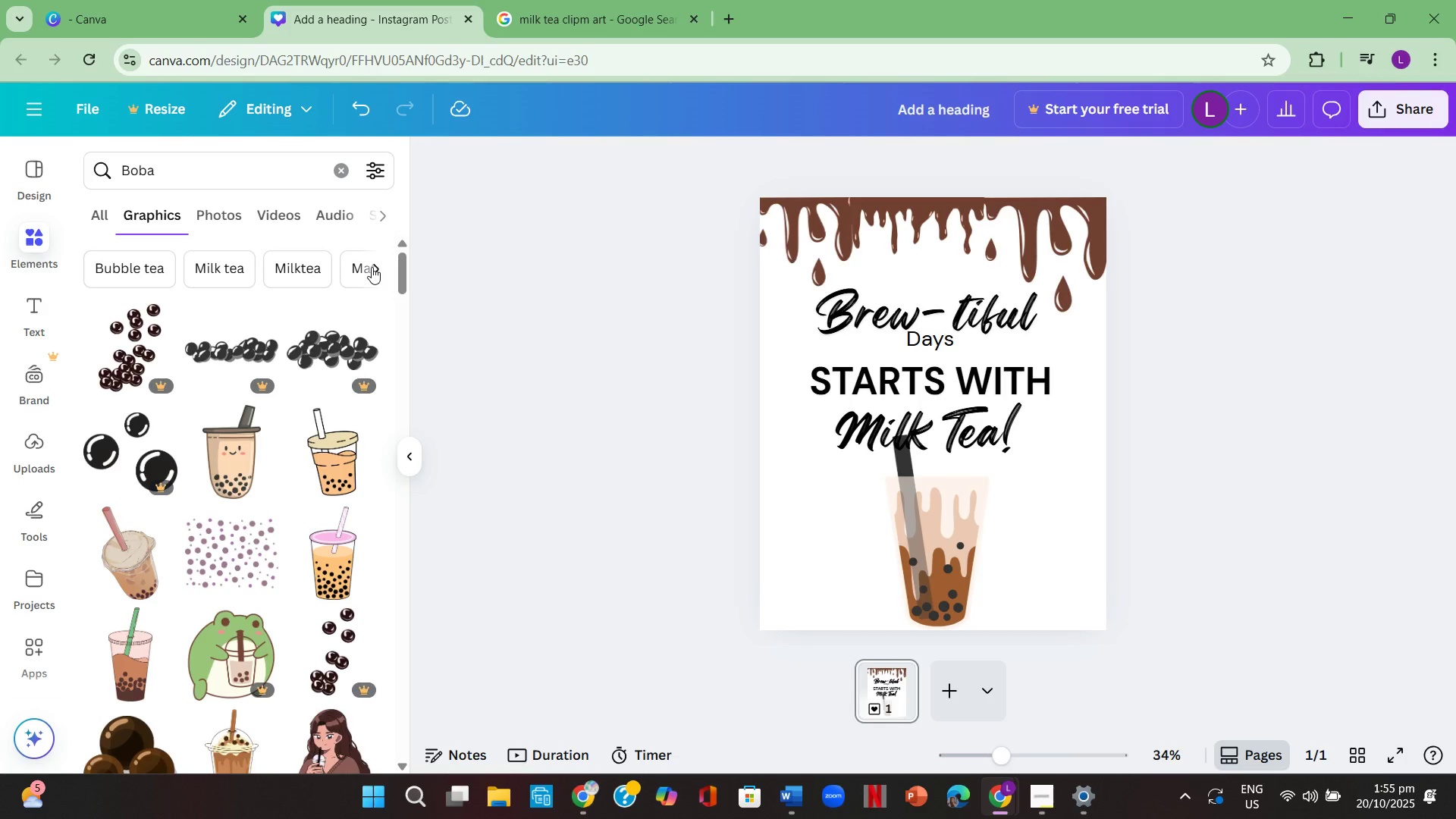 
left_click([372, 267])
 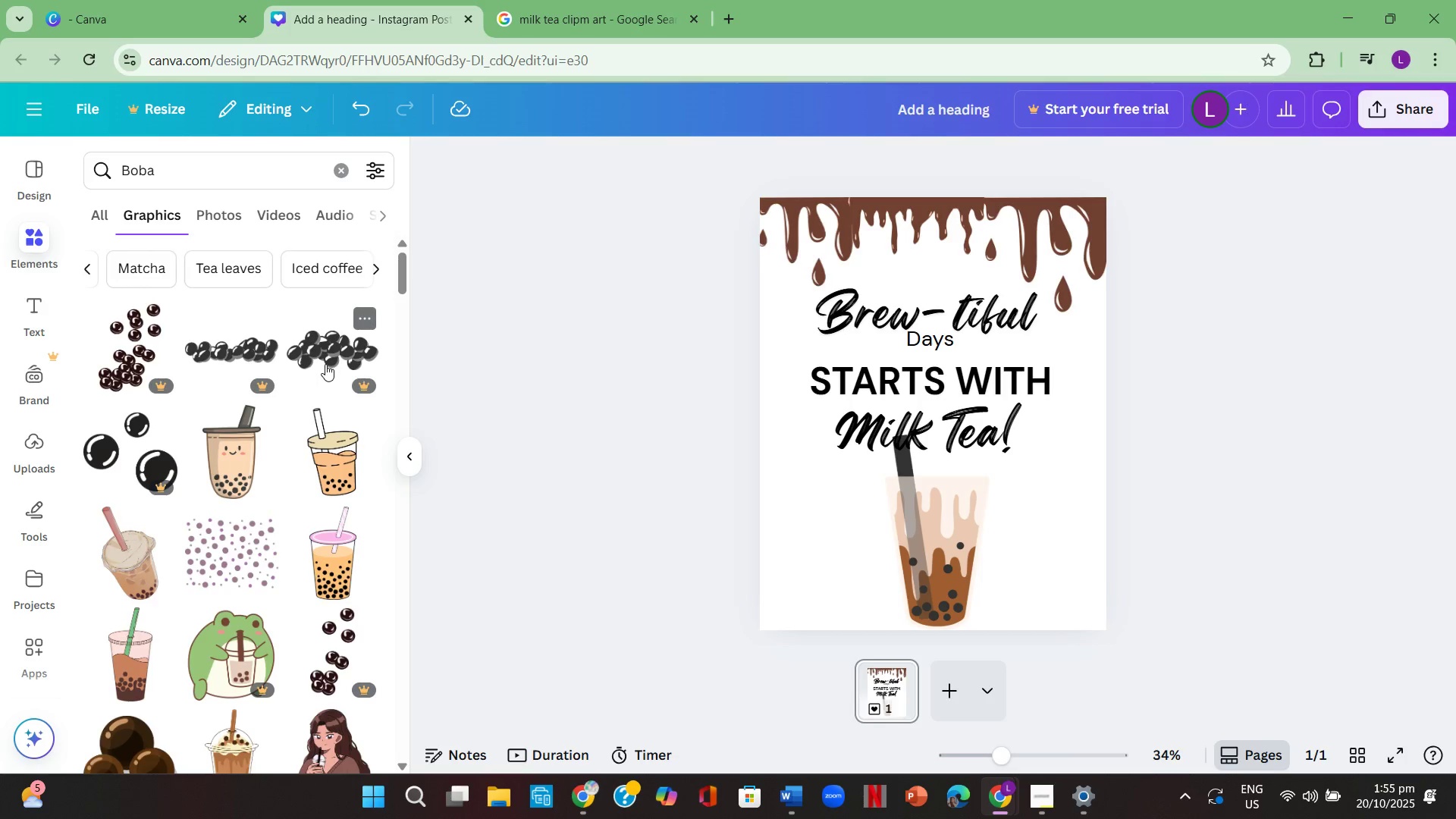 
left_click([320, 353])
 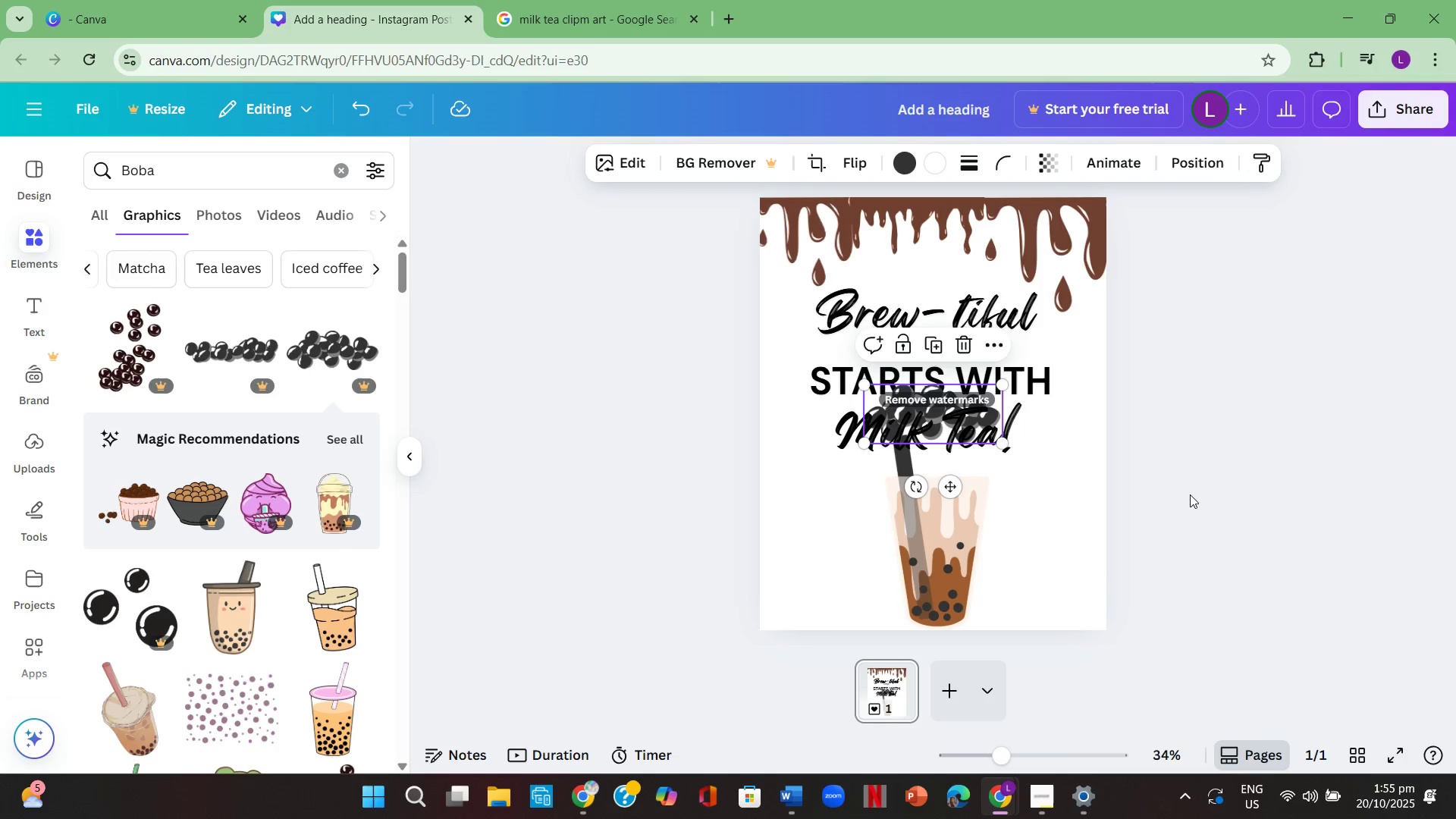 
left_click_drag(start_coordinate=[949, 424], to_coordinate=[971, 477])
 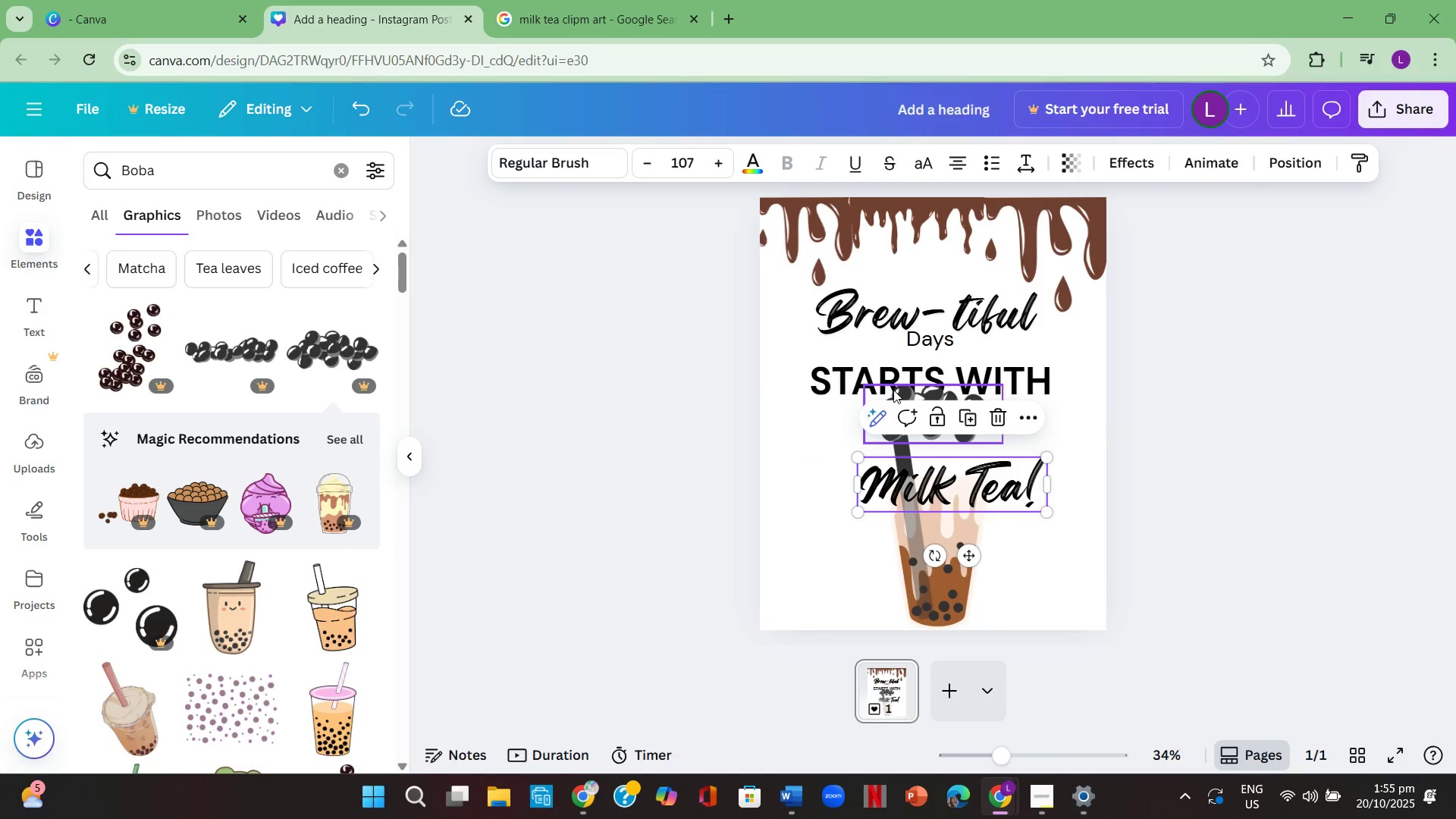 
left_click_drag(start_coordinate=[893, 390], to_coordinate=[975, 574])
 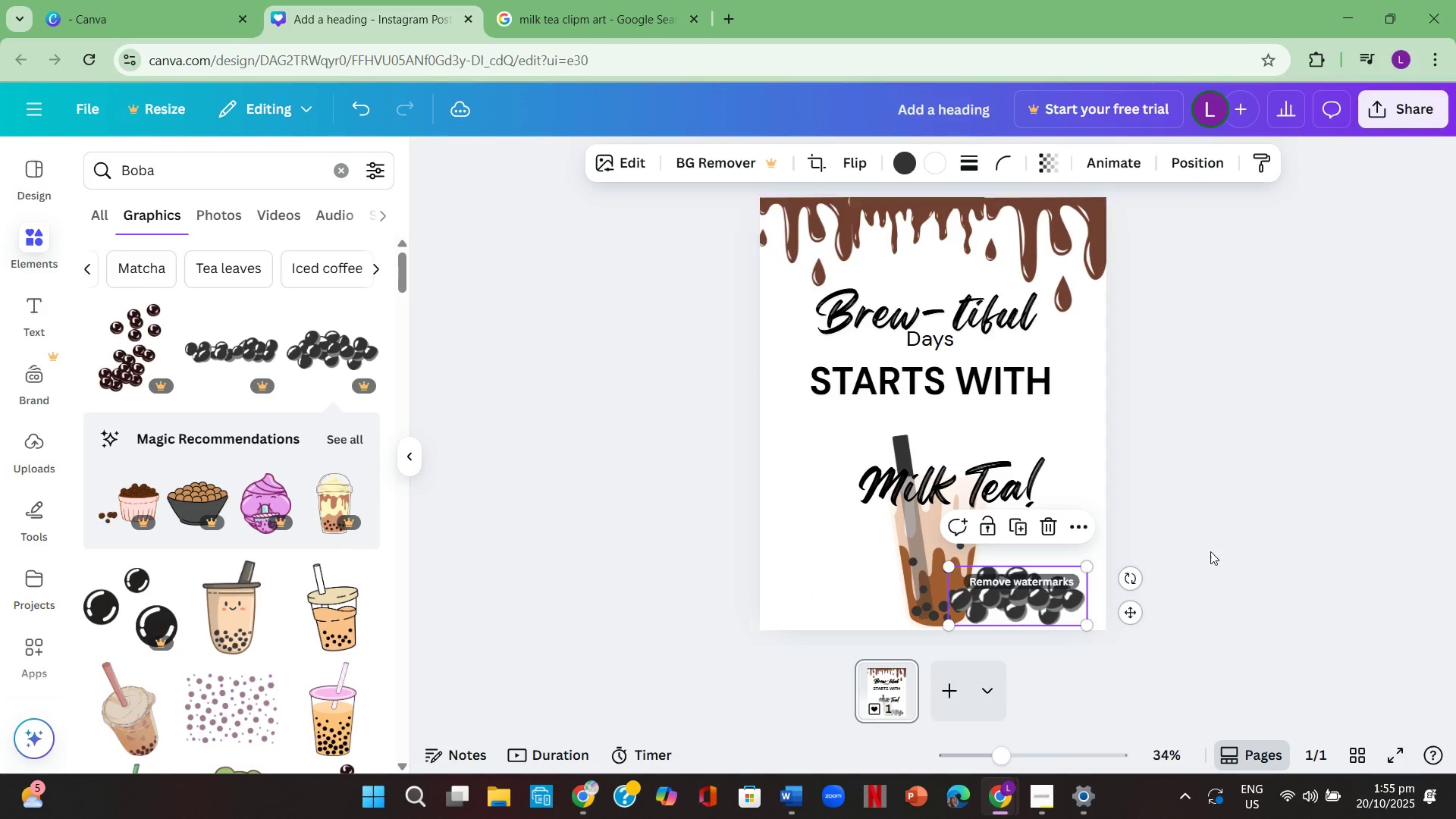 
double_click([1210, 551])
 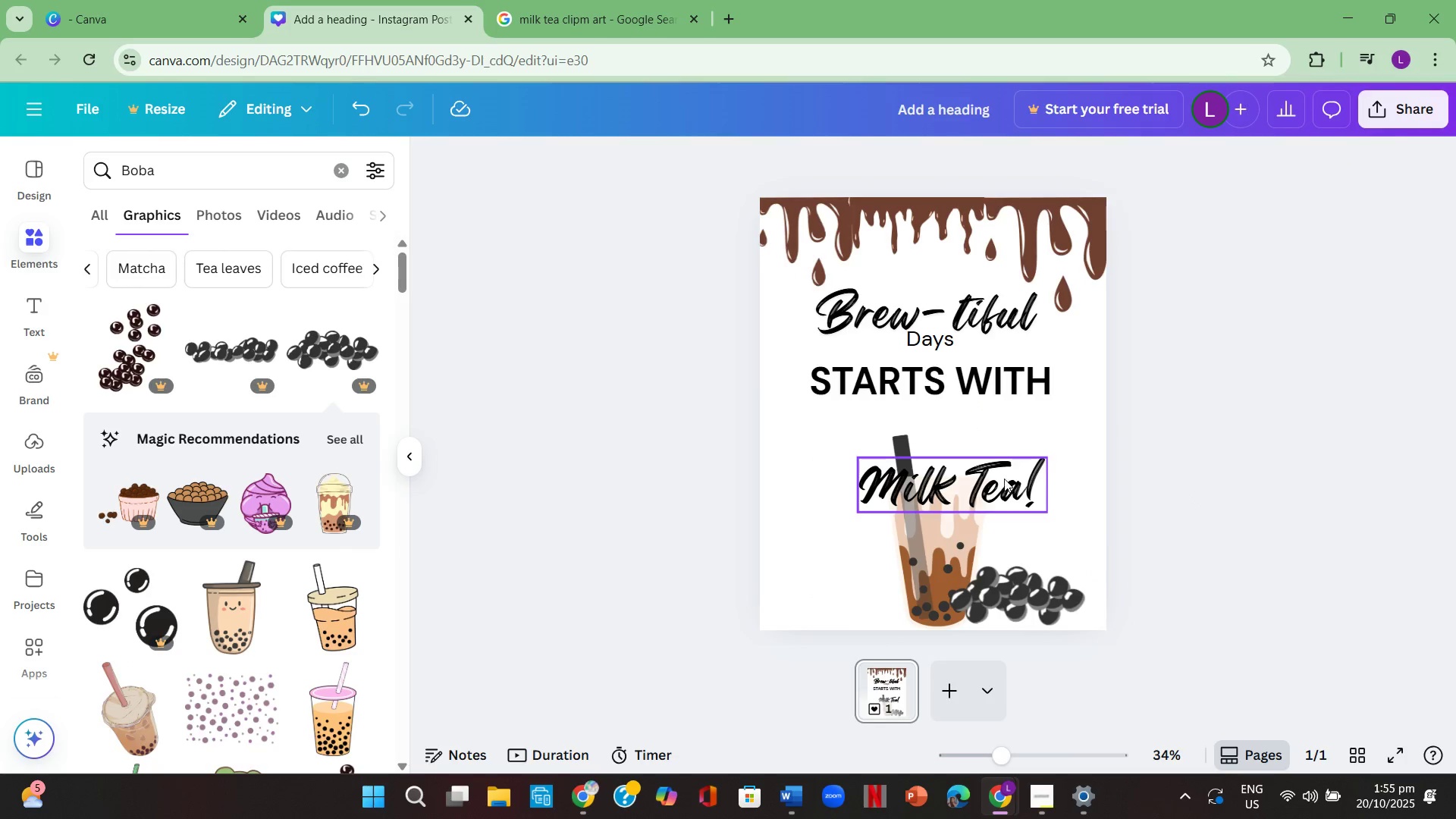 
left_click_drag(start_coordinate=[1004, 479], to_coordinate=[987, 414])
 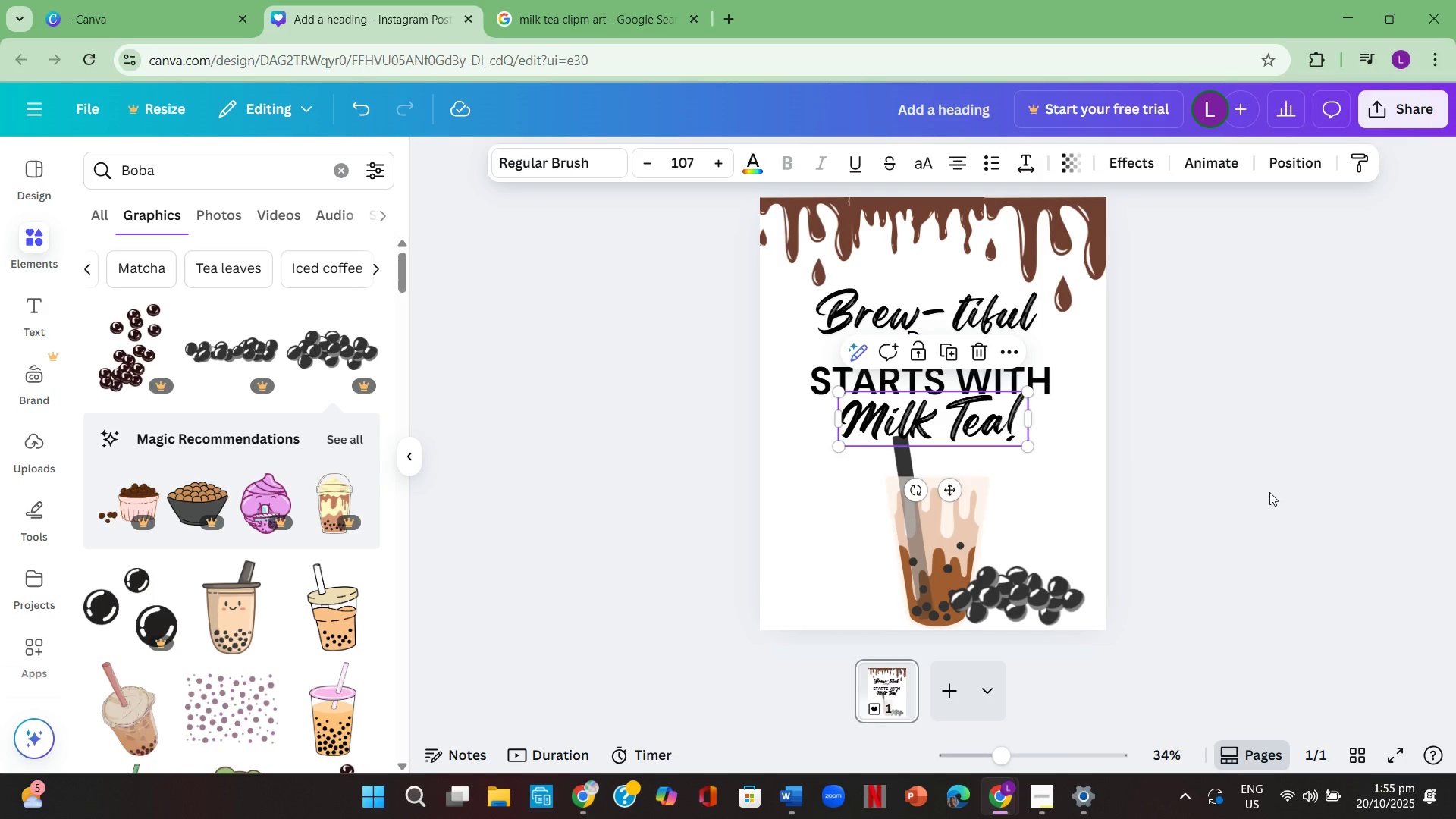 
left_click([1269, 492])
 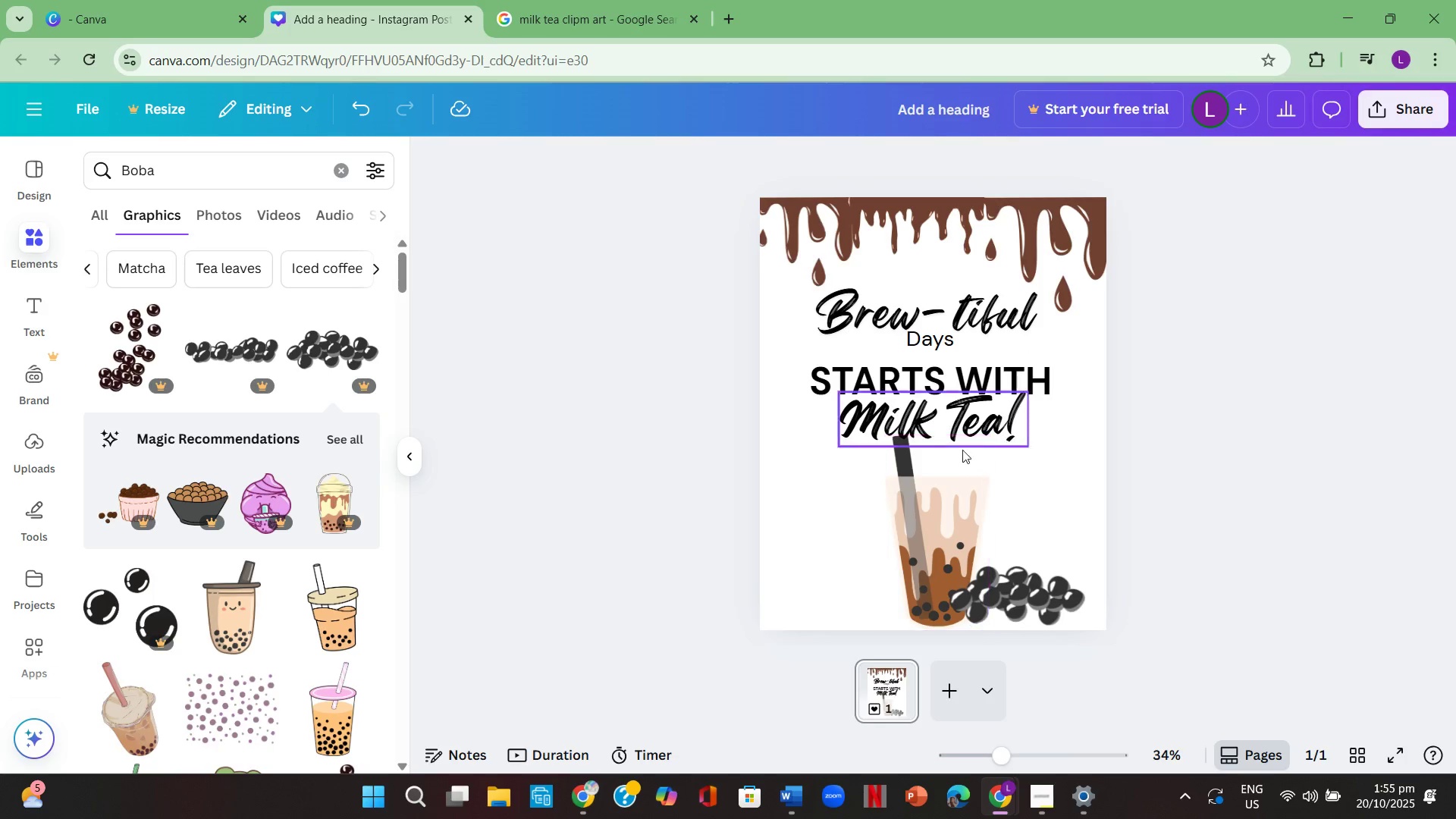 
left_click_drag(start_coordinate=[951, 425], to_coordinate=[951, 430])
 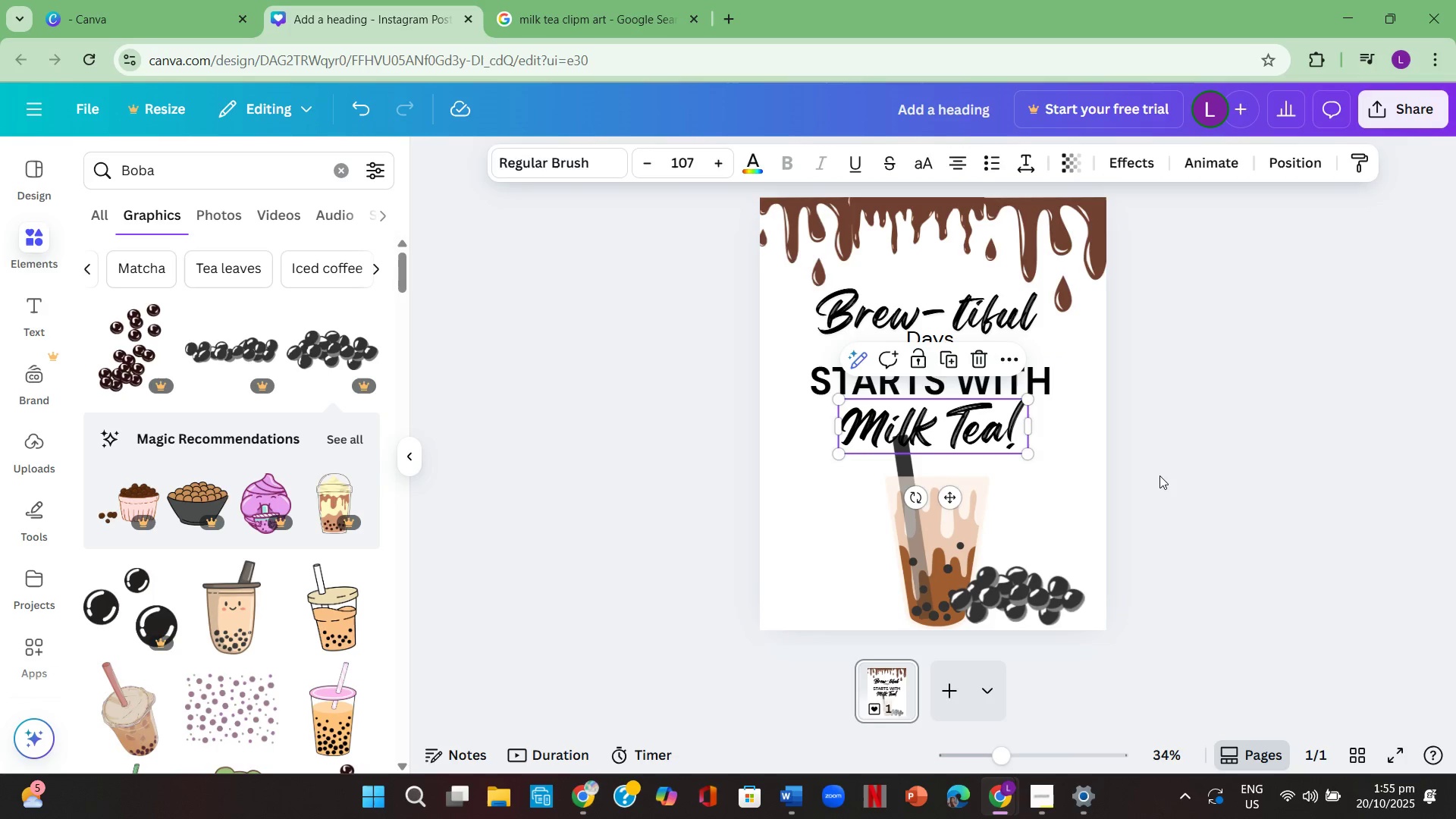 
left_click([1159, 475])
 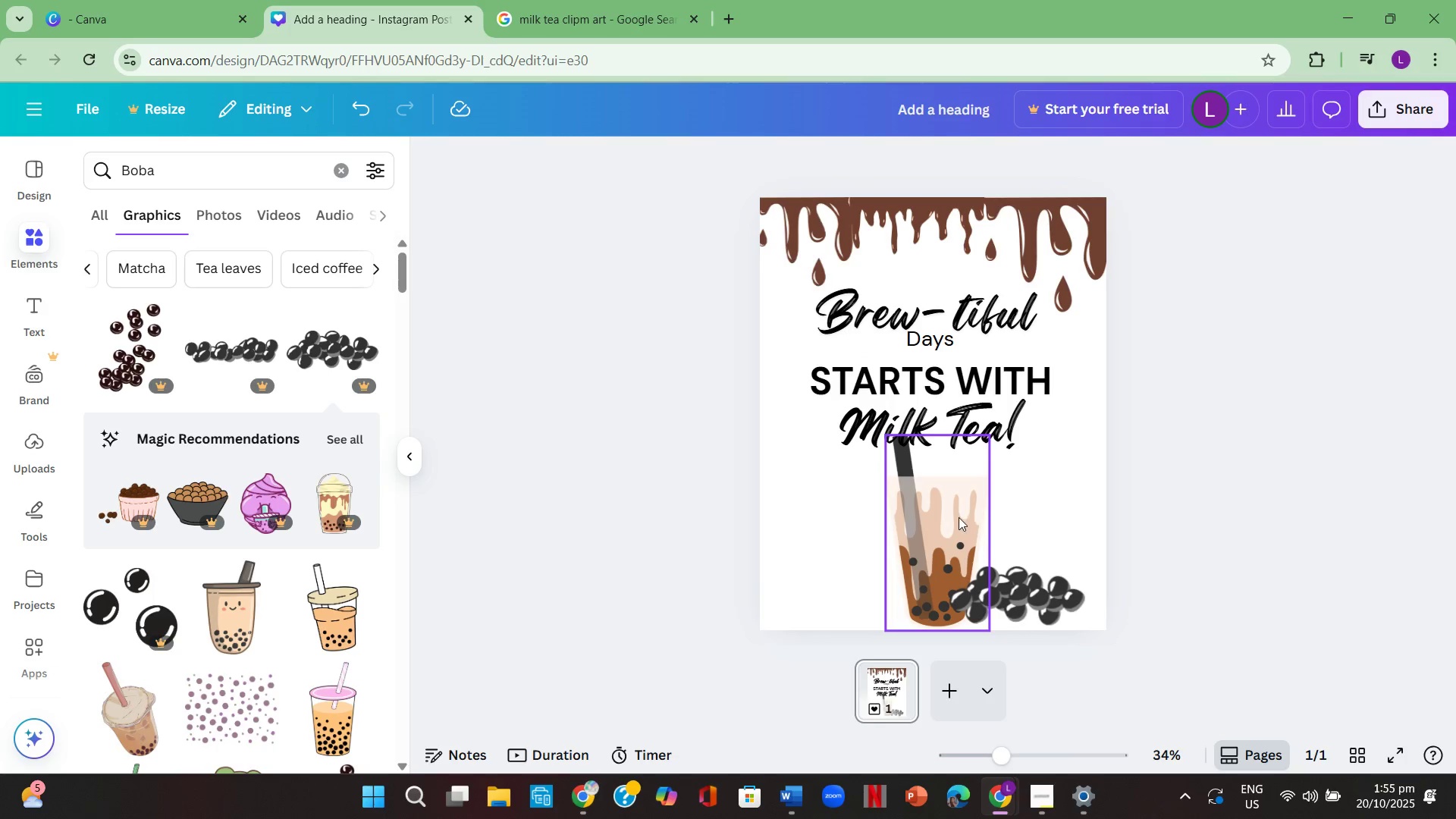 
left_click([959, 517])
 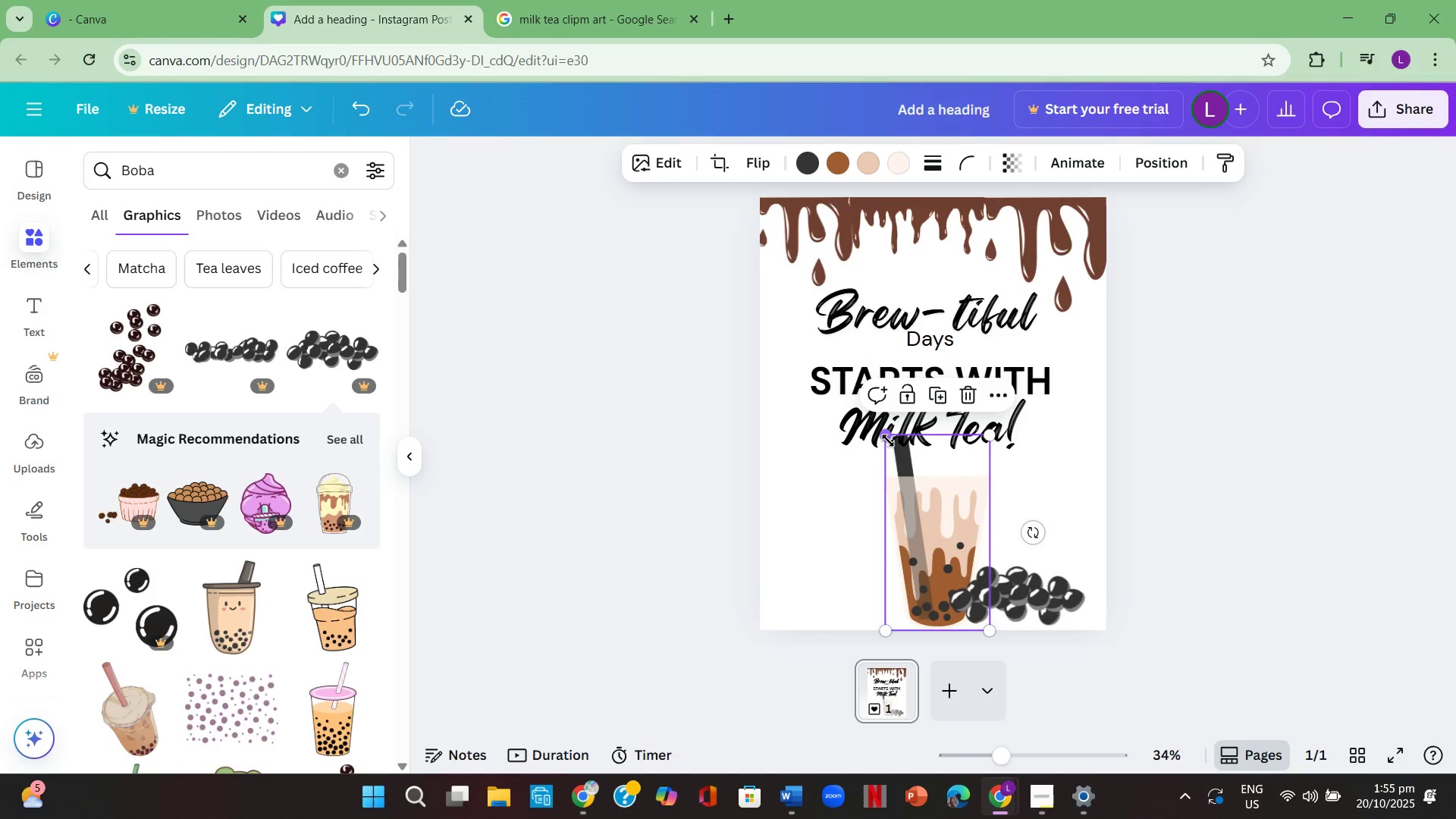 
left_click_drag(start_coordinate=[888, 441], to_coordinate=[889, 449])
 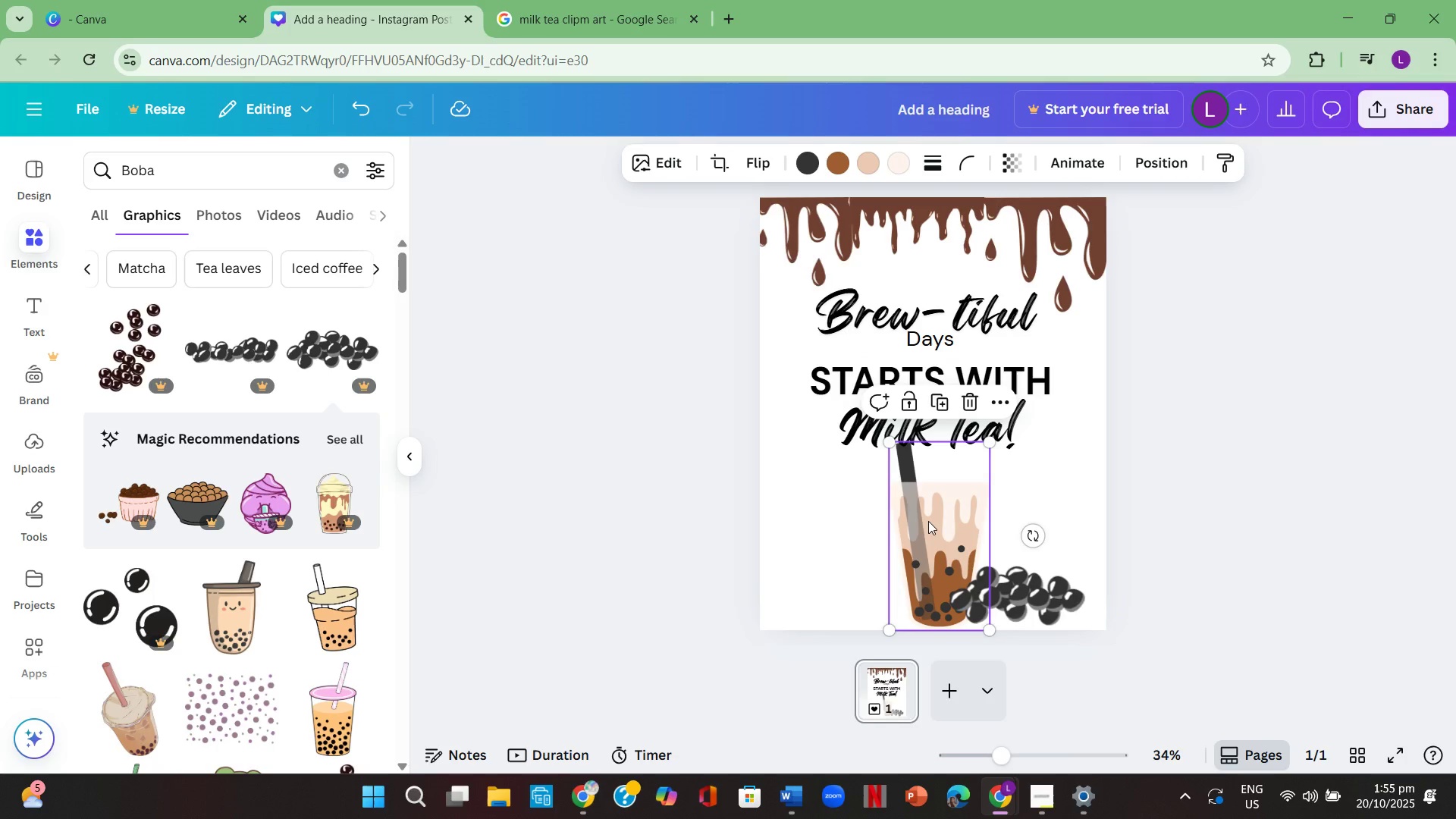 
left_click([928, 521])
 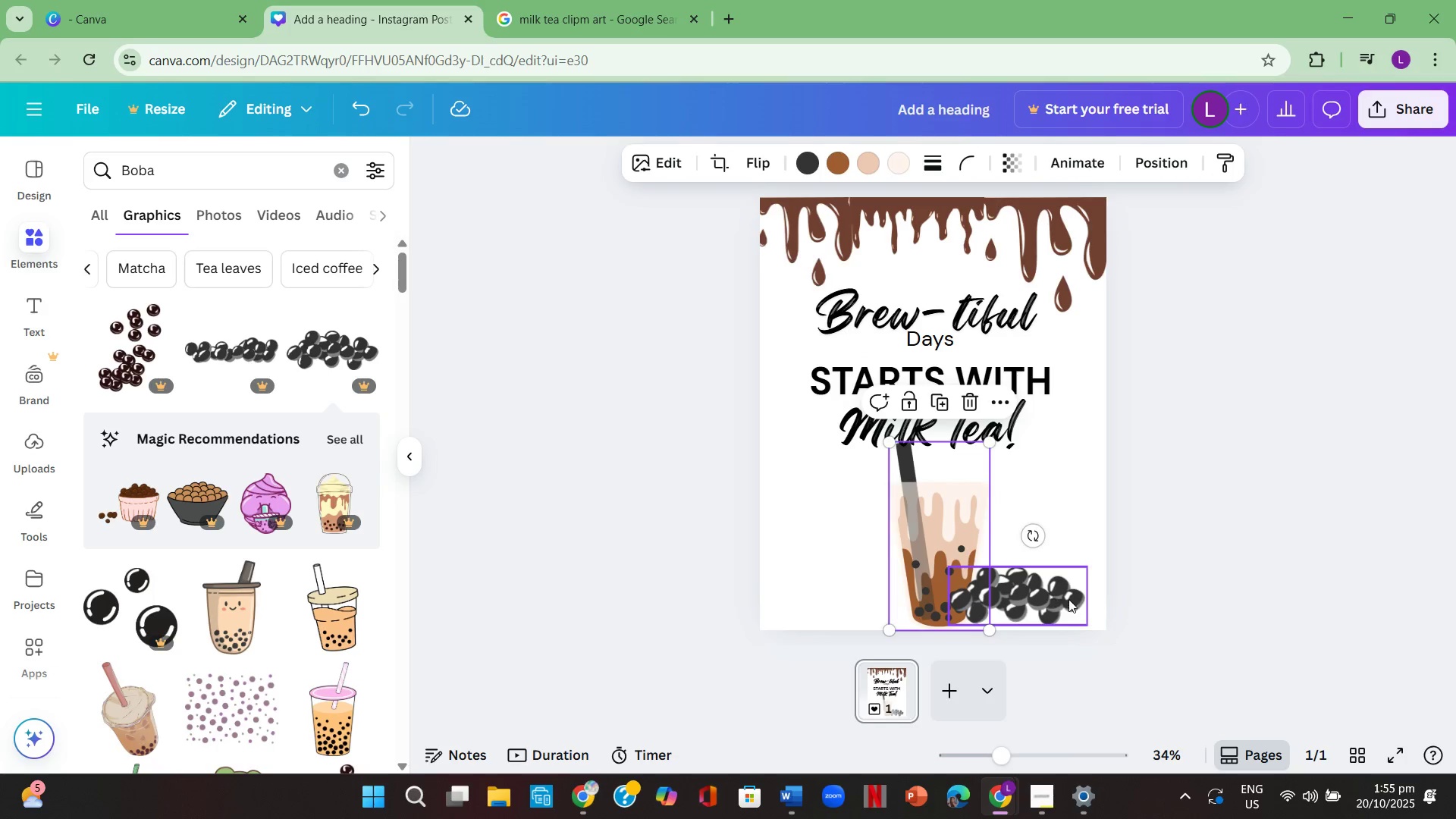 
left_click([1068, 599])
 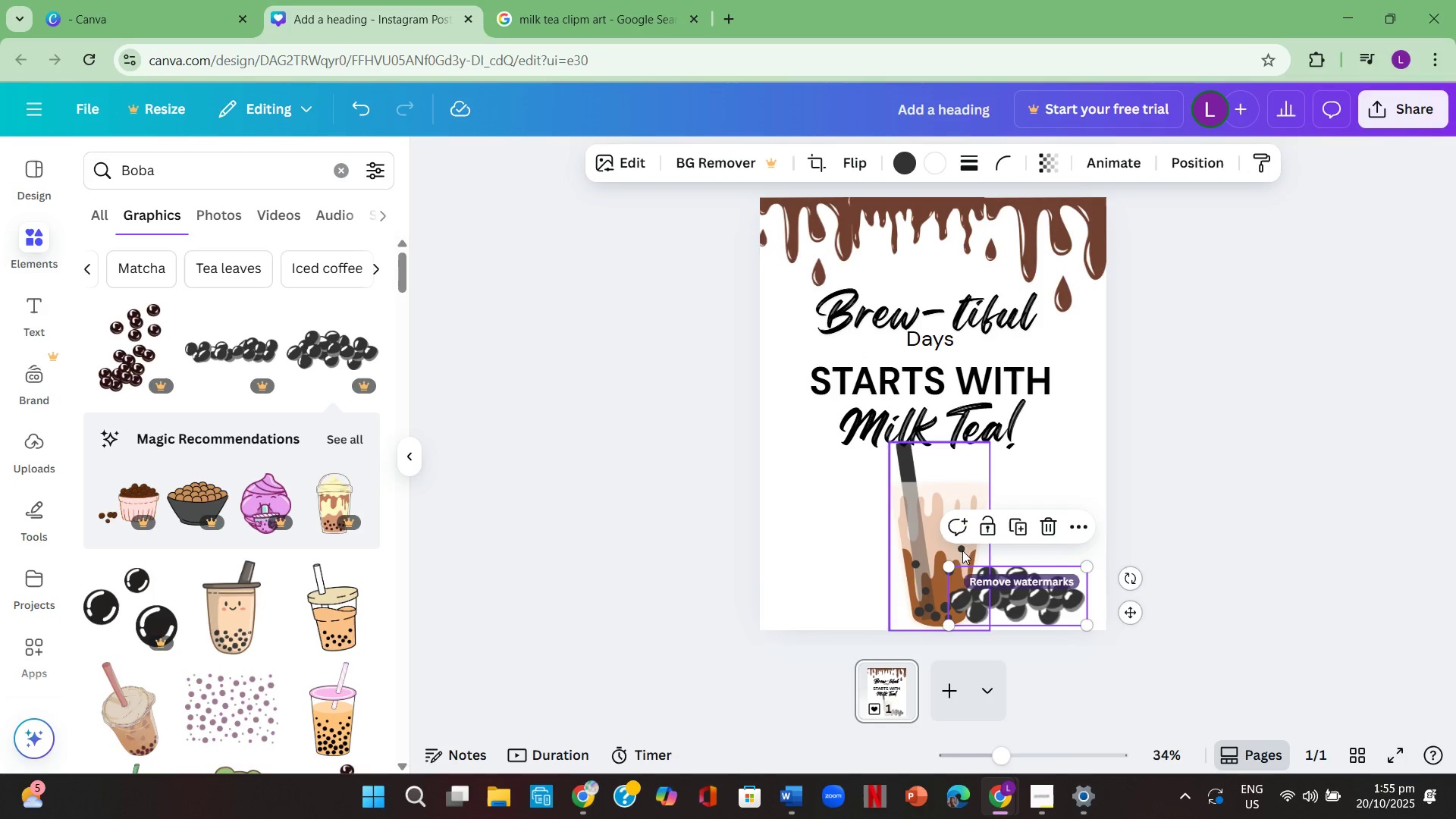 
left_click([954, 542])
 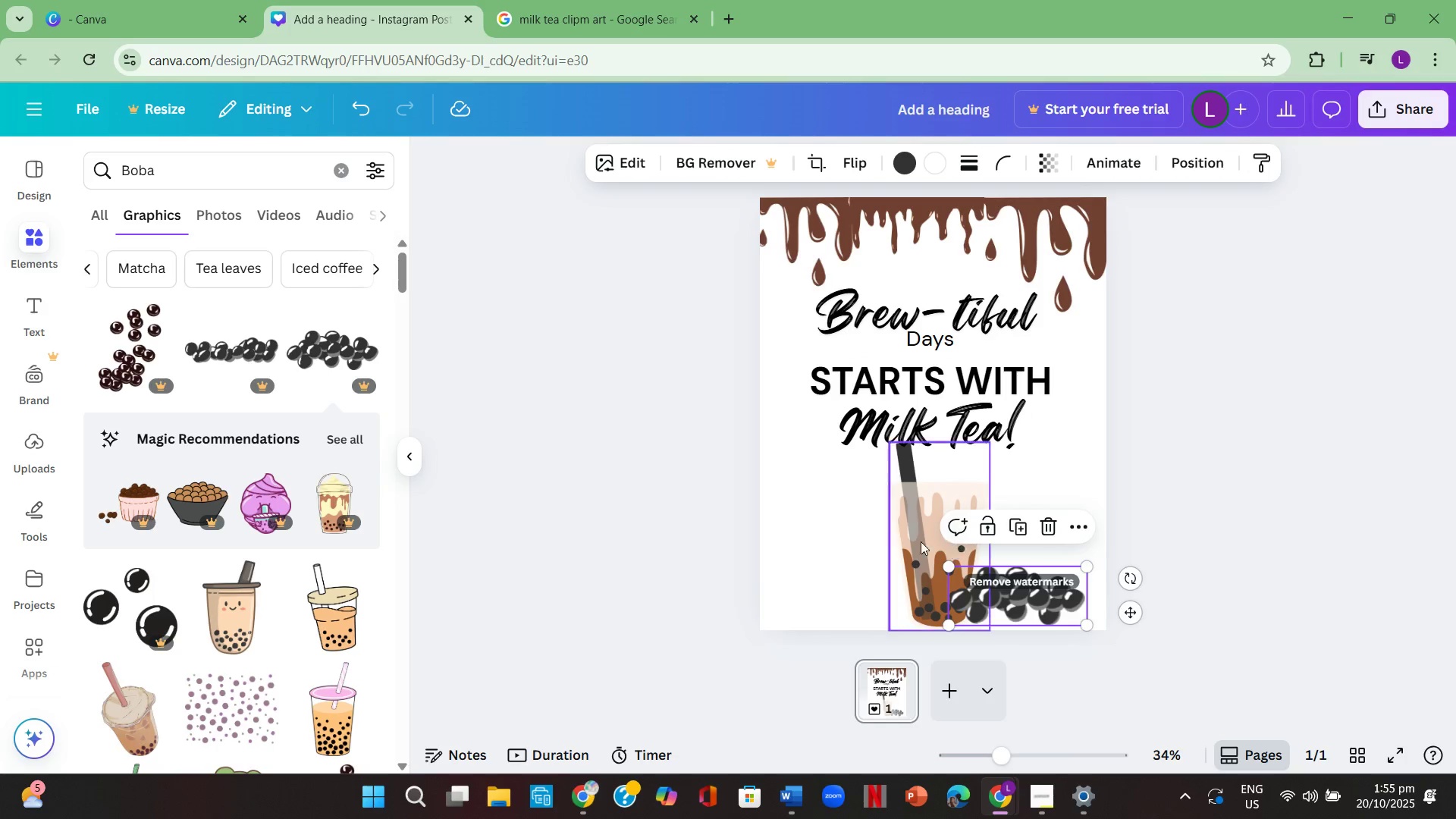 
left_click([921, 541])
 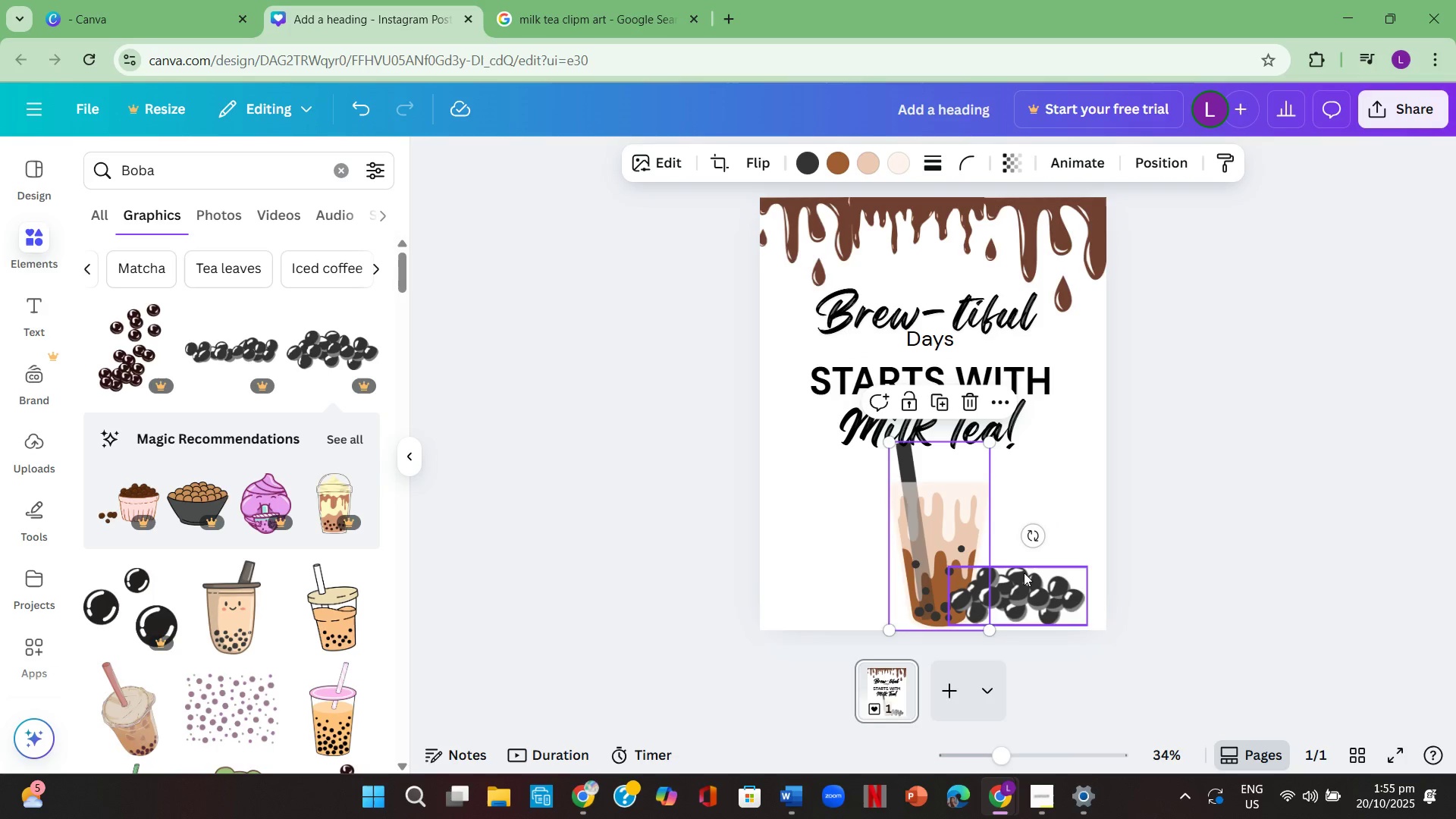 
left_click([1229, 573])
 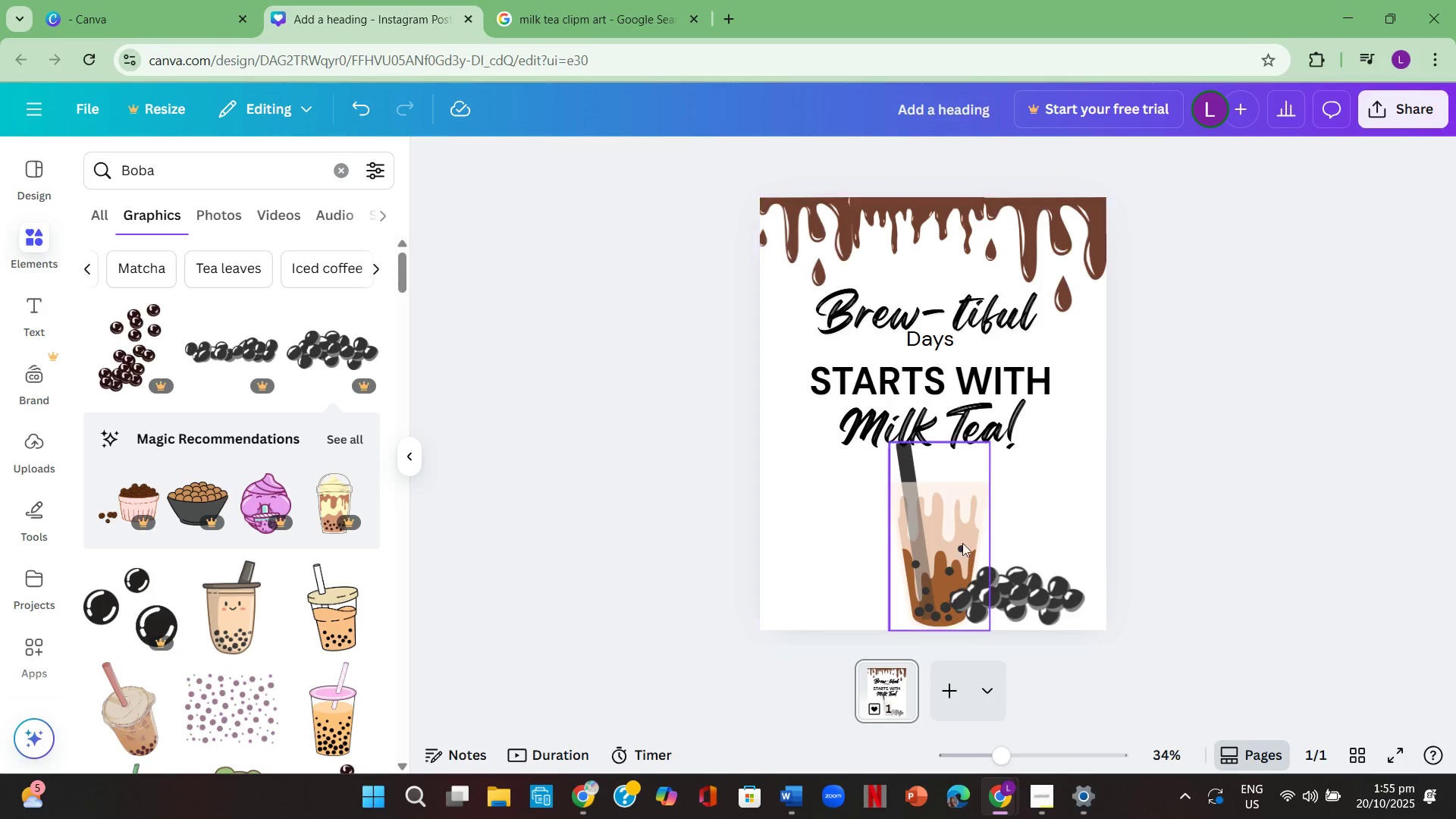 
left_click_drag(start_coordinate=[913, 528], to_coordinate=[901, 531])
 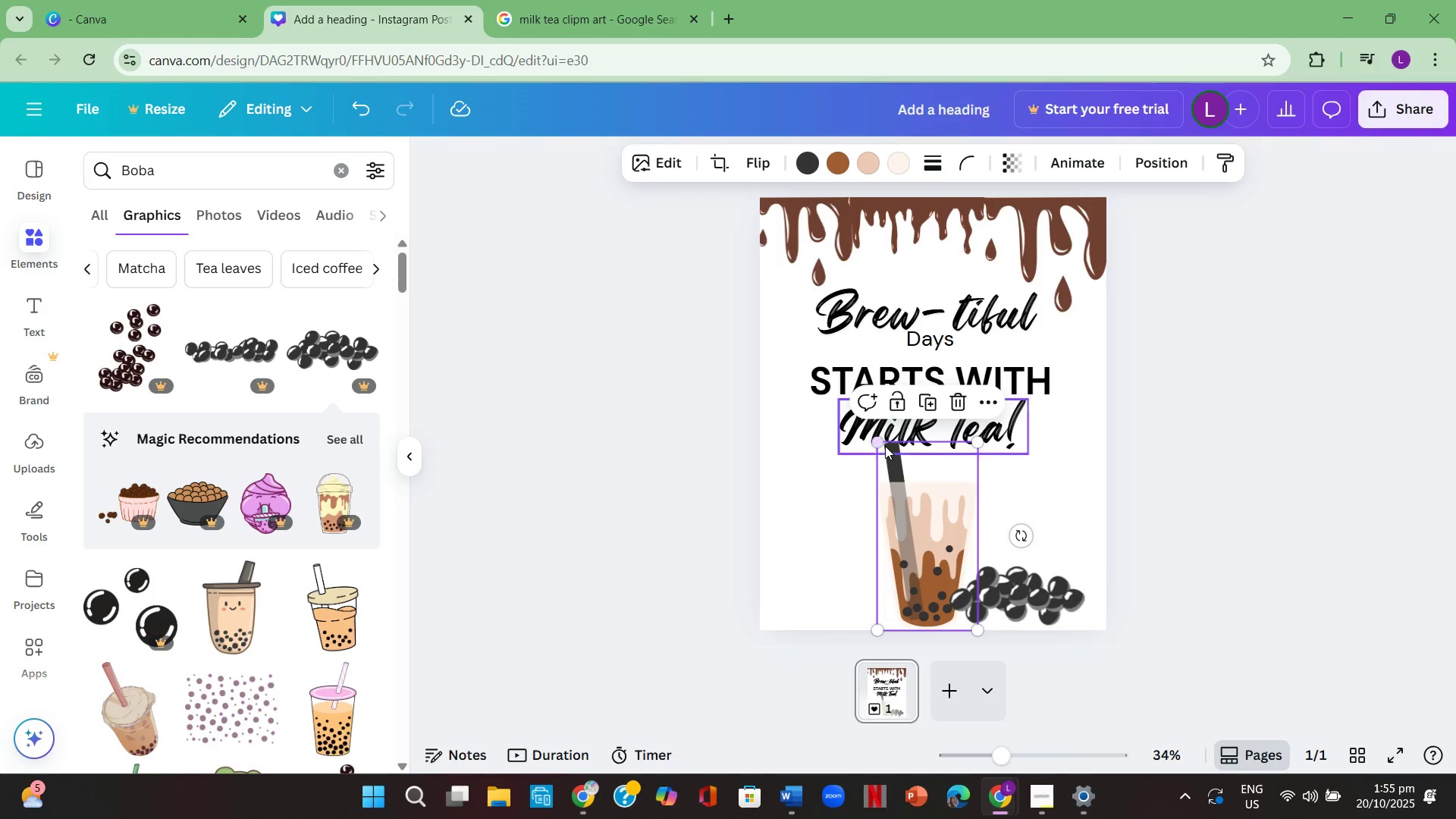 
left_click_drag(start_coordinate=[882, 444], to_coordinate=[885, 453])
 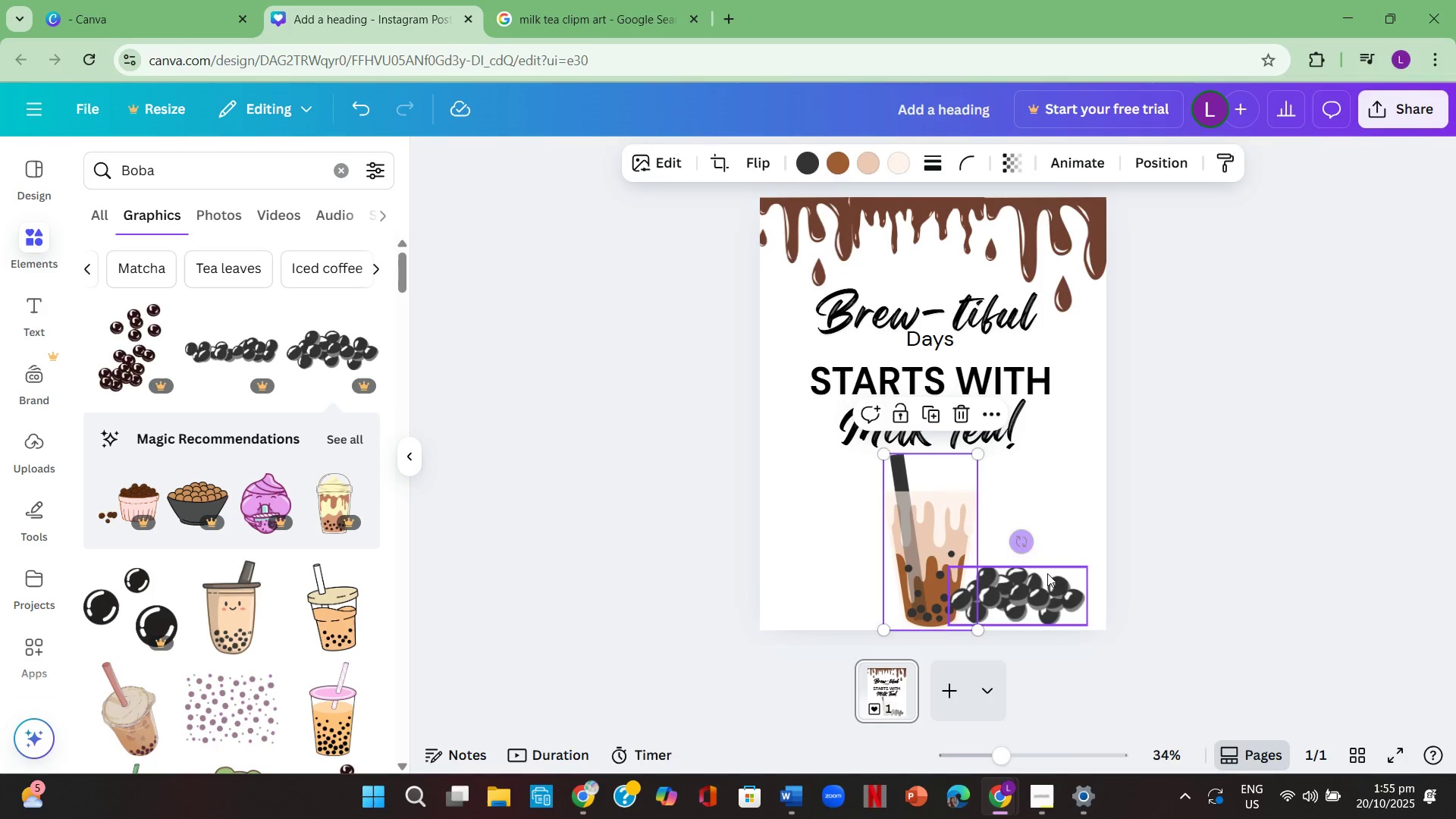 
left_click_drag(start_coordinate=[1052, 582], to_coordinate=[1042, 580])
 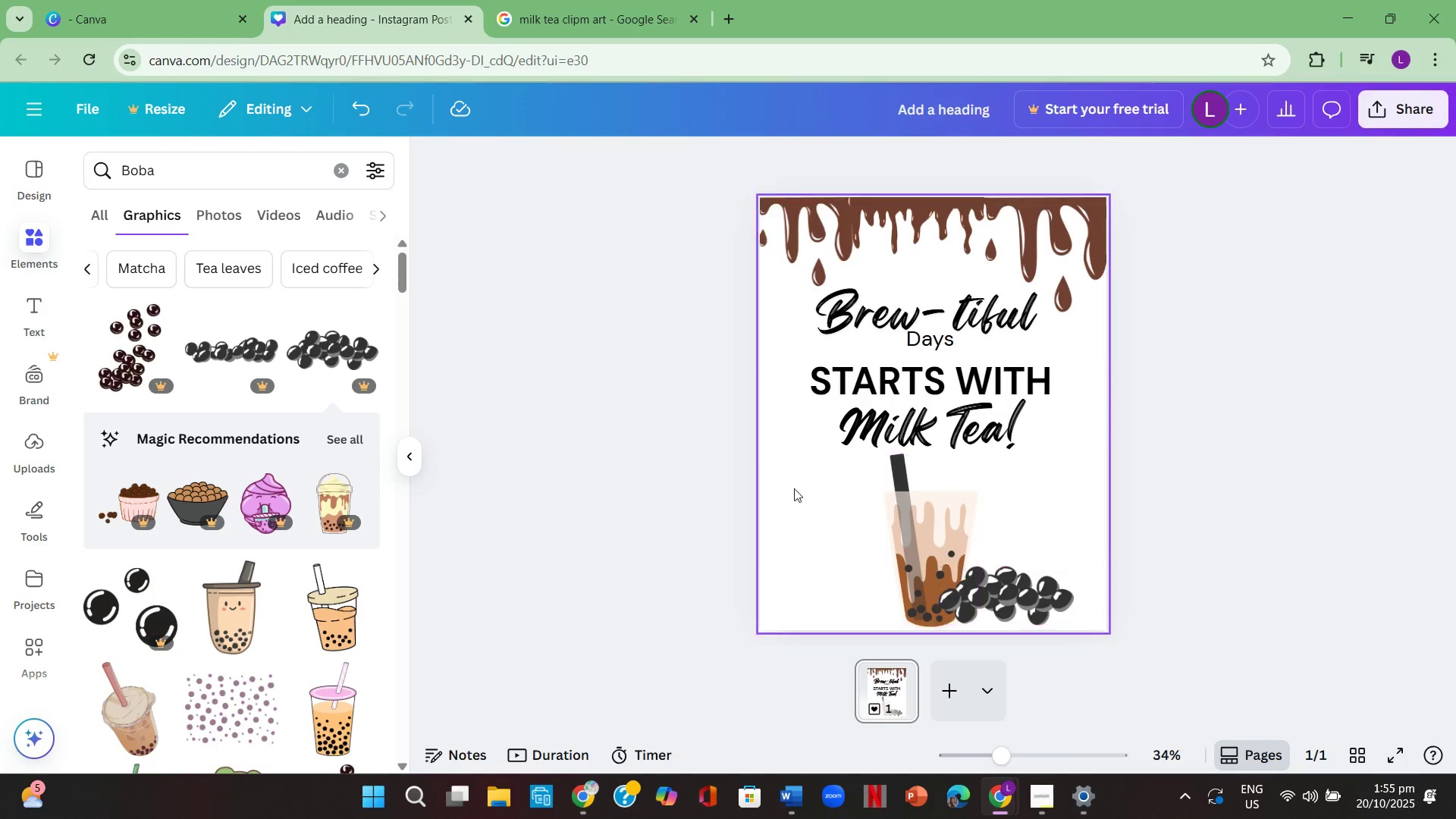 
wait(6.7)
 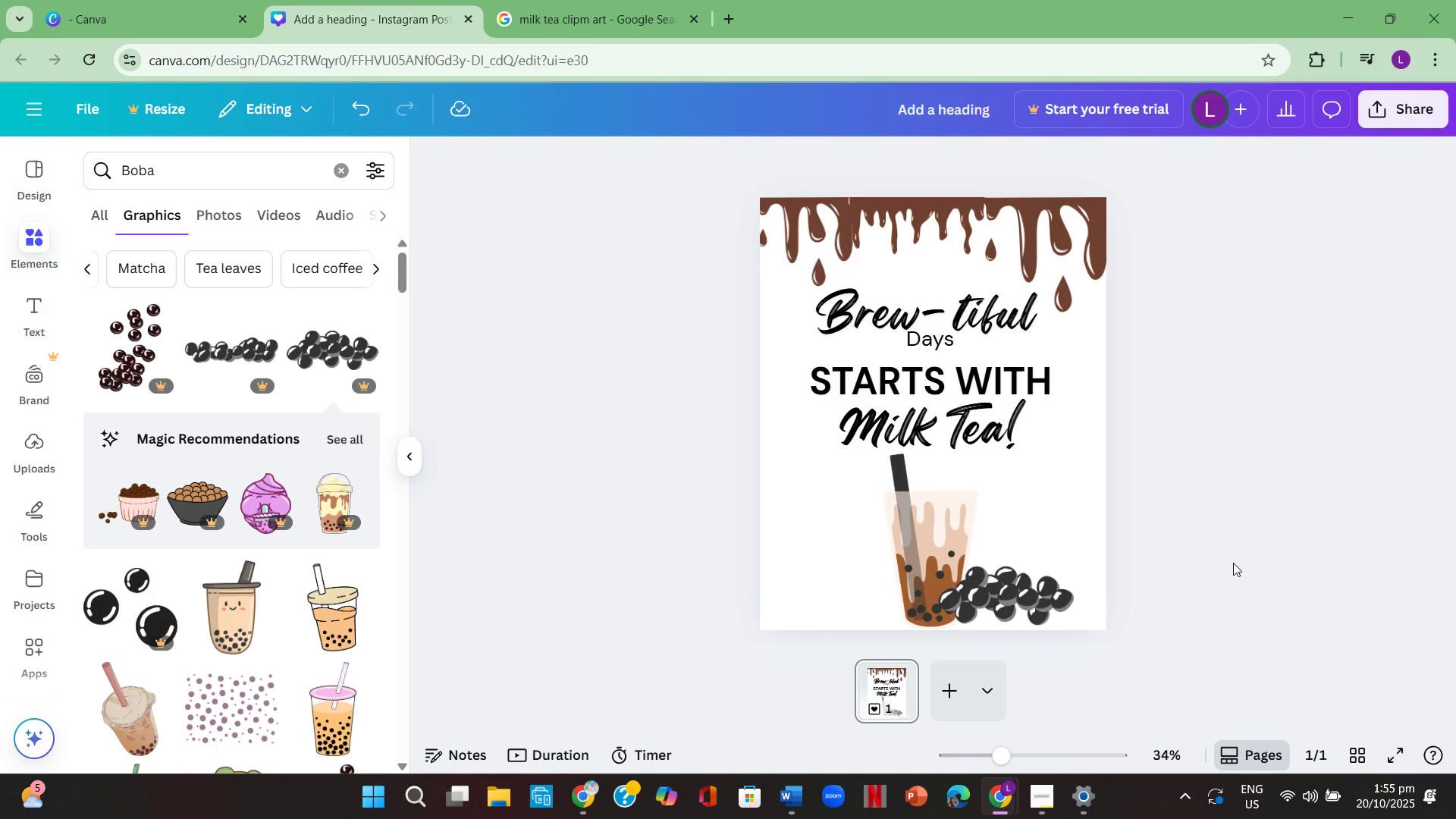 
scroll: coordinate [278, 551], scroll_direction: down, amount: 12.0
 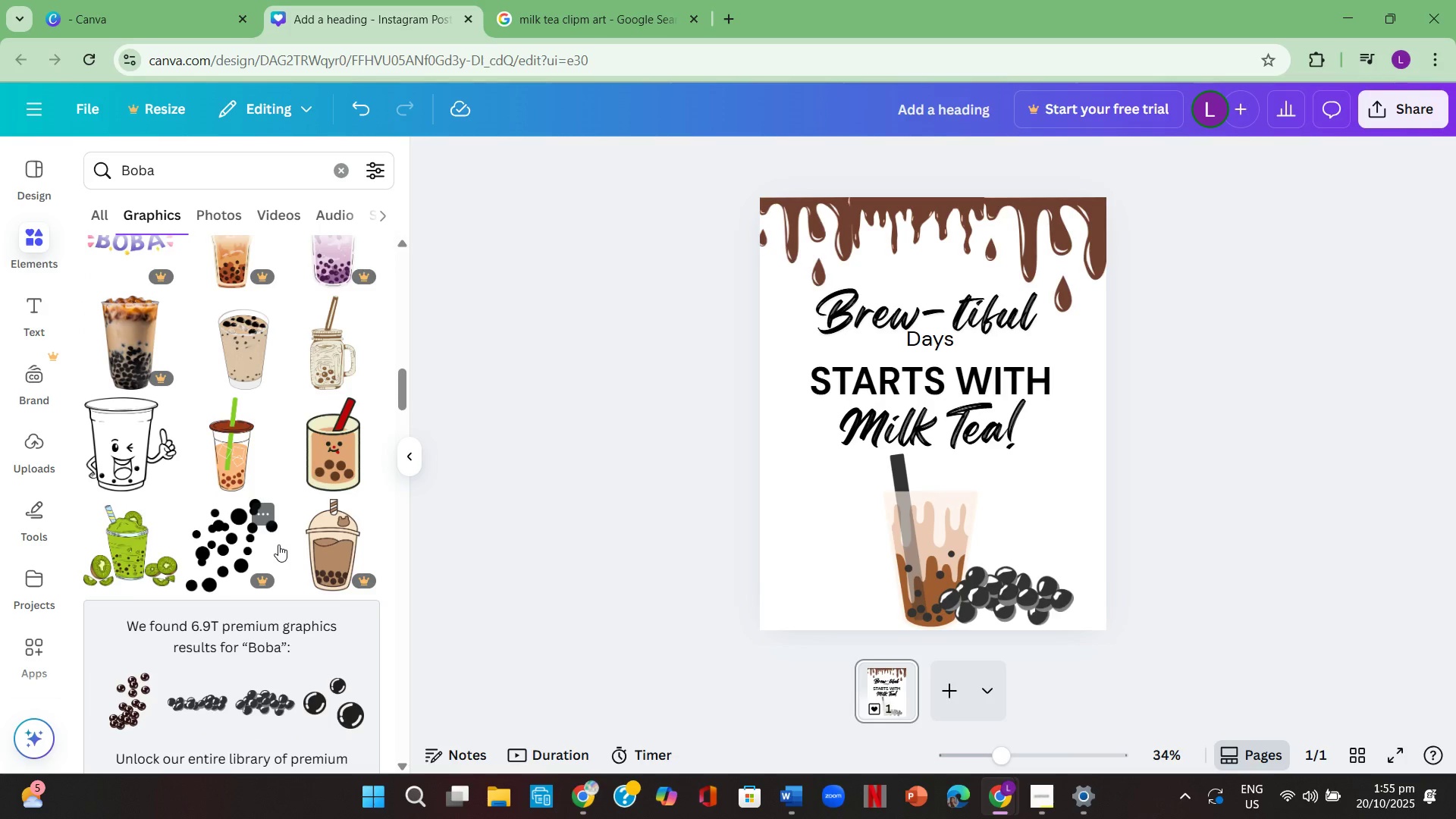 
scroll: coordinate [278, 541], scroll_direction: down, amount: 6.0
 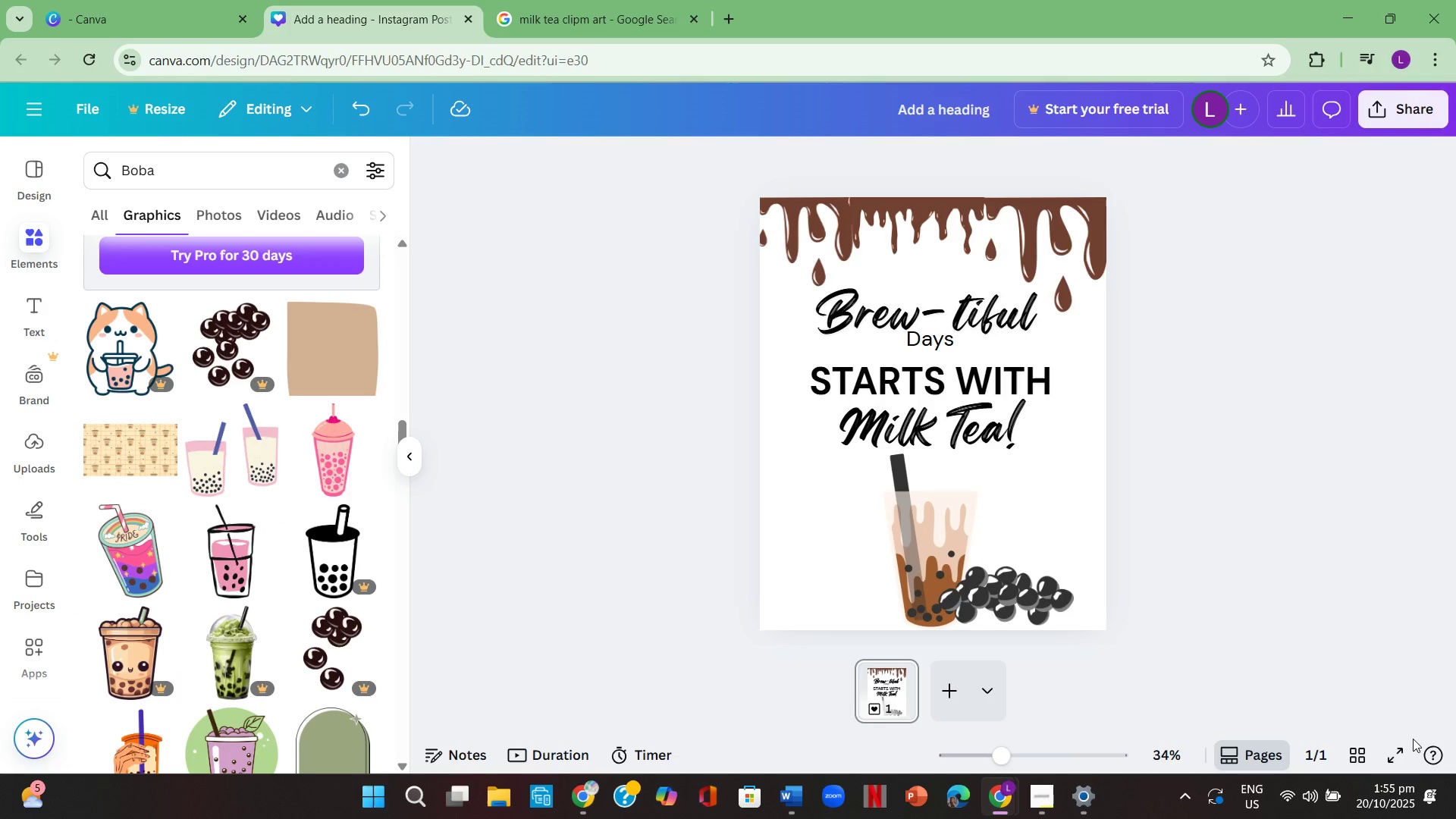 
left_click([1389, 756])
 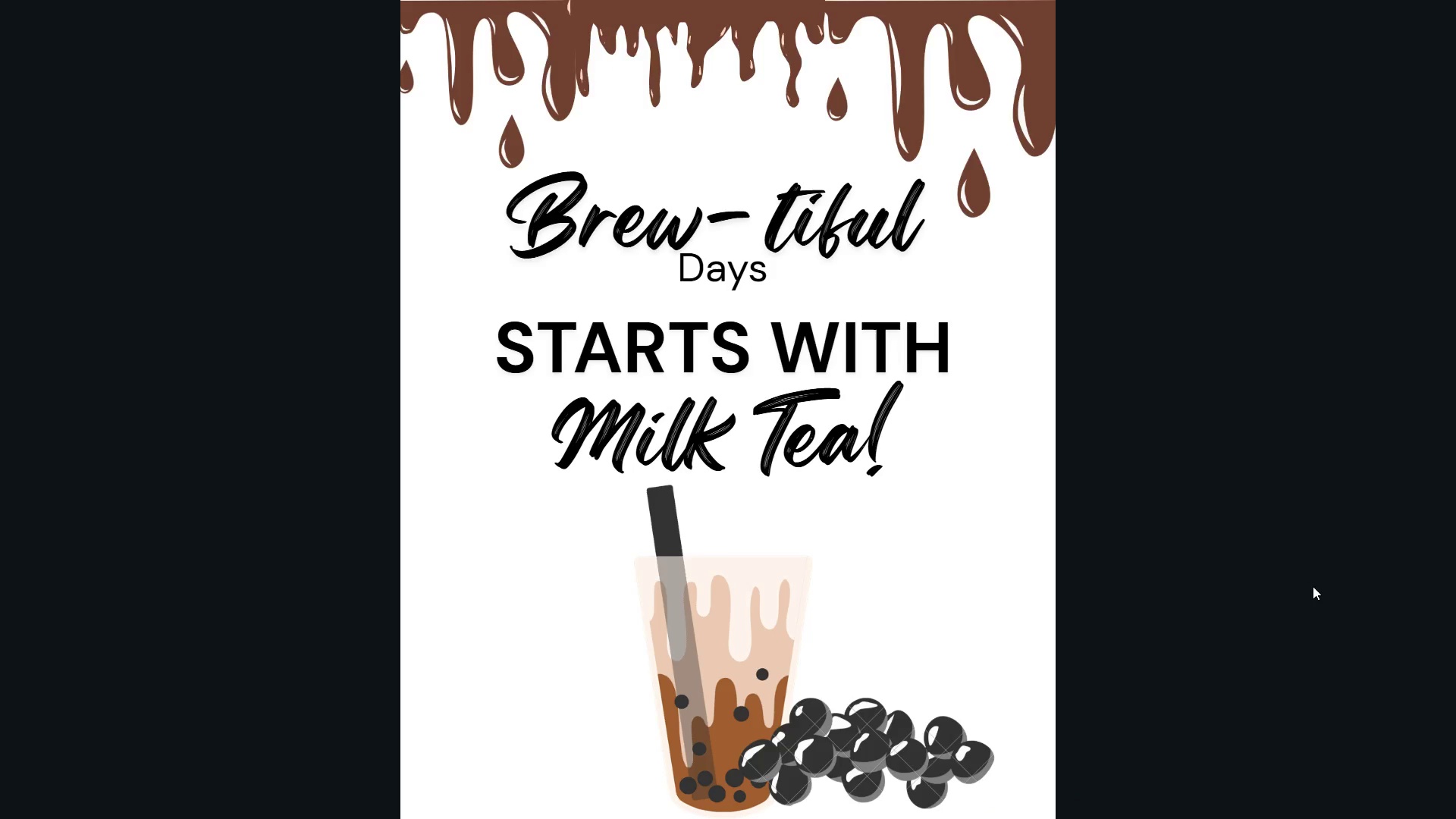 
wait(6.78)
 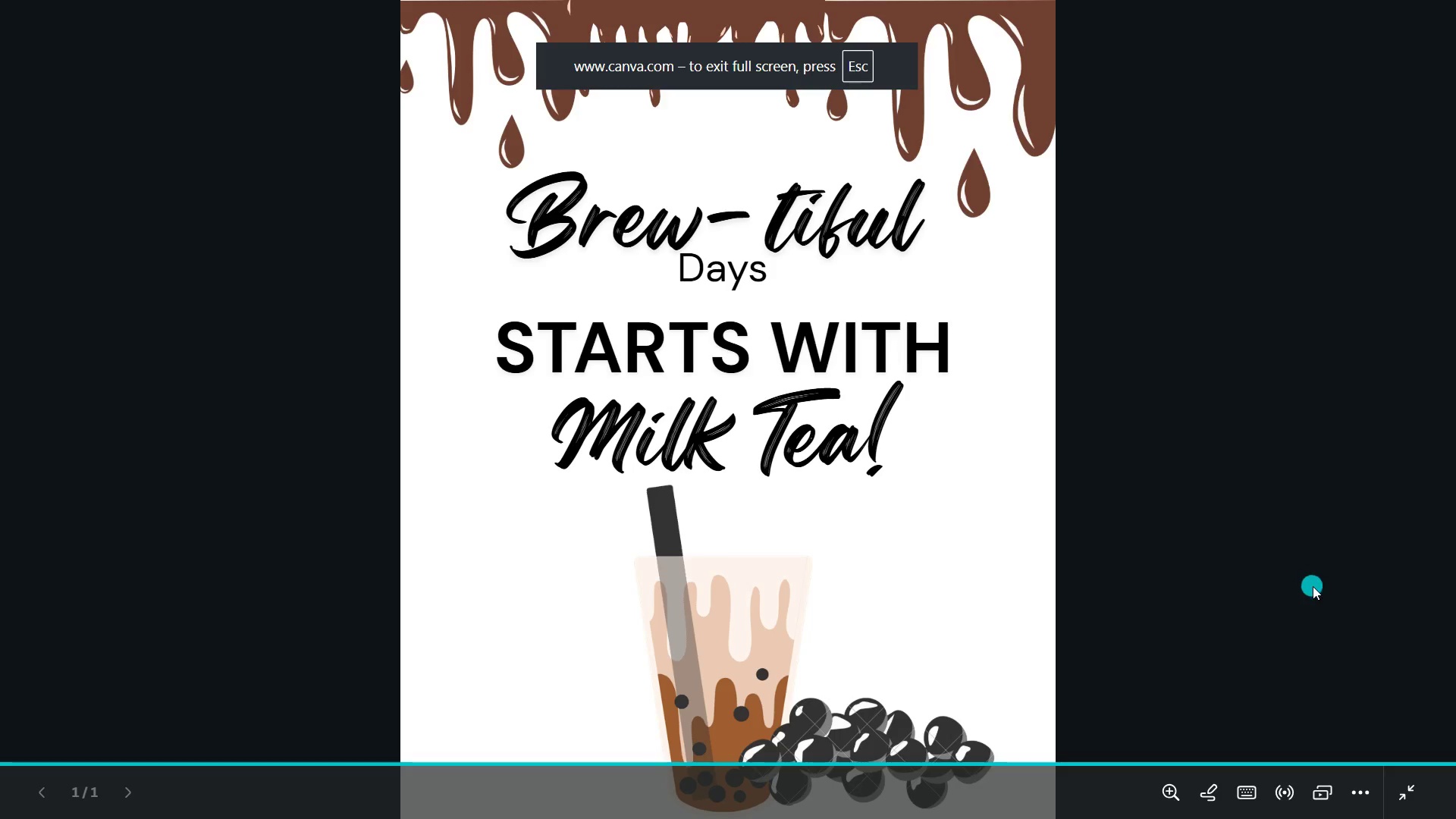 
key(Escape)
 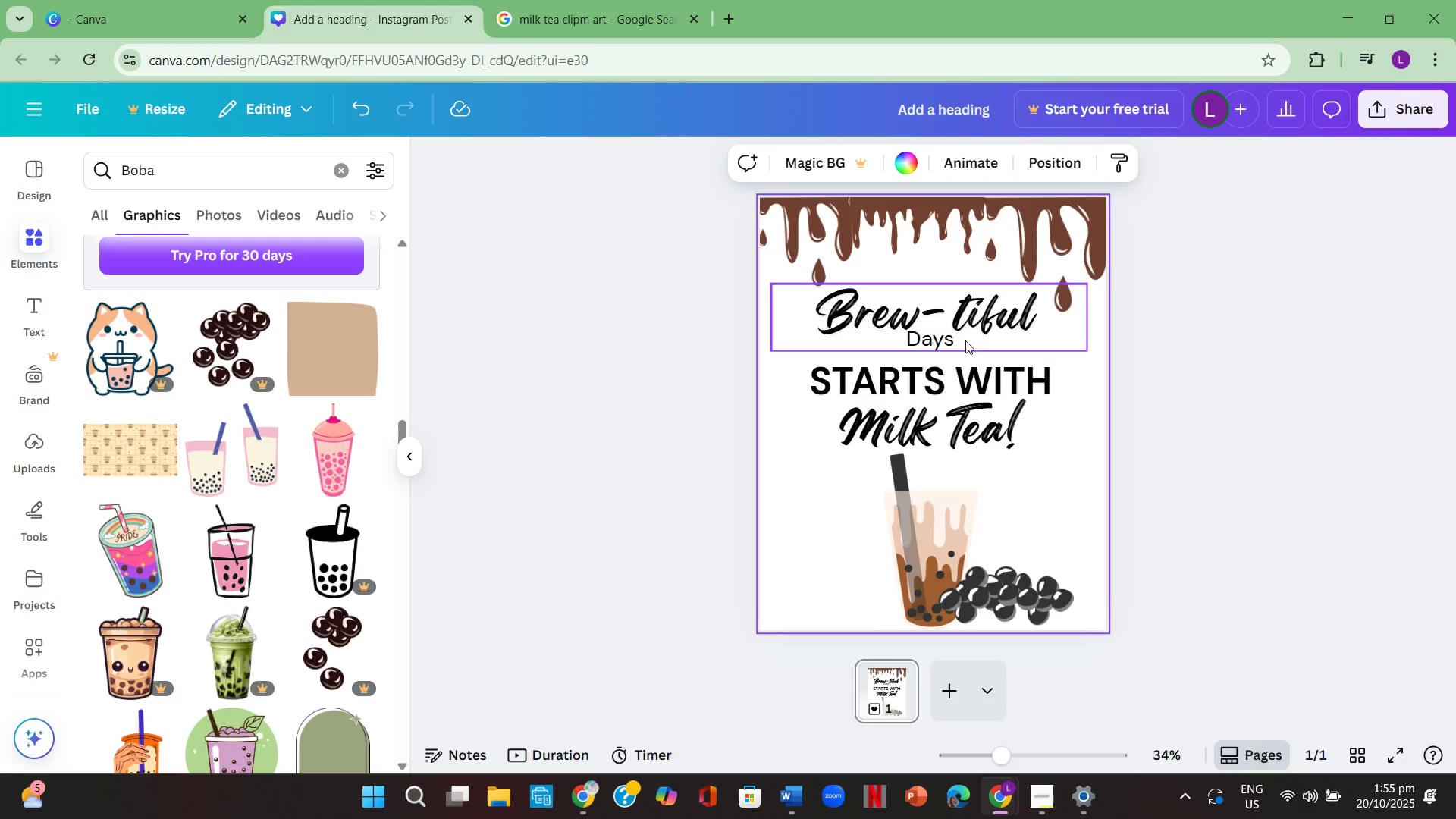 
left_click_drag(start_coordinate=[955, 335], to_coordinate=[955, 341])
 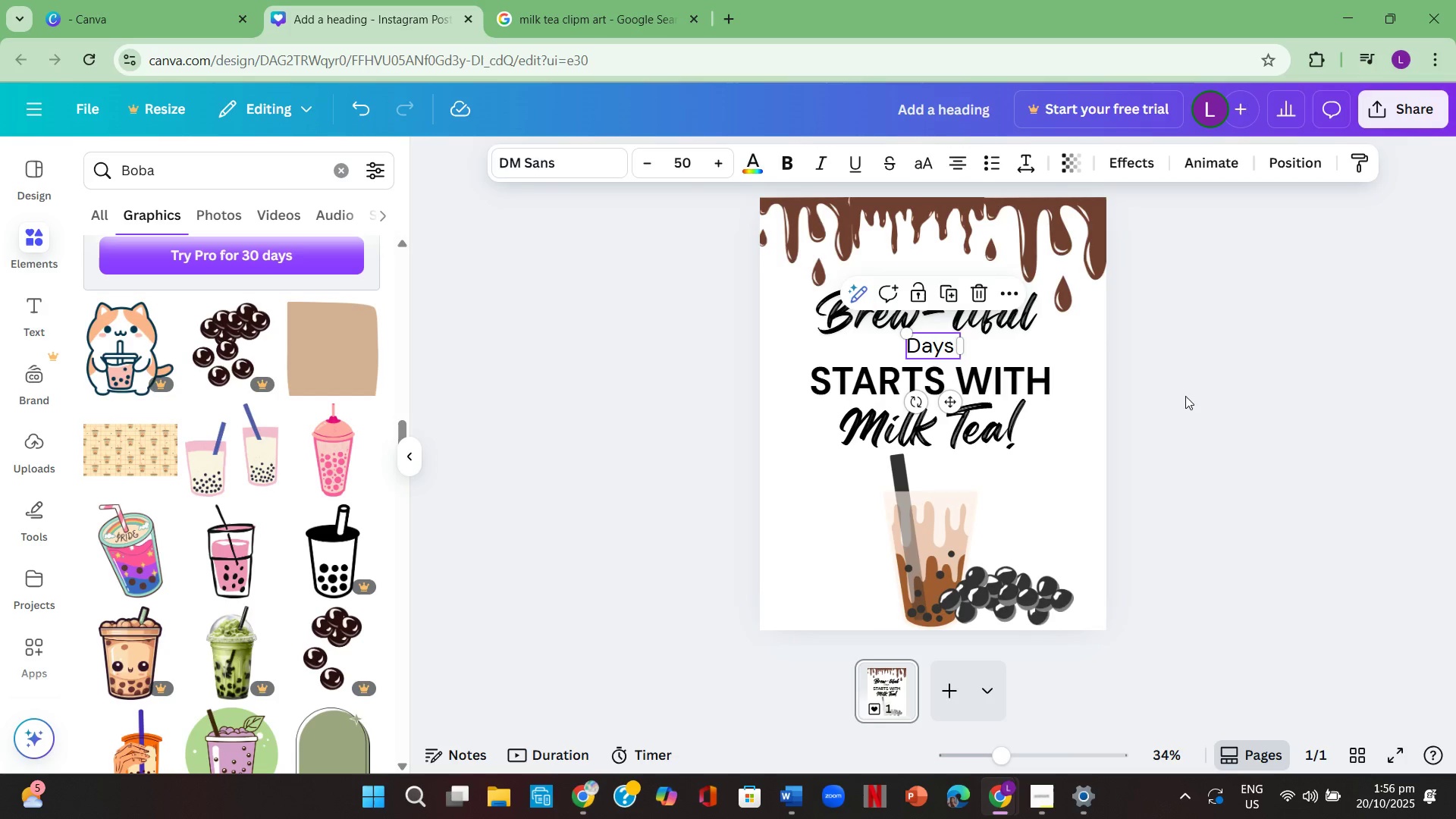 
left_click([1185, 396])
 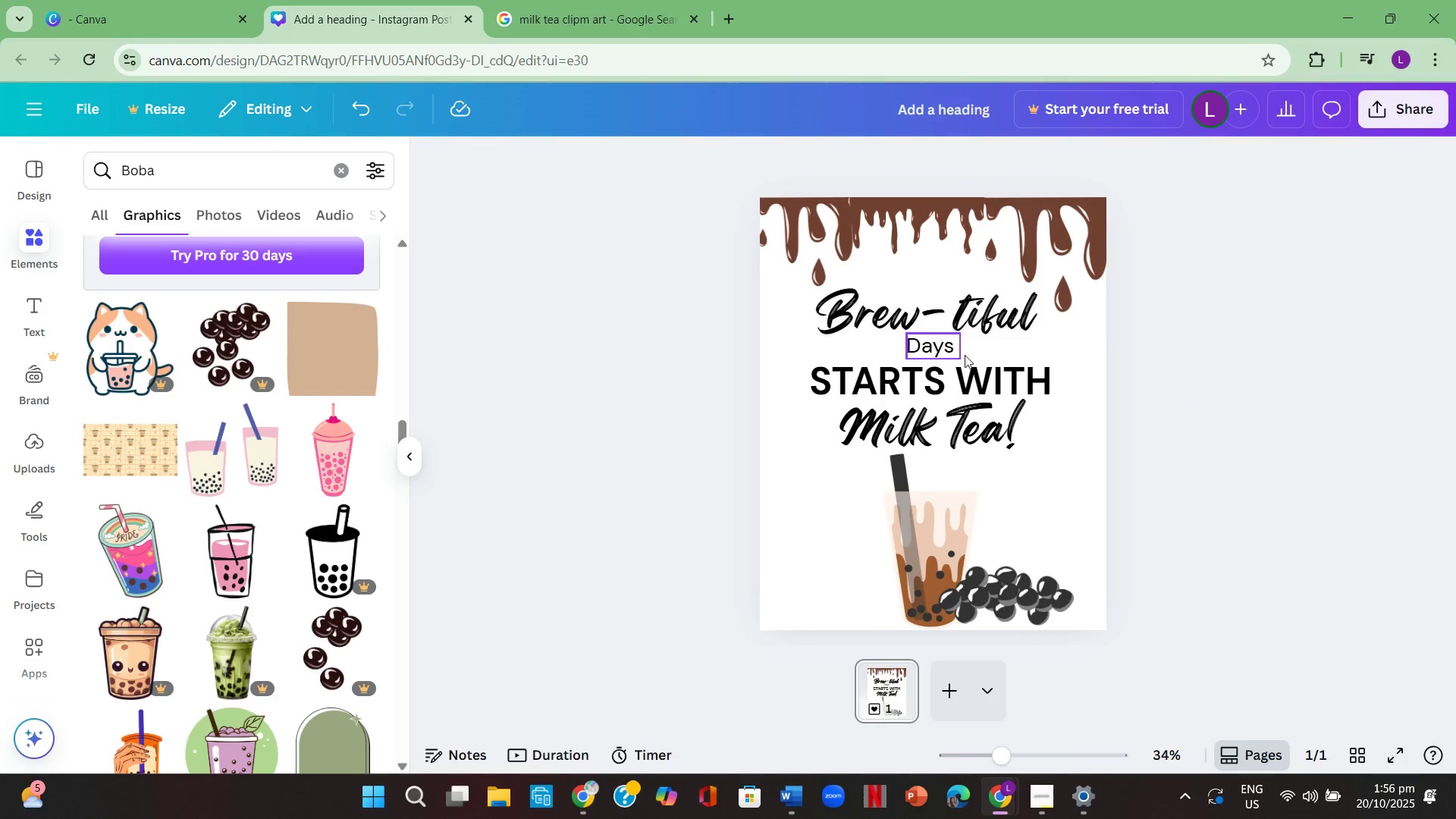 
left_click([1223, 410])
 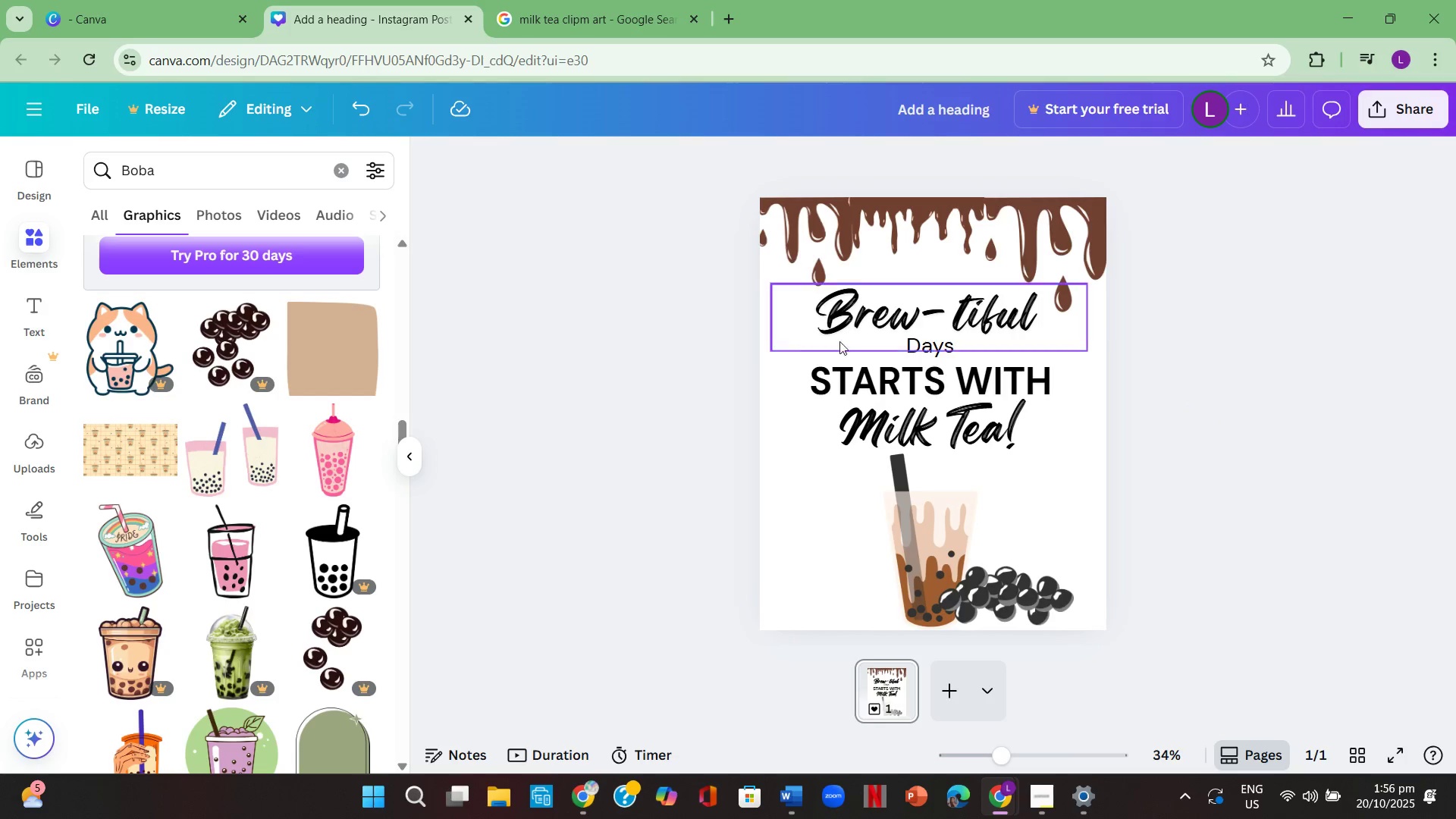 
left_click([925, 347])
 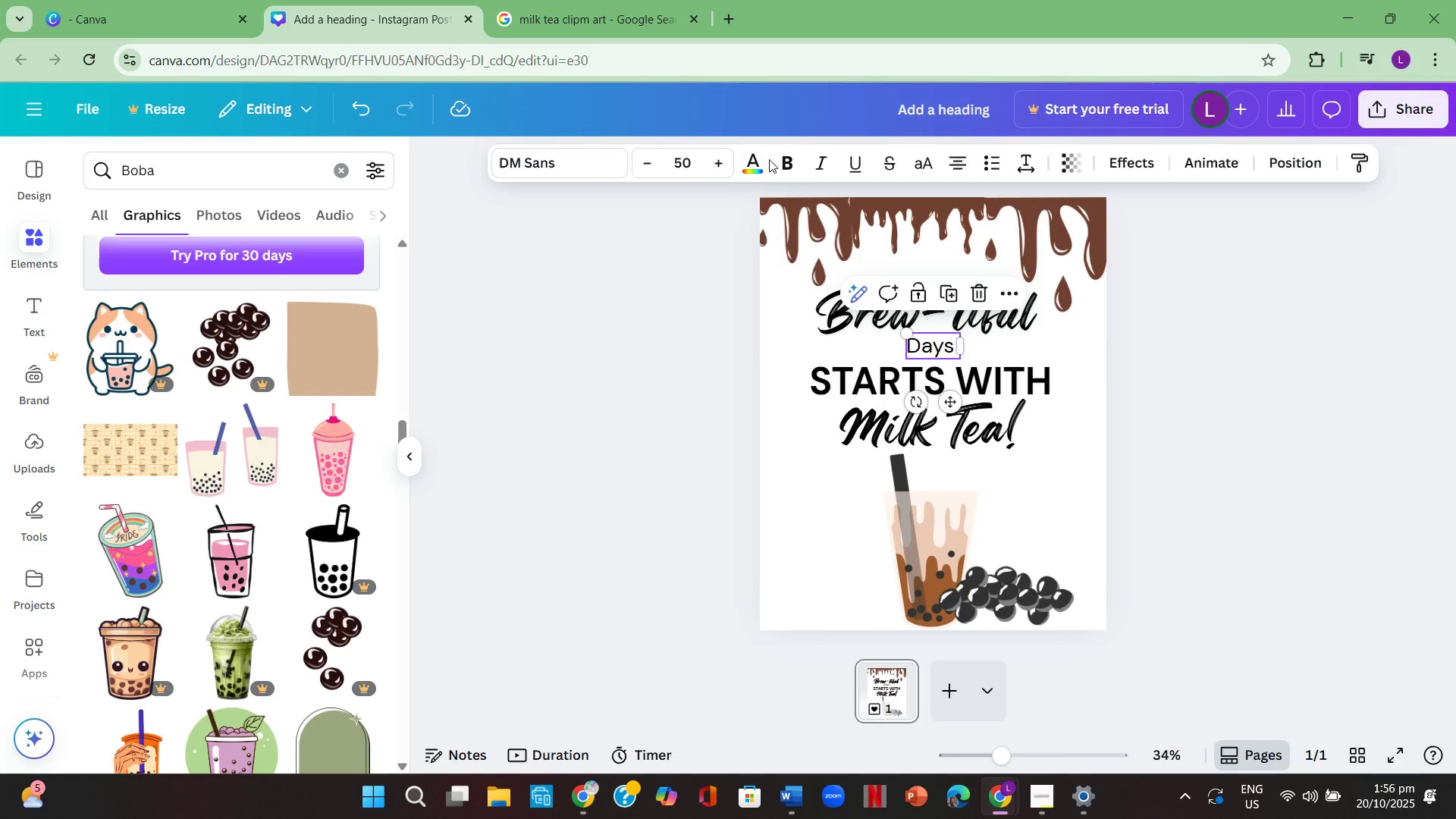 
left_click([782, 160])
 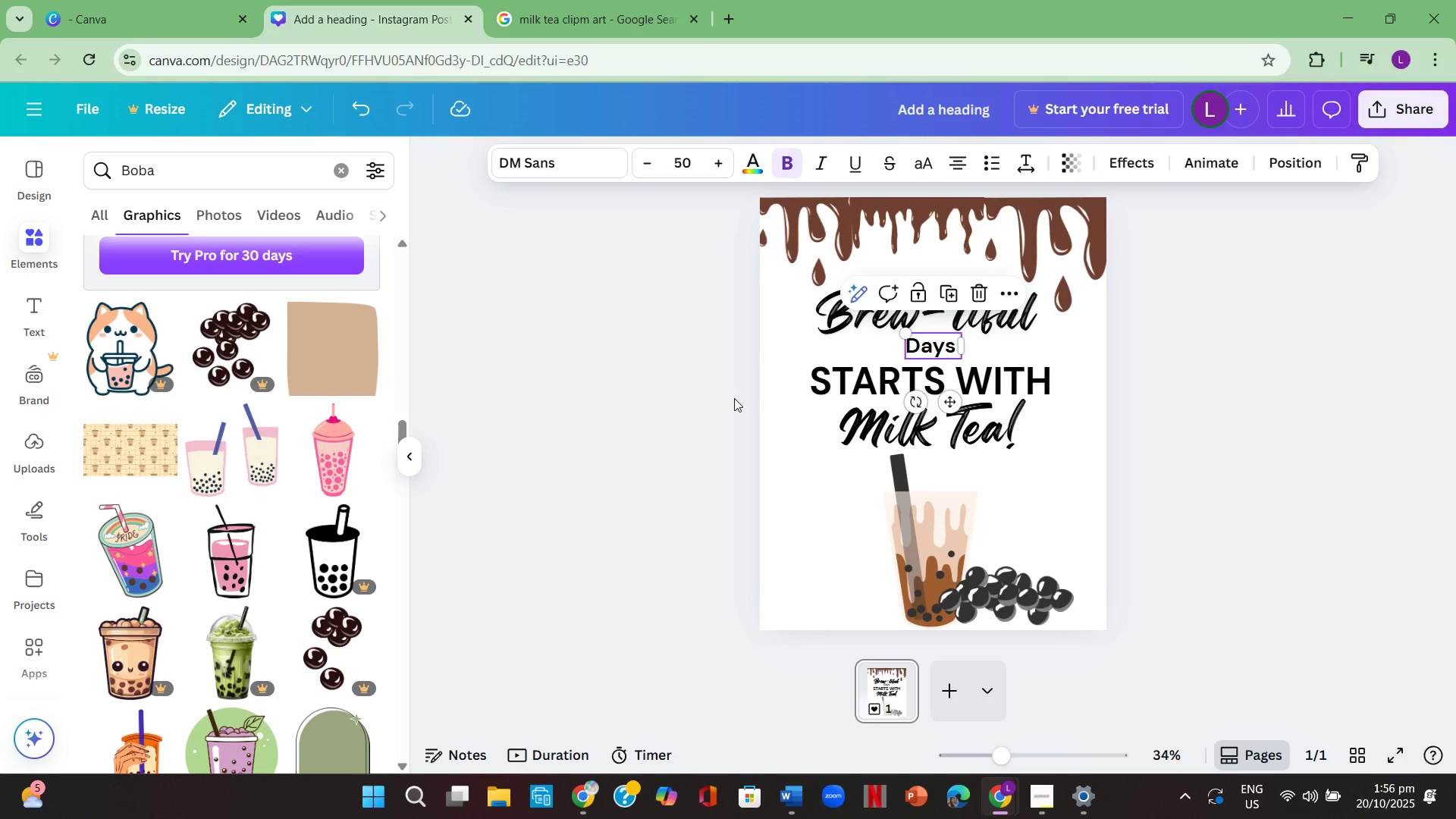 
double_click([734, 398])
 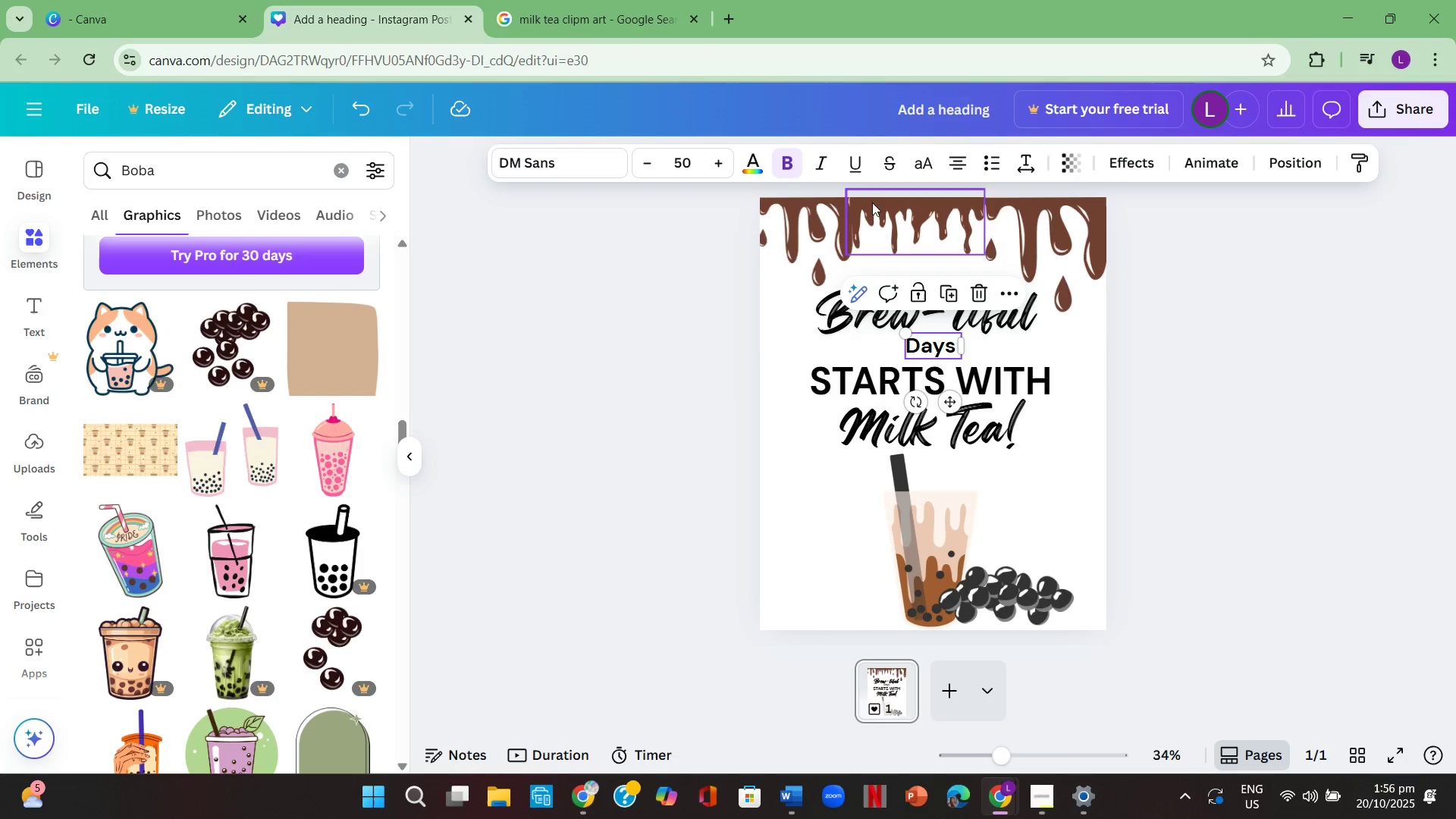 
left_click([795, 158])
 